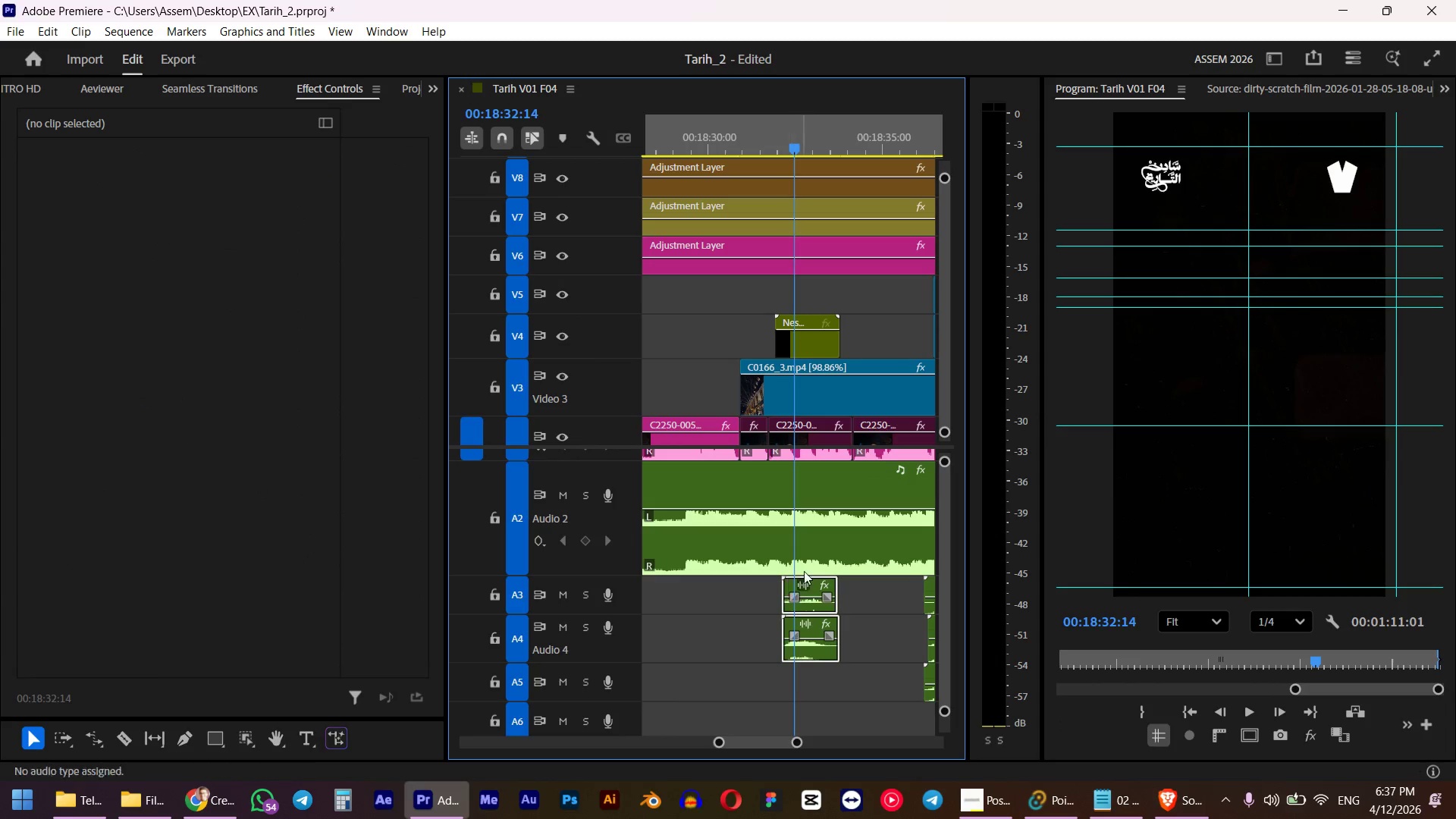 
left_click([823, 357])
 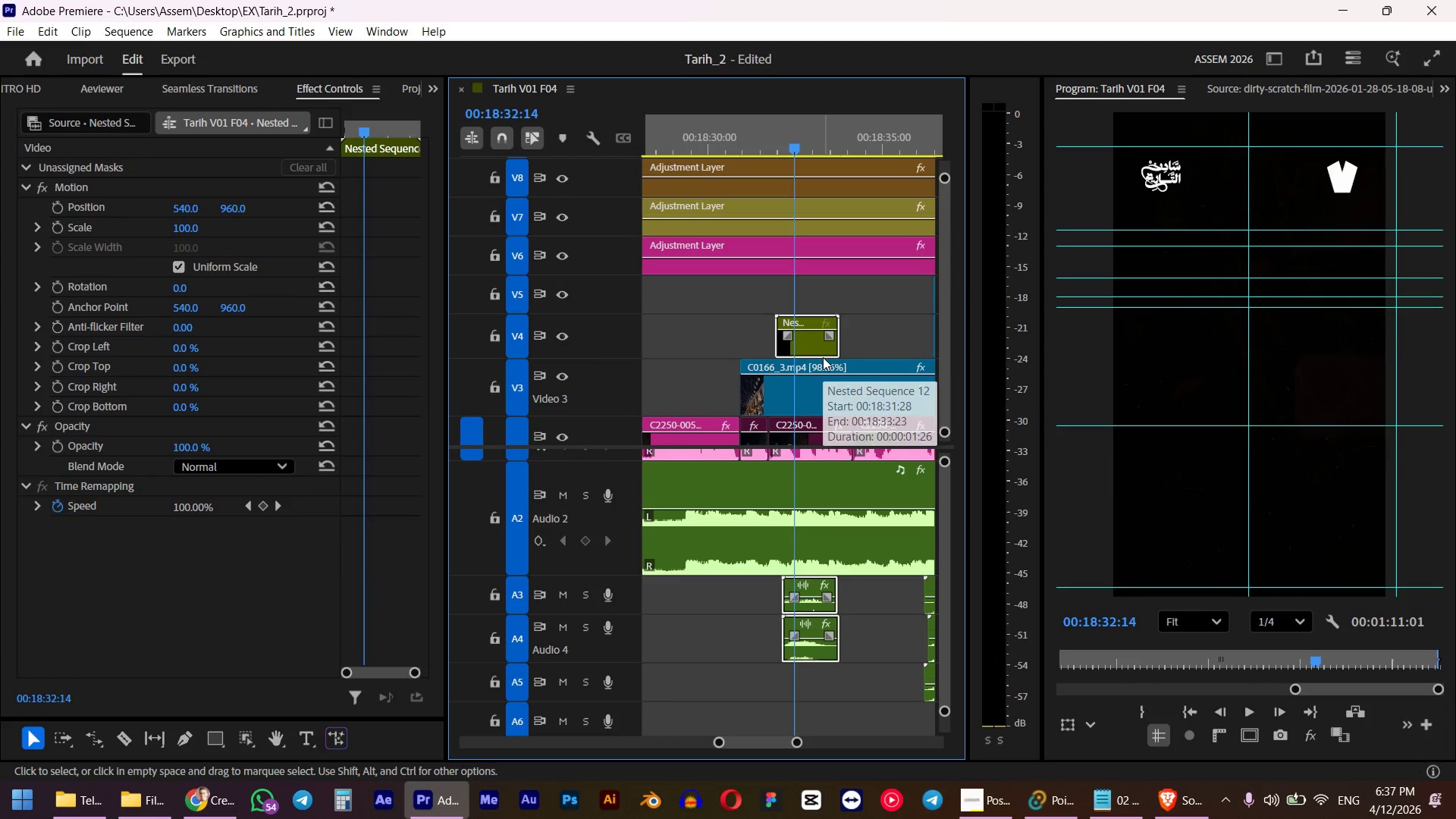 
left_click_drag(start_coordinate=[823, 357], to_coordinate=[774, 358])
 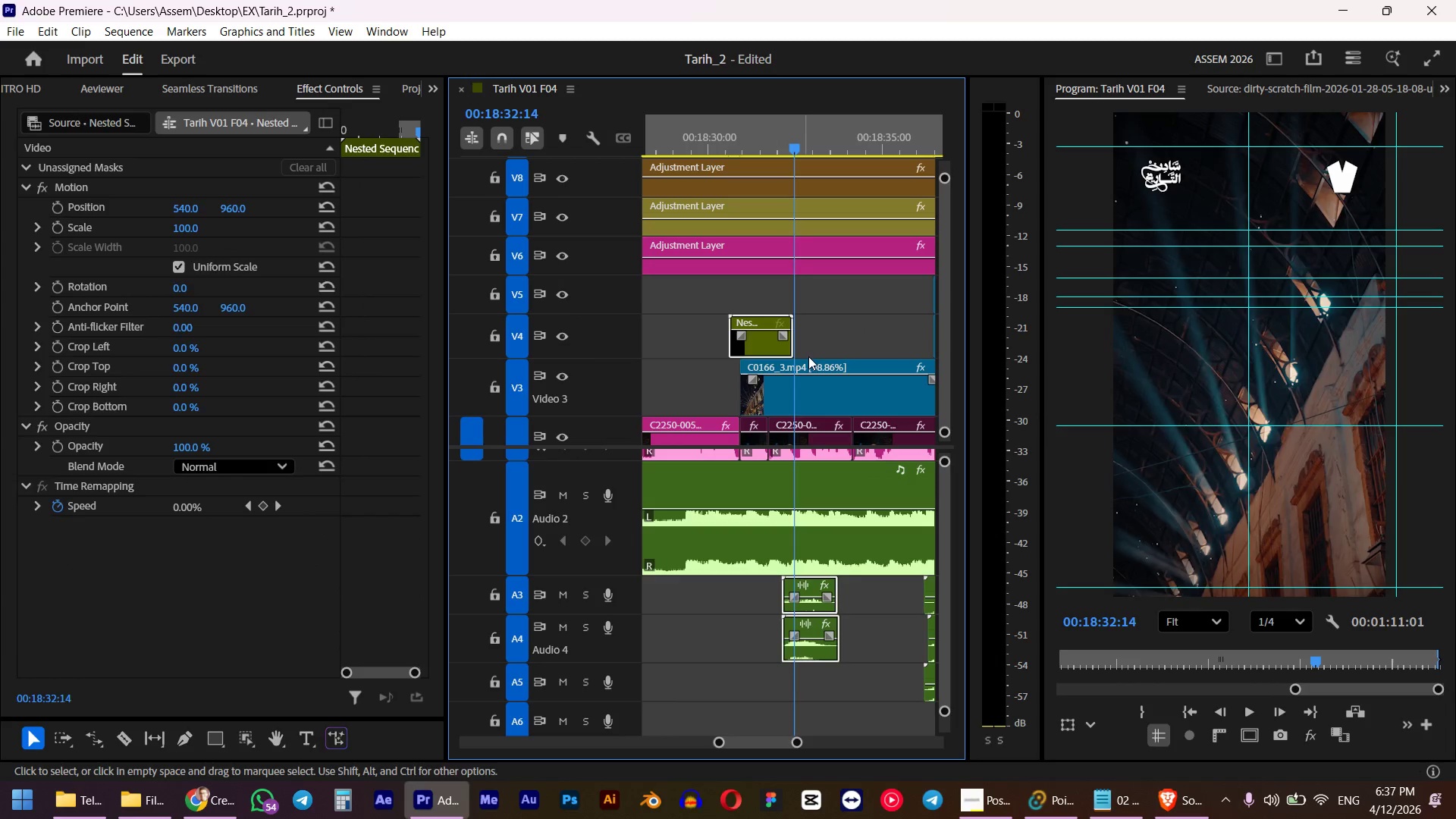 
key(Control+ControlLeft)
 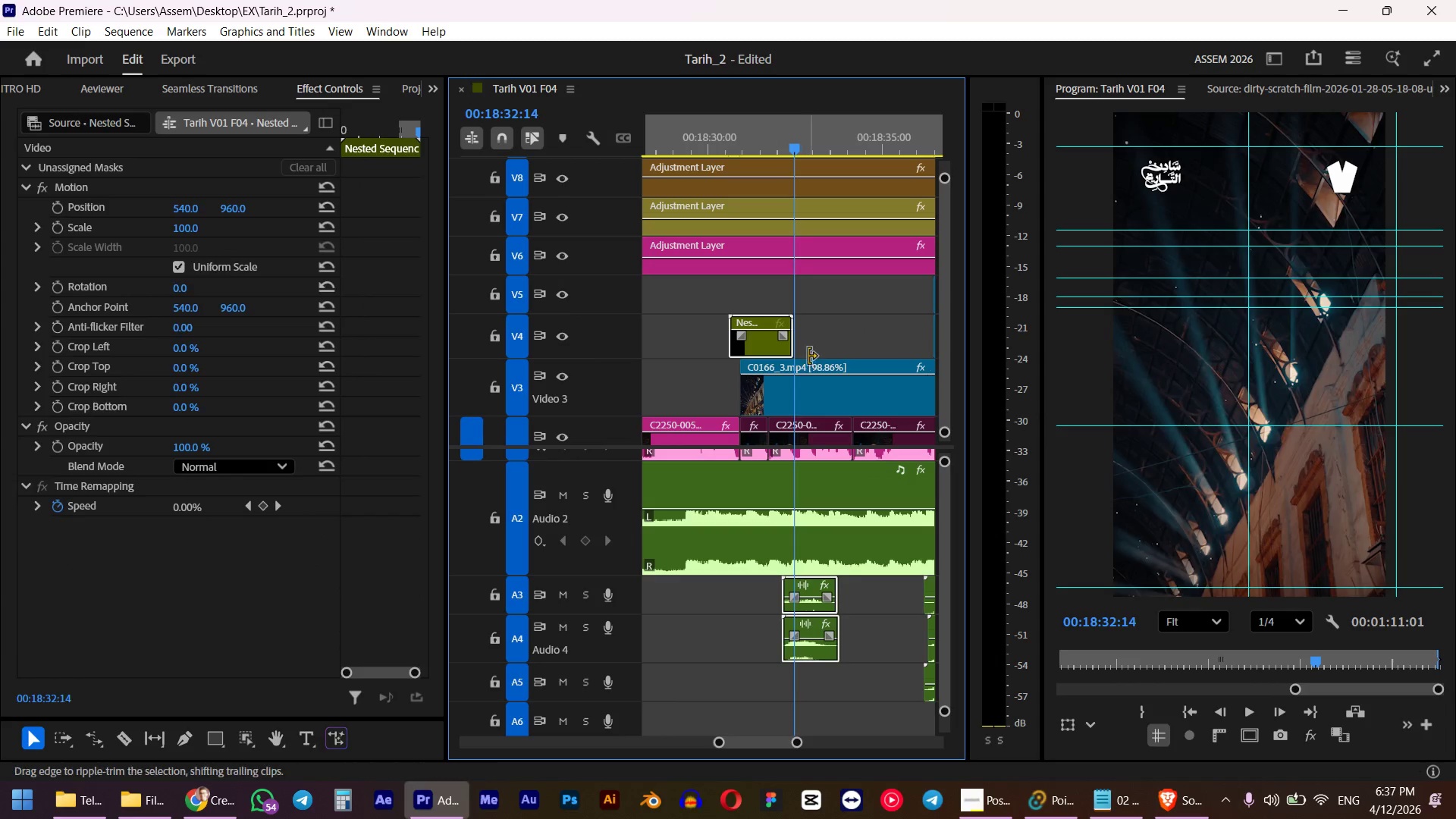 
key(Control+Z)
 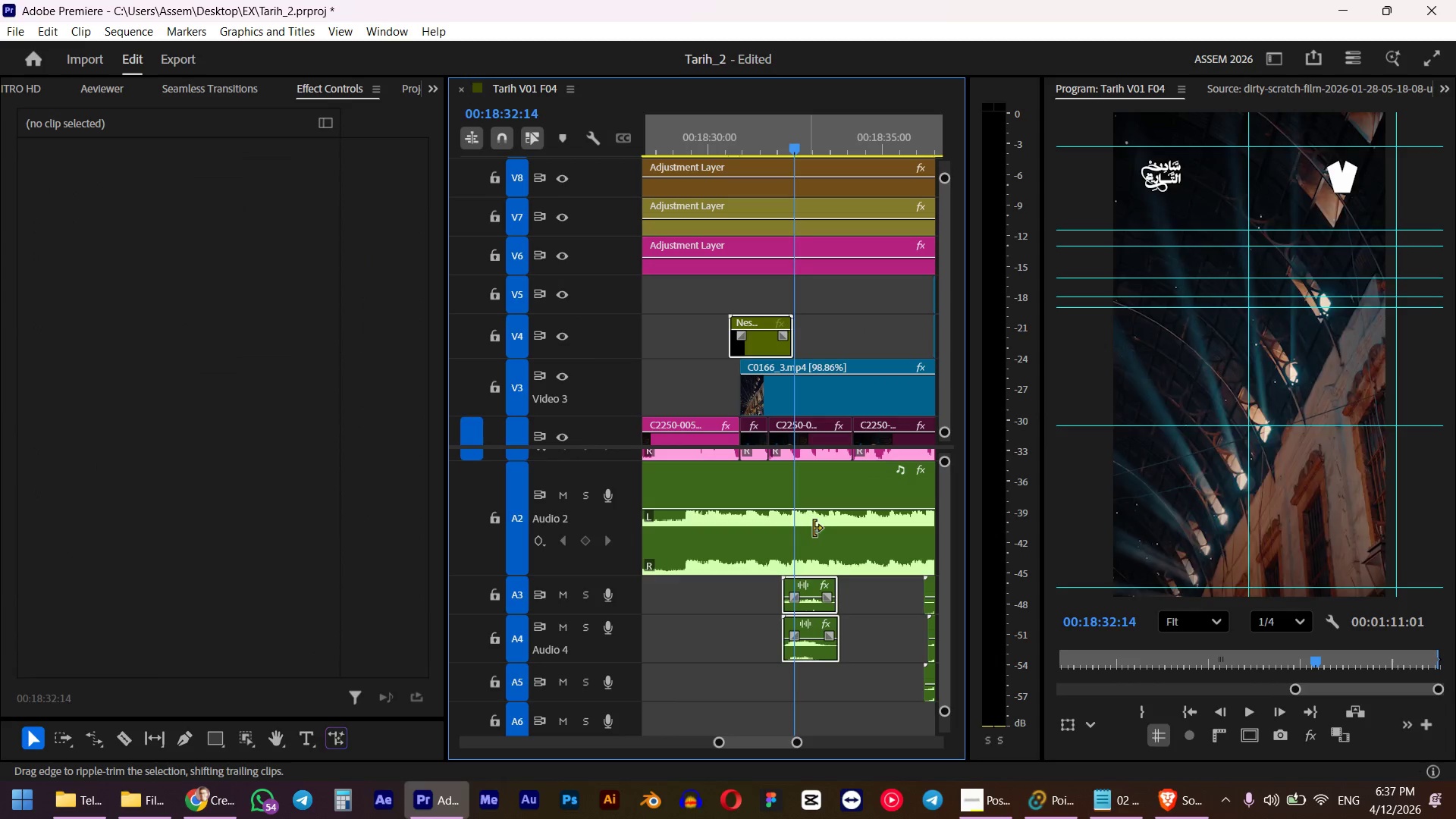 
hold_key(key=ShiftLeft, duration=0.52)
 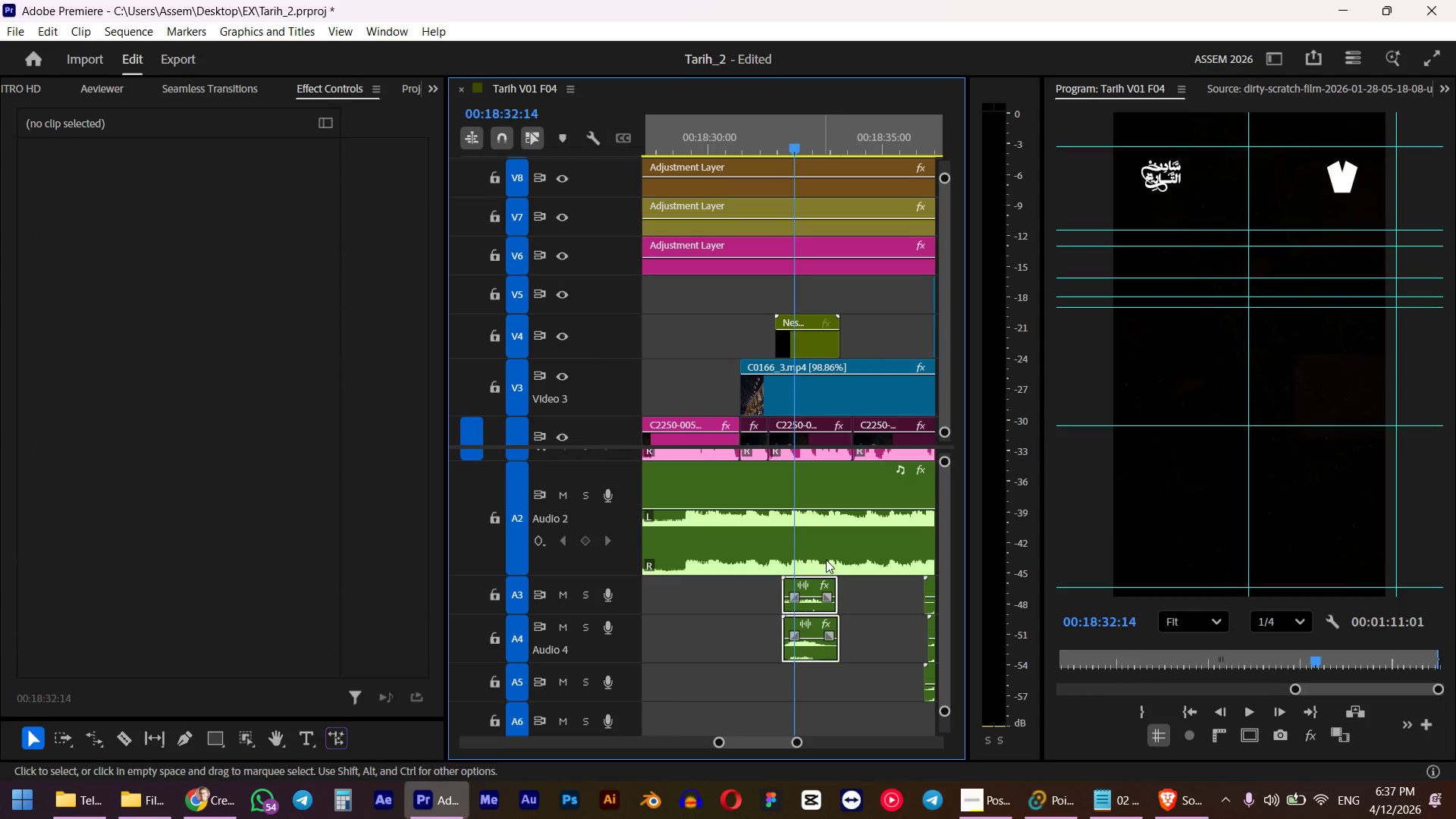 
hold_key(key=ShiftLeft, duration=0.39)
 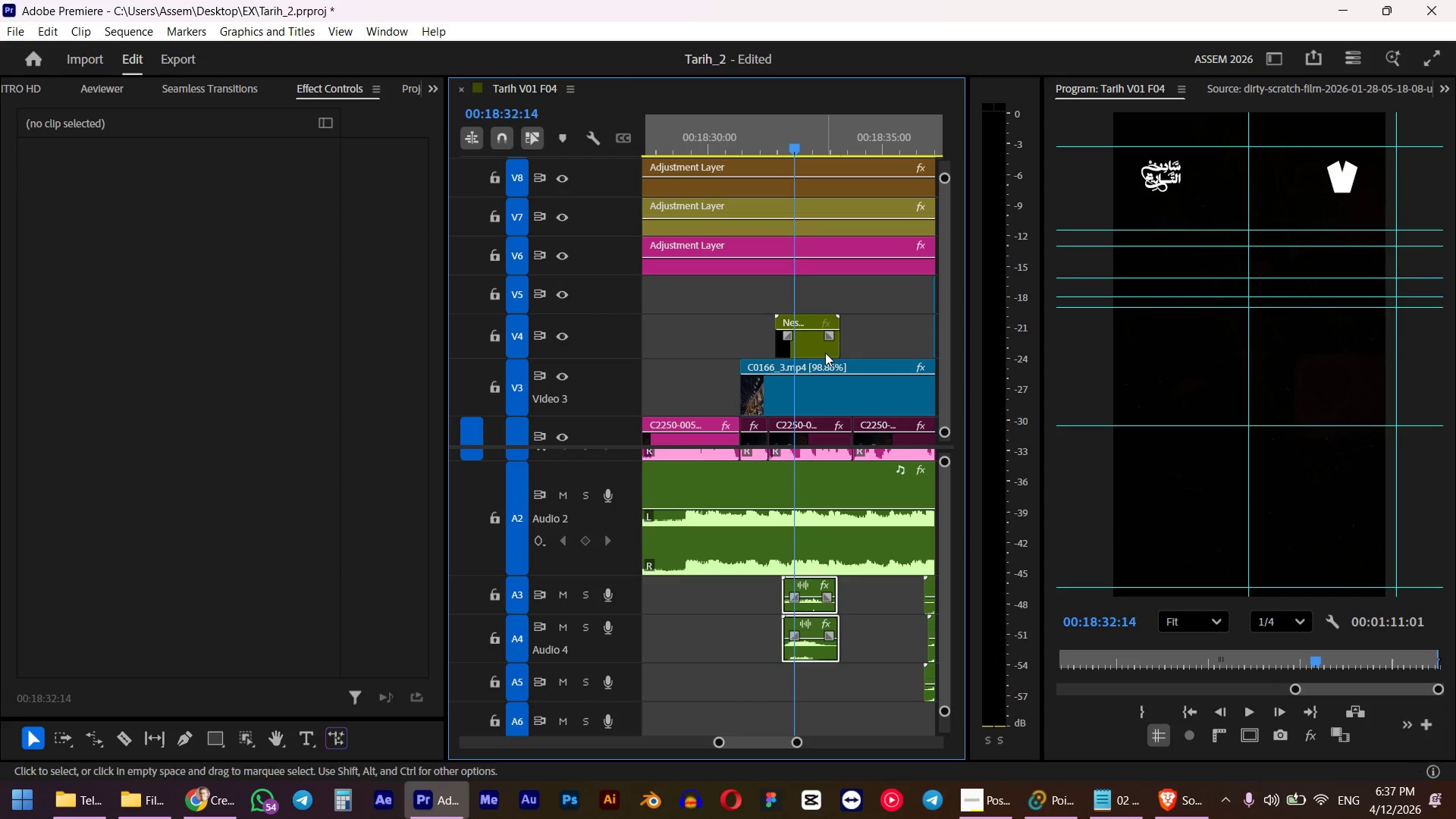 
key(Control+ControlLeft)
 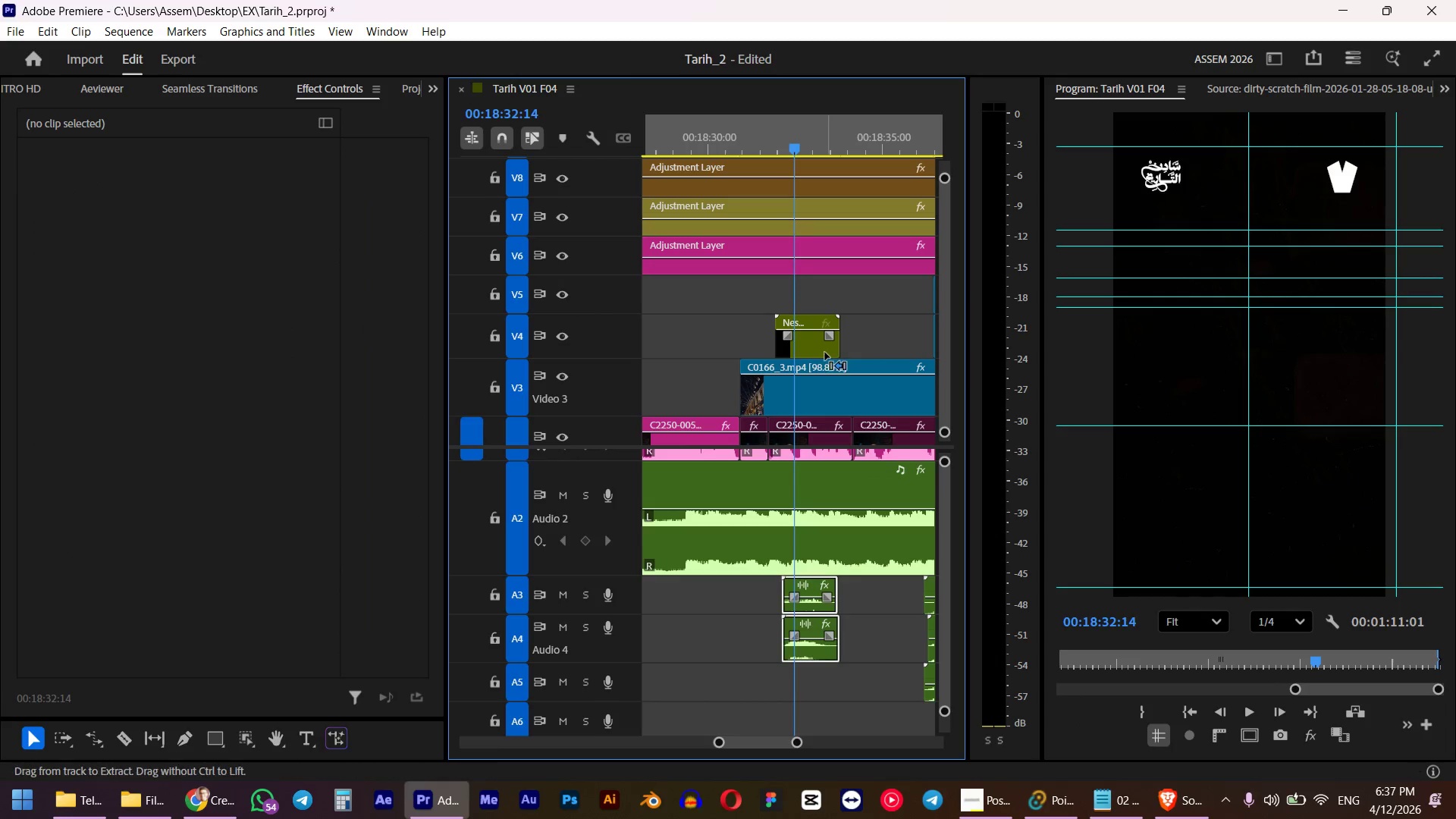 
key(Control+Z)
 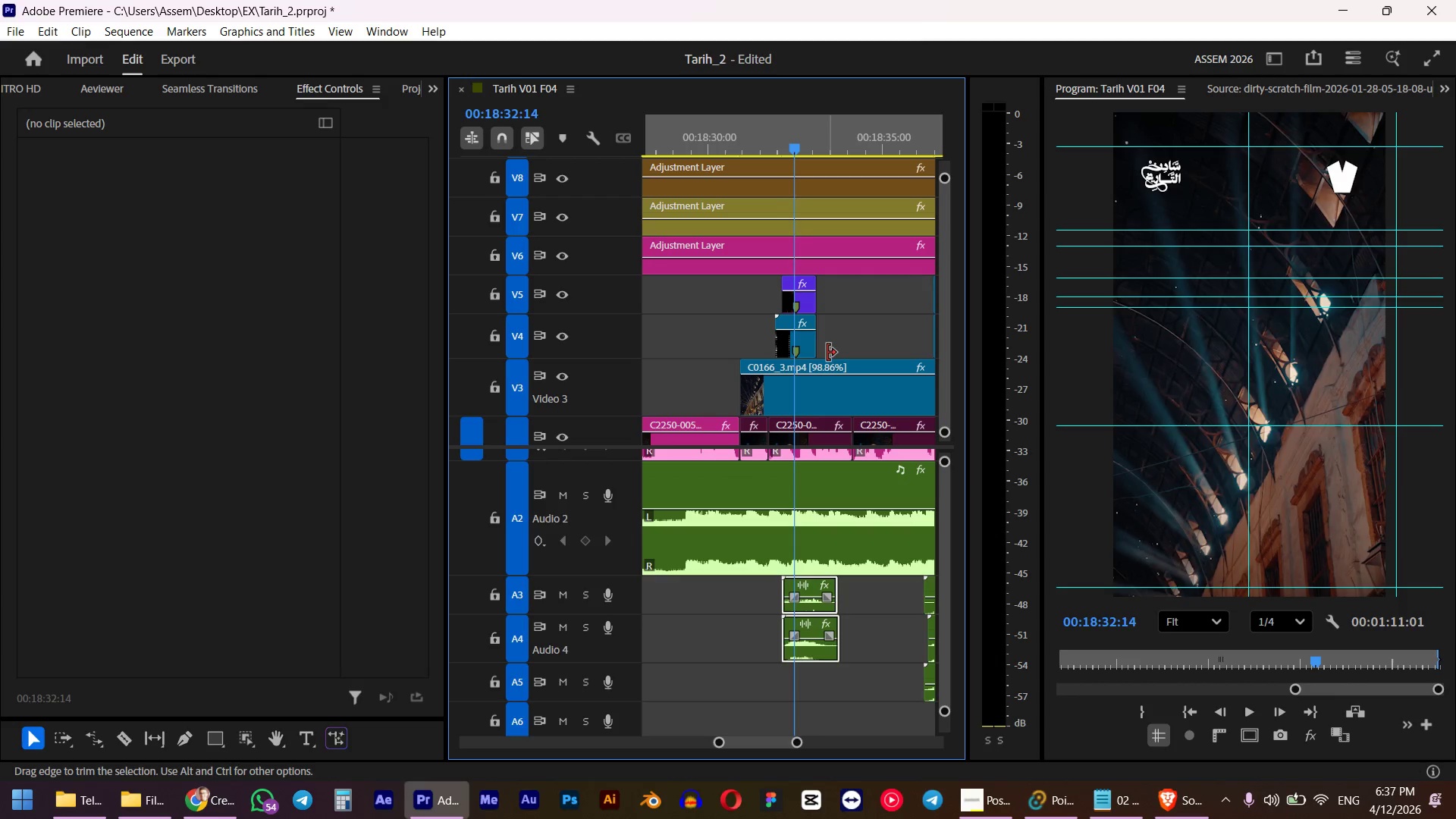 
key(Control+ControlLeft)
 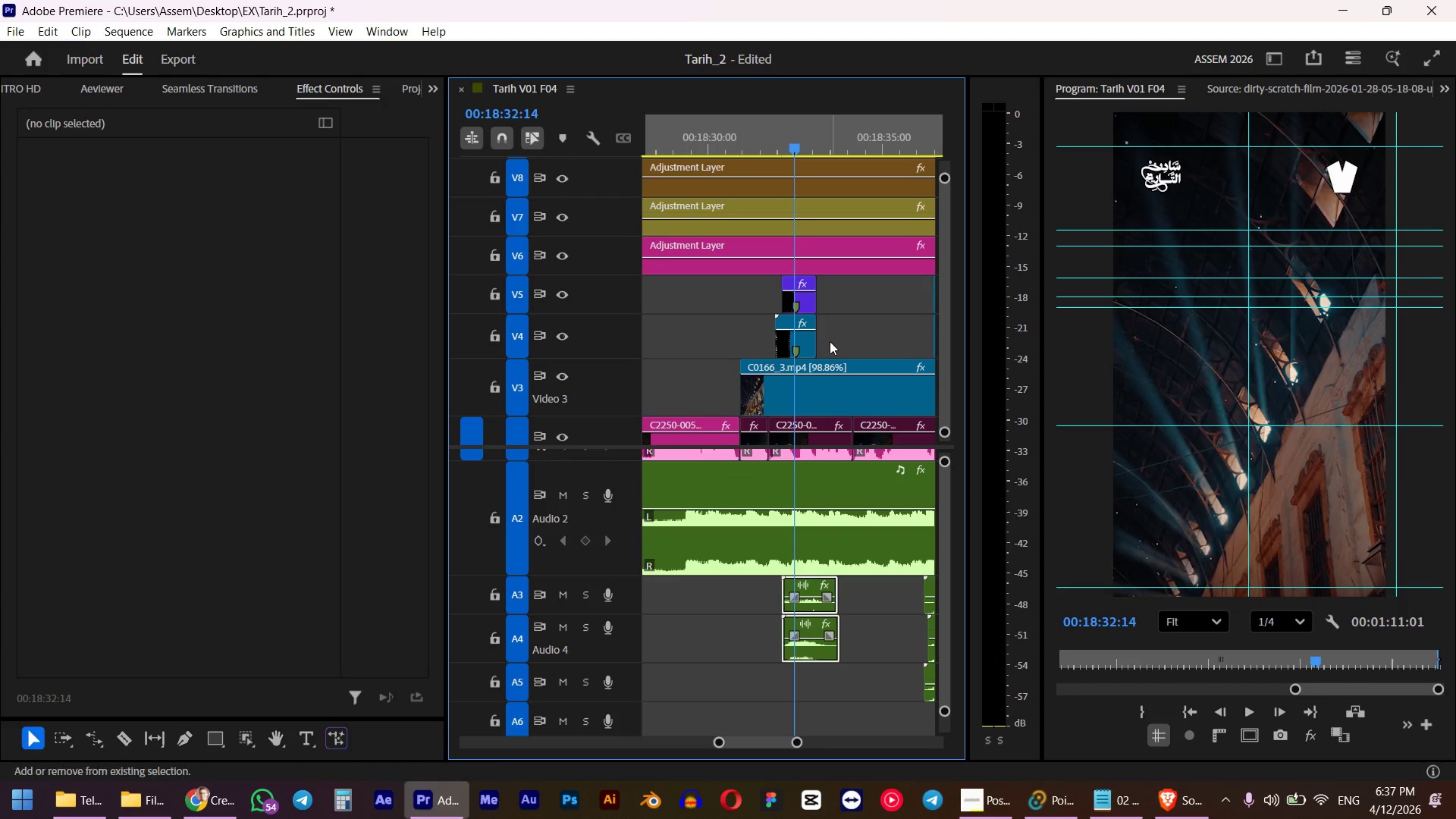 
key(Control+Shift+ShiftLeft)
 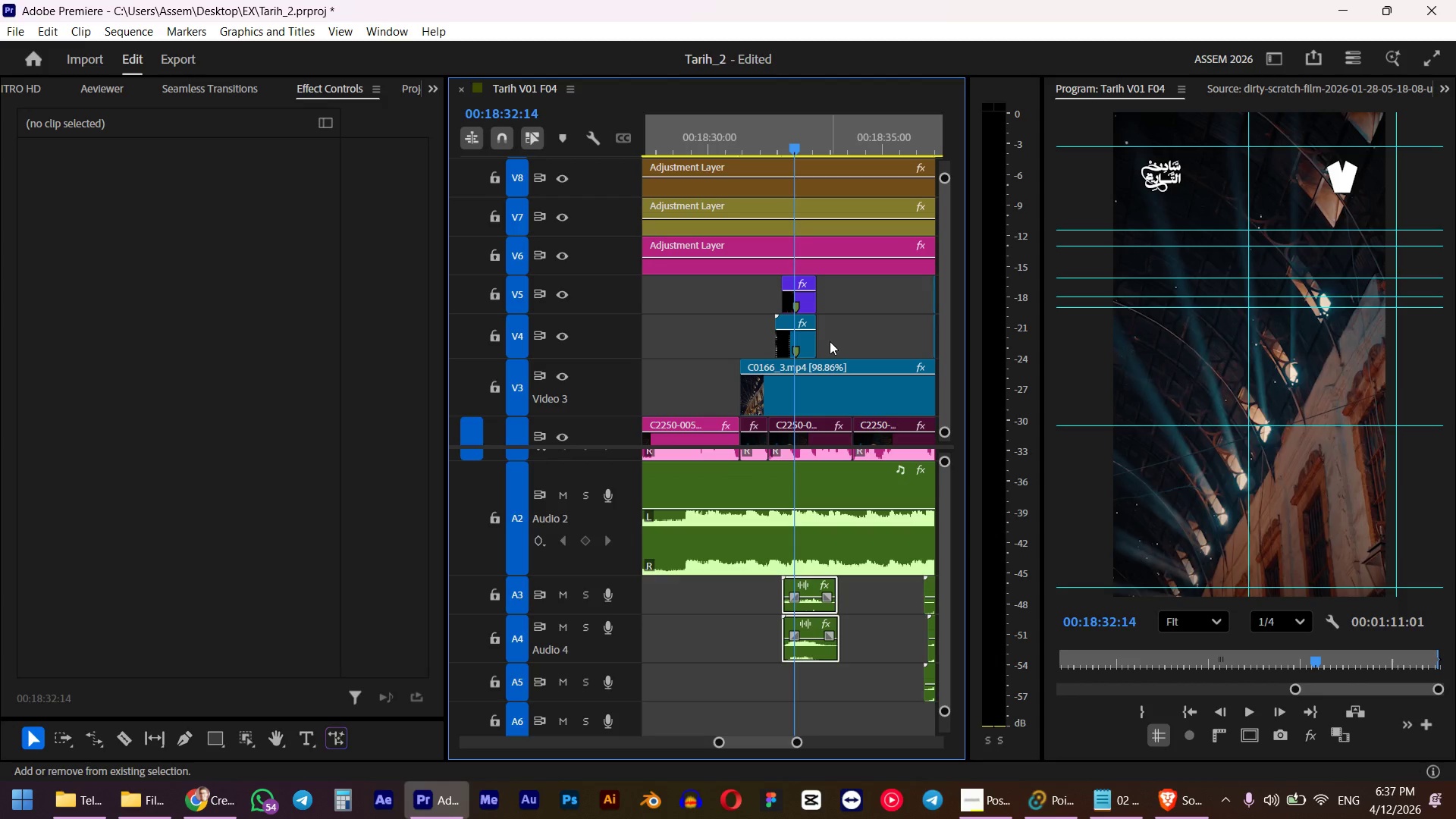 
key(Control+Shift+Z)
 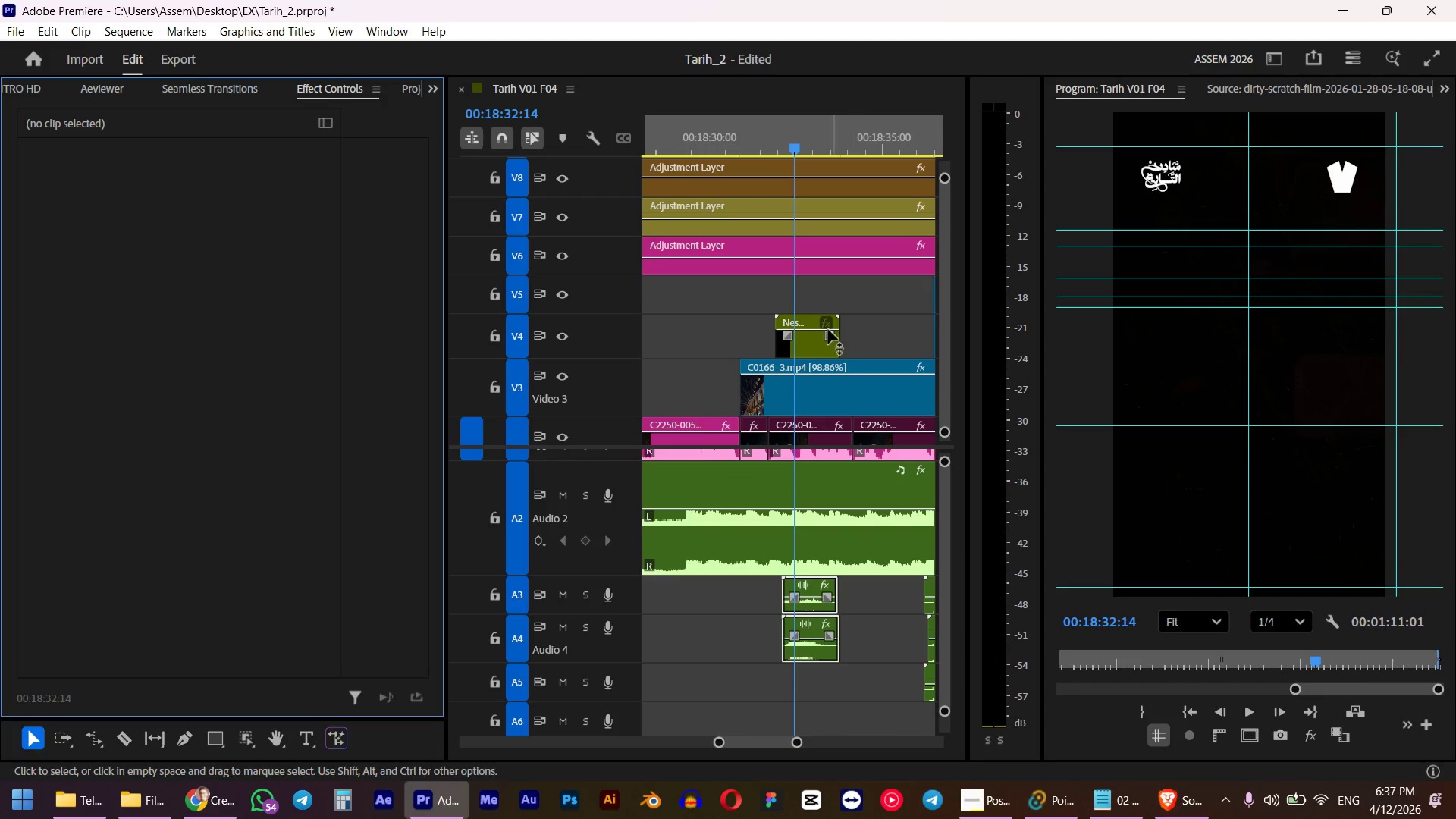 
left_click([821, 335])
 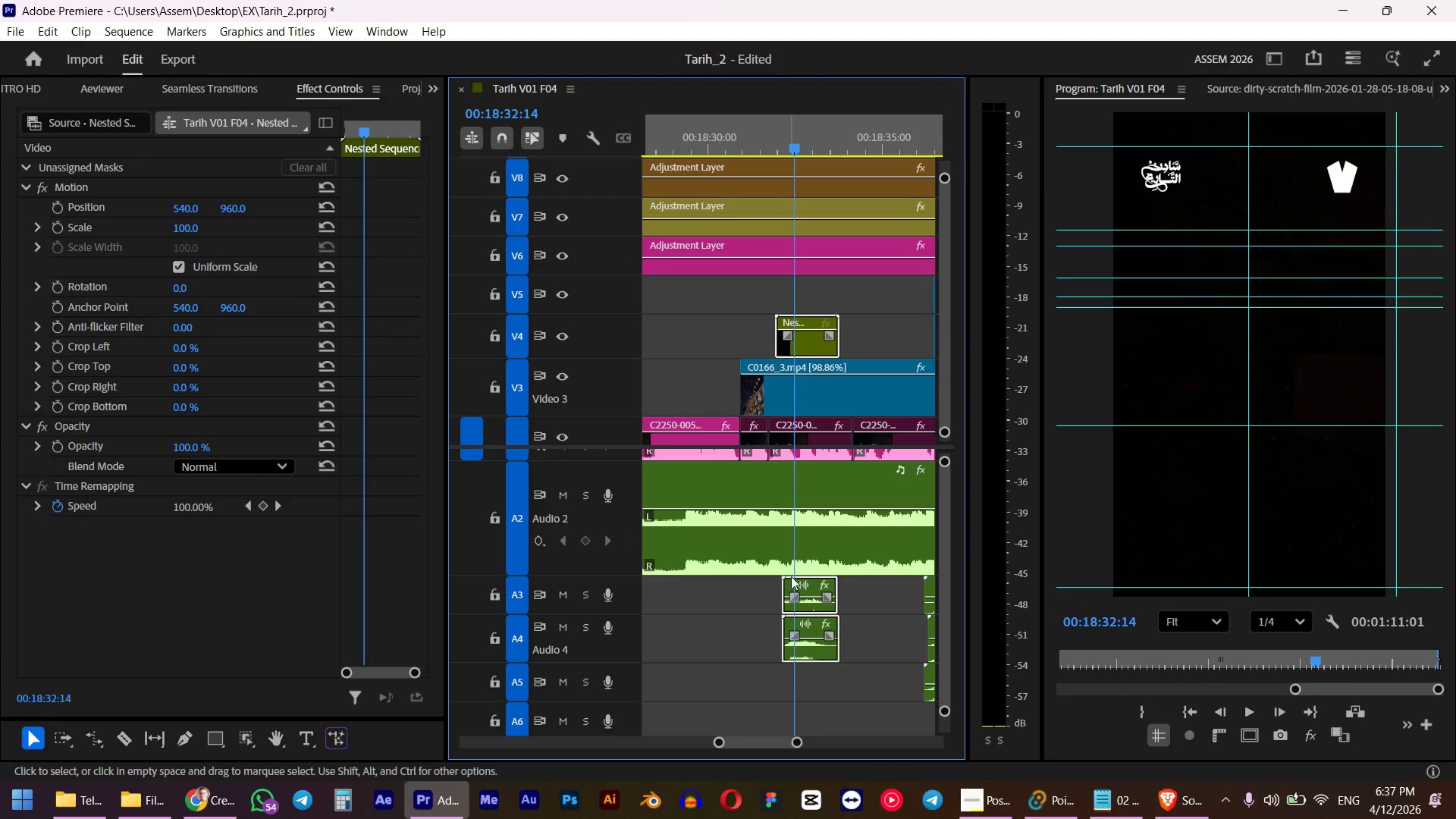 
hold_key(key=ShiftLeft, duration=0.55)
 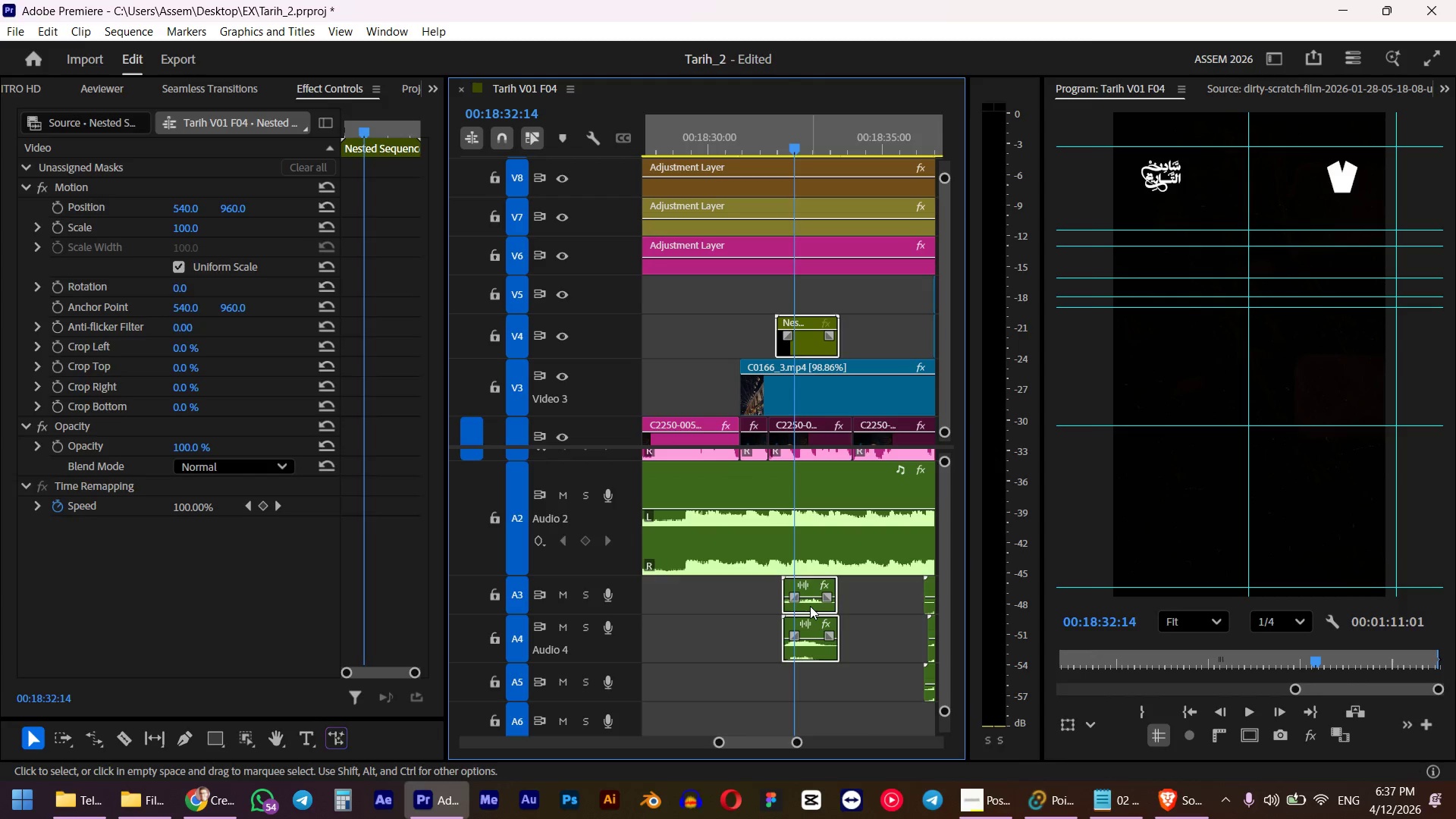 
right_click([810, 606])
 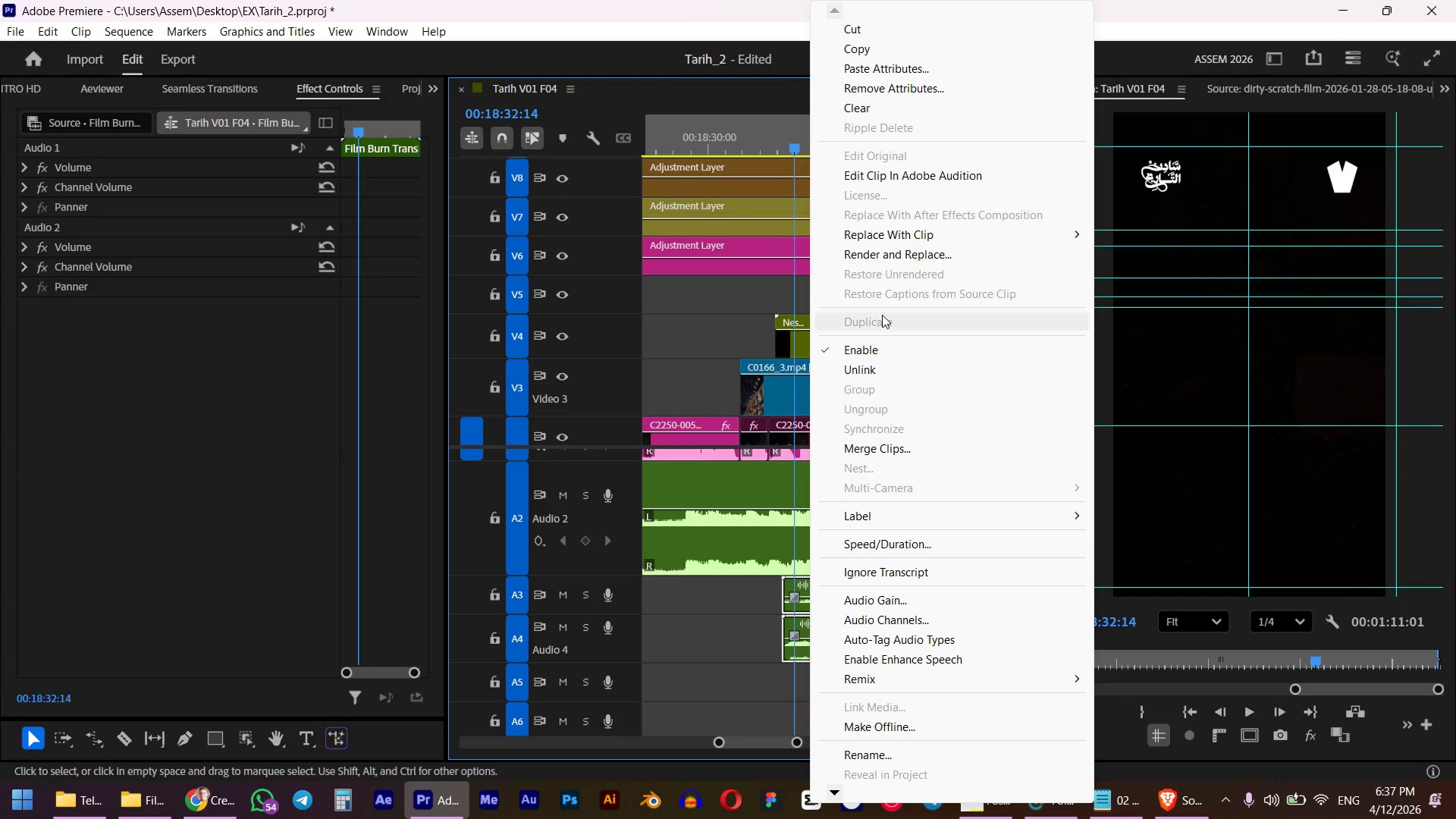 
left_click([878, 362])
 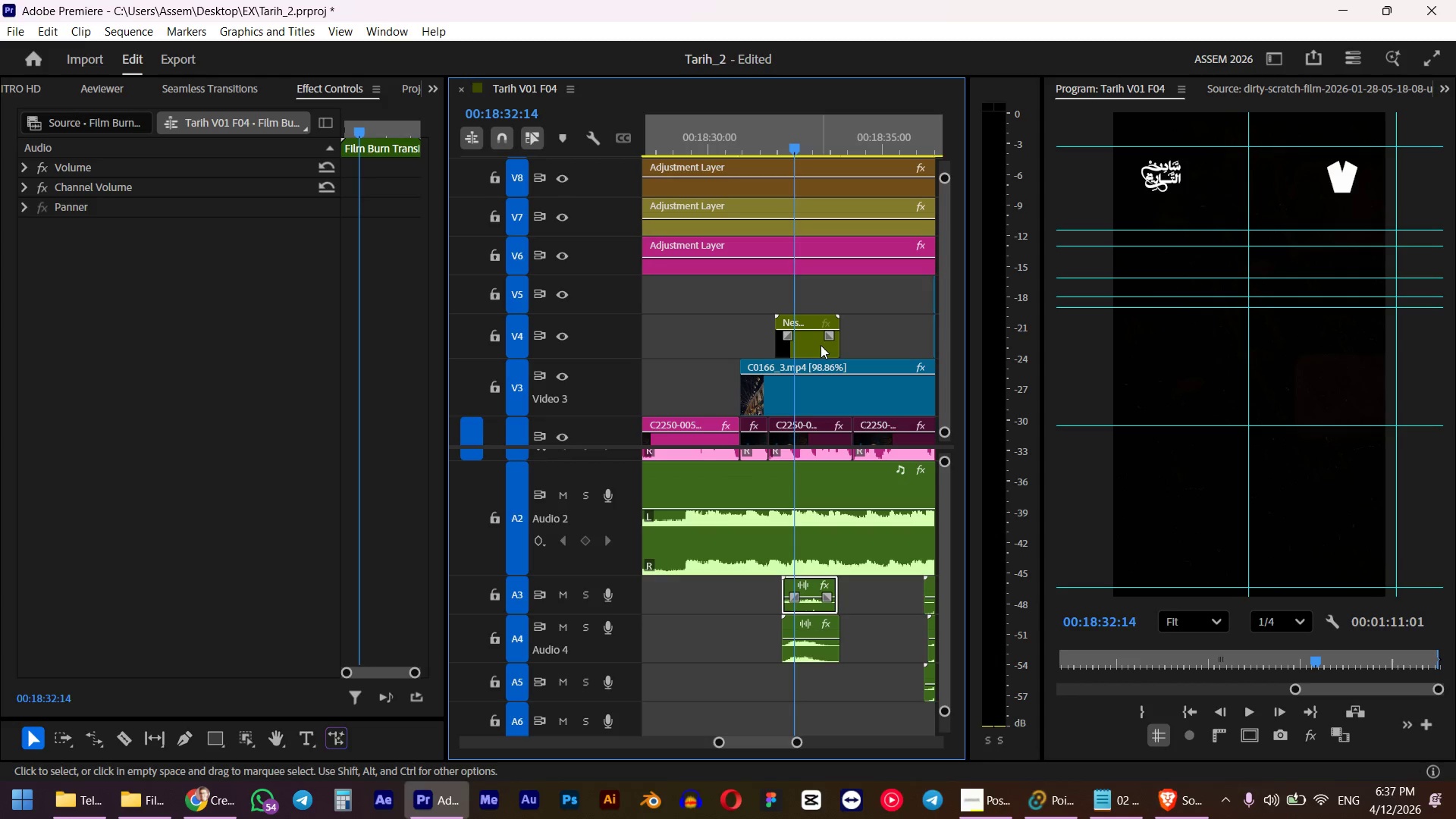 
key(Shift+ShiftLeft)
 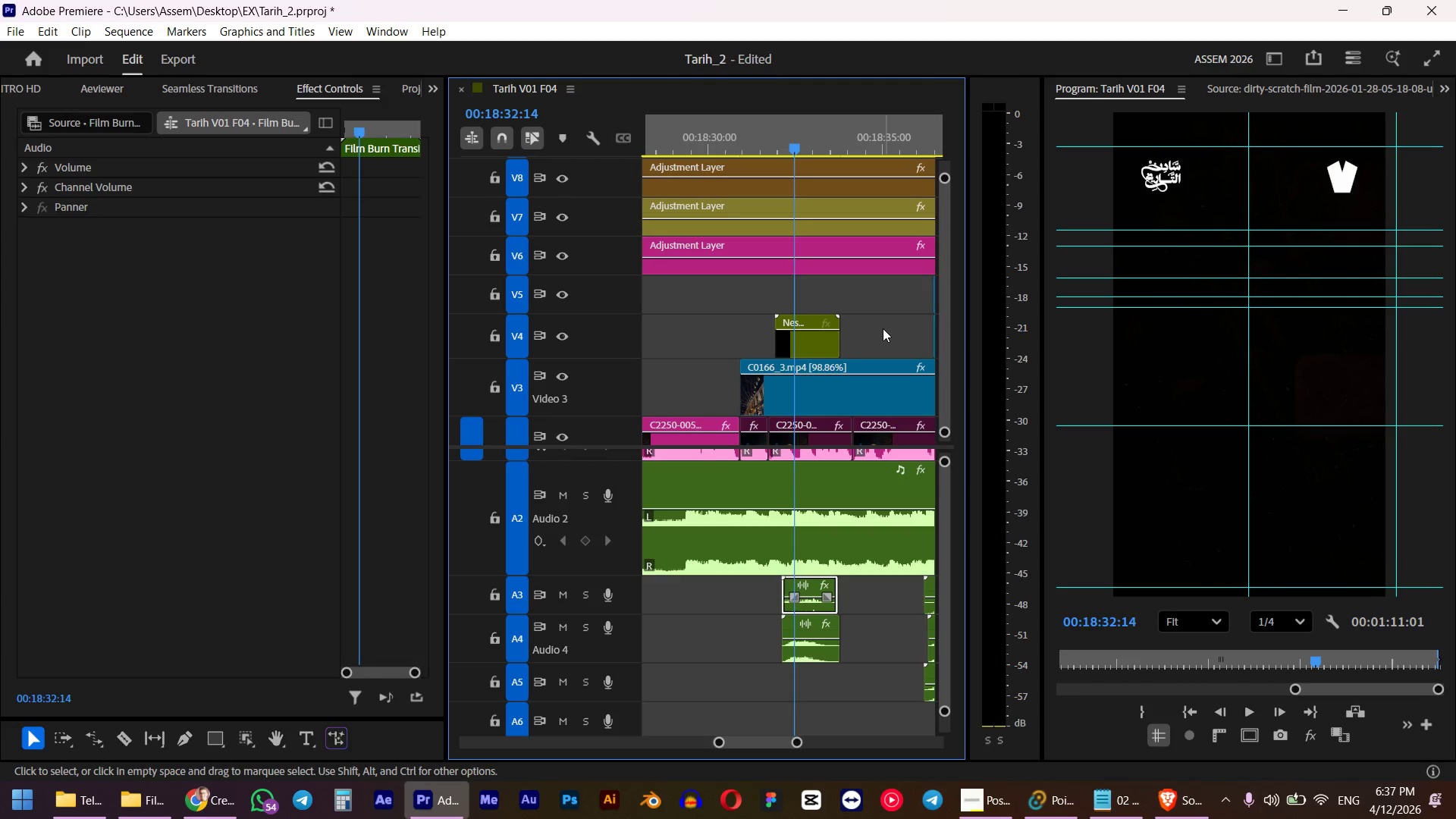 
left_click_drag(start_coordinate=[882, 302], to_coordinate=[795, 328])
 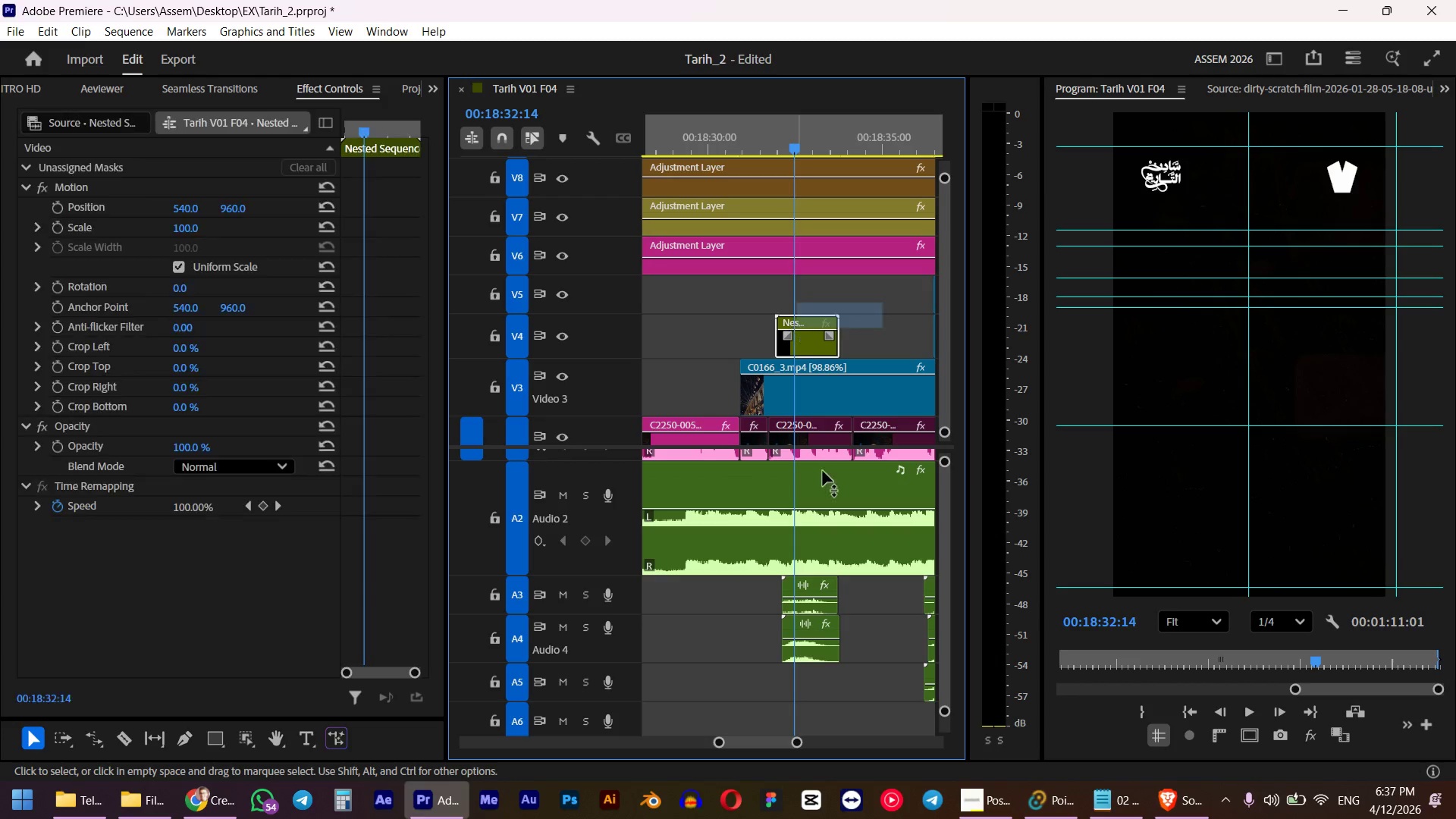 
hold_key(key=ShiftLeft, duration=0.67)
left_click_drag(start_coordinate=[883, 593], to_coordinate=[792, 670])
 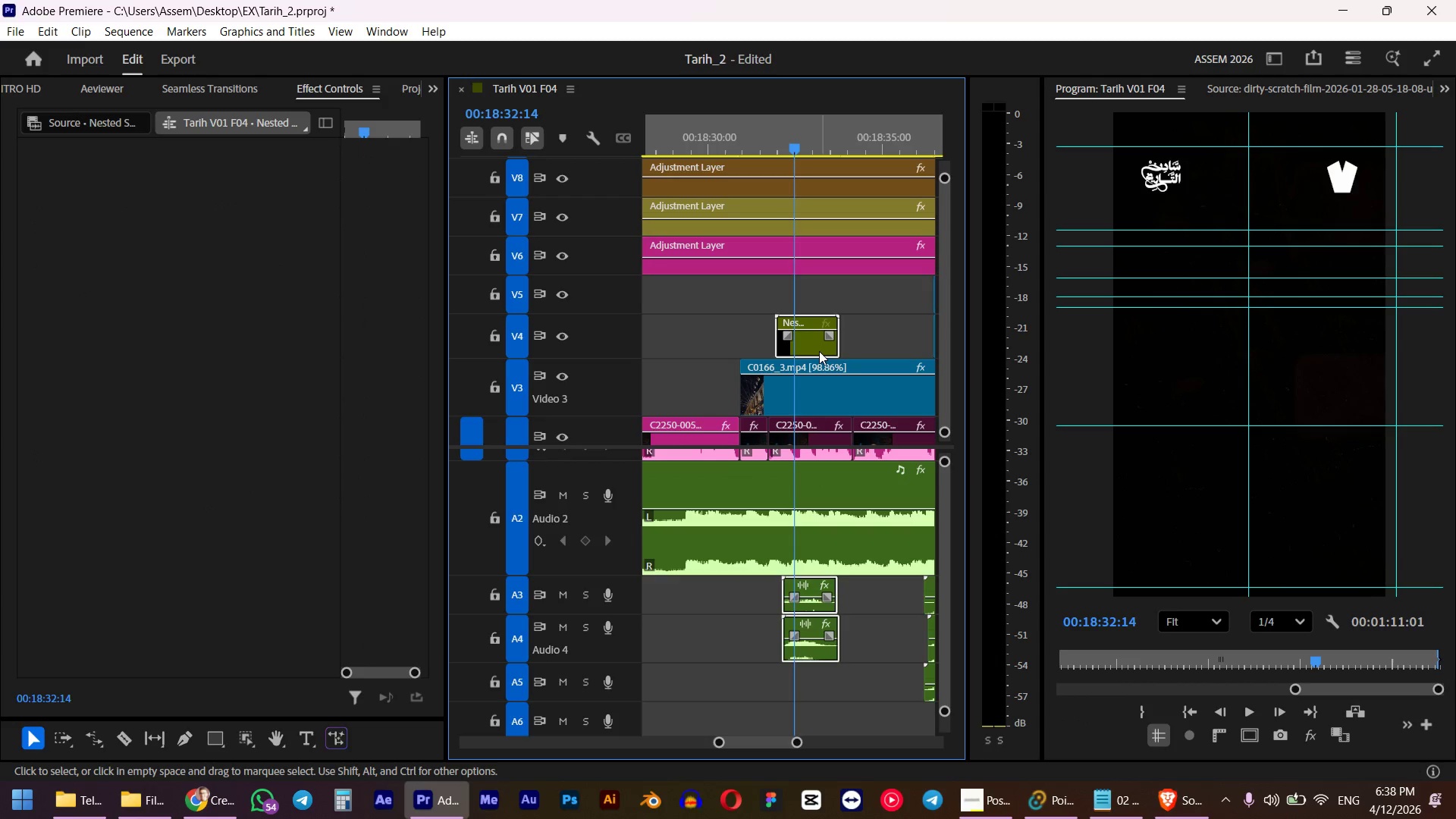 
right_click([817, 351])
 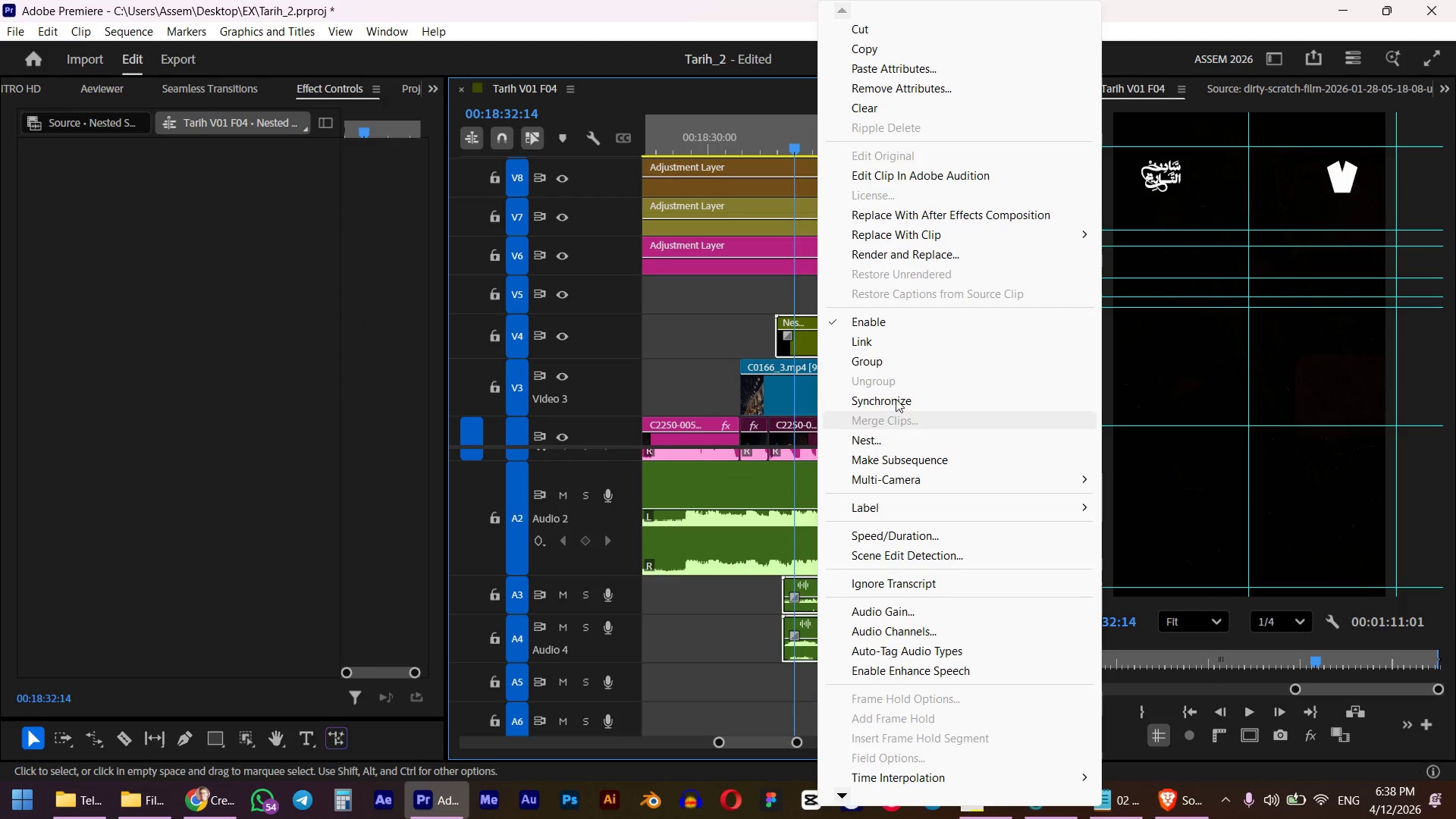 
left_click([892, 347])
 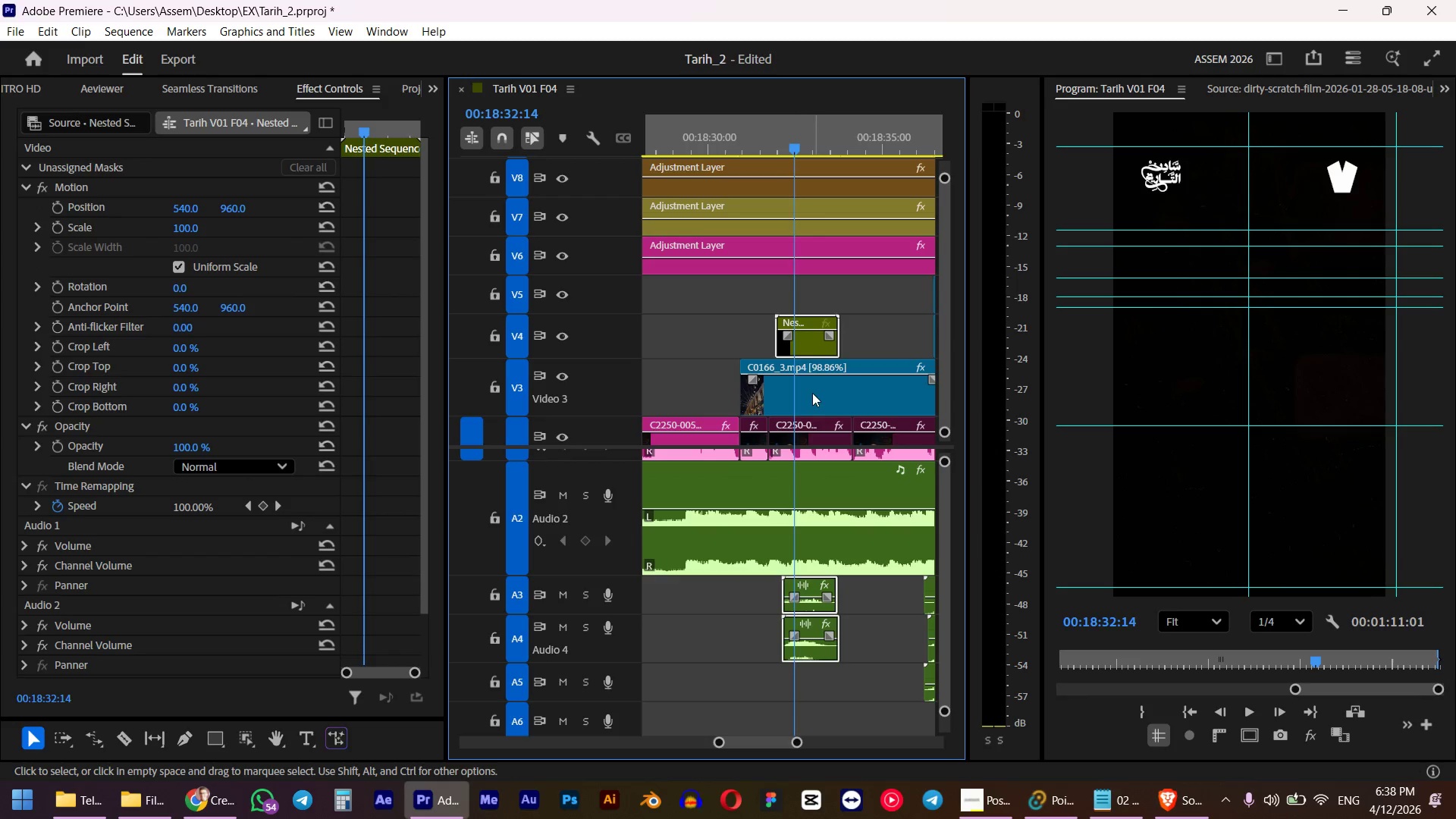 
left_click_drag(start_coordinate=[809, 347], to_coordinate=[750, 349])
 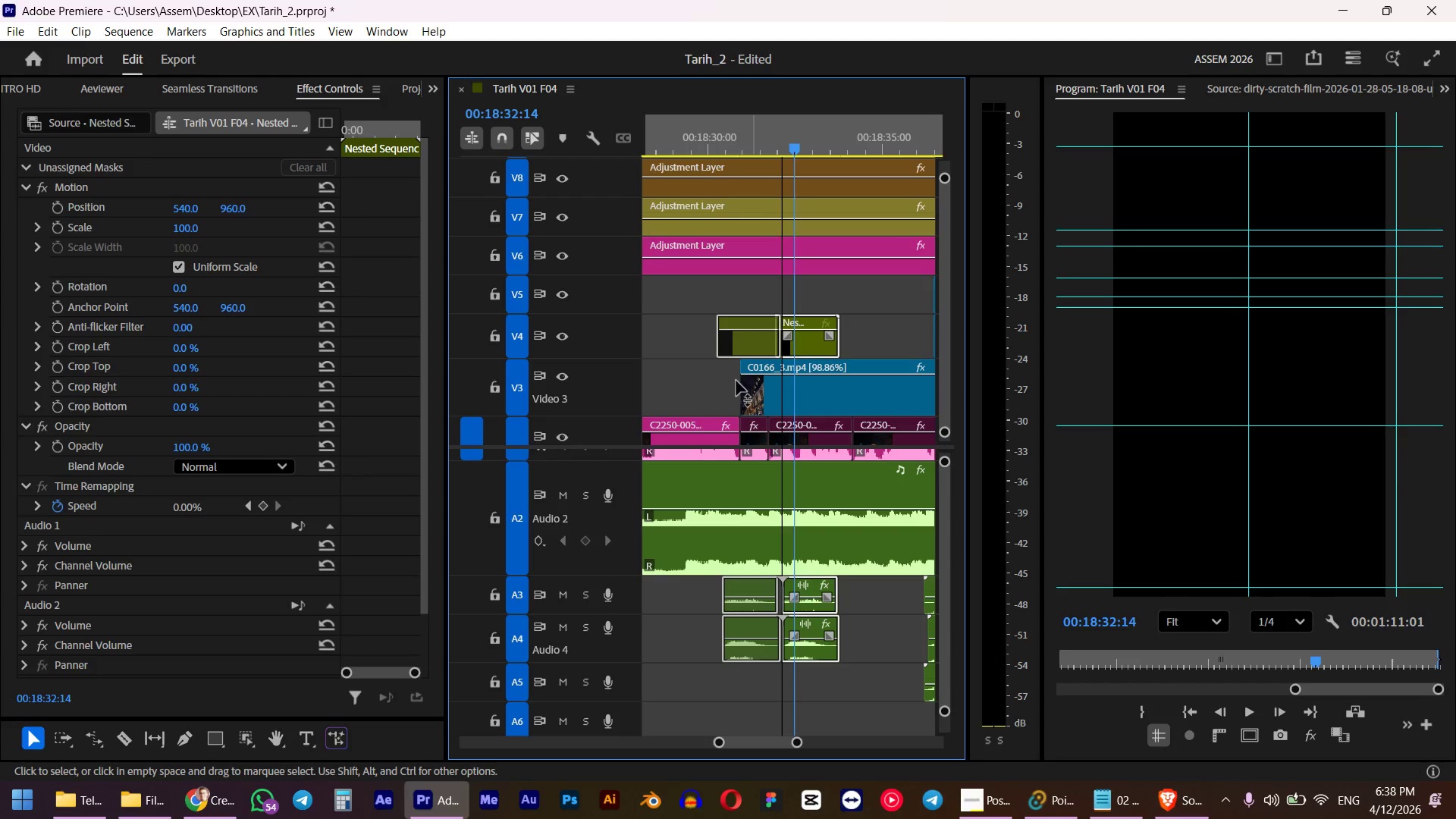 
hold_key(key=AltLeft, duration=1.08)
scroll: coordinate [736, 378], scroll_direction: up, amount: 2.0
 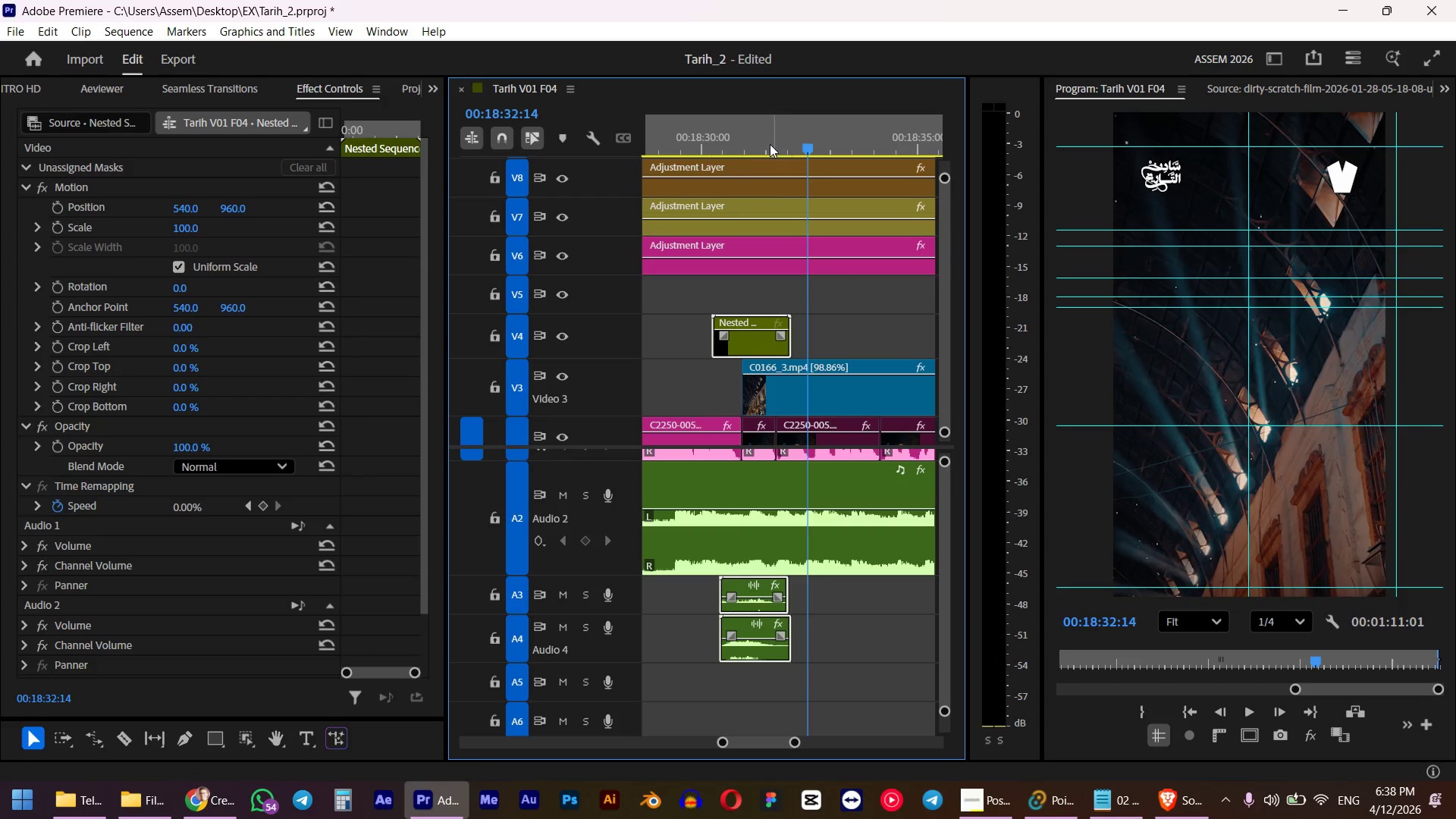 
left_click_drag(start_coordinate=[758, 153], to_coordinate=[753, 152])
 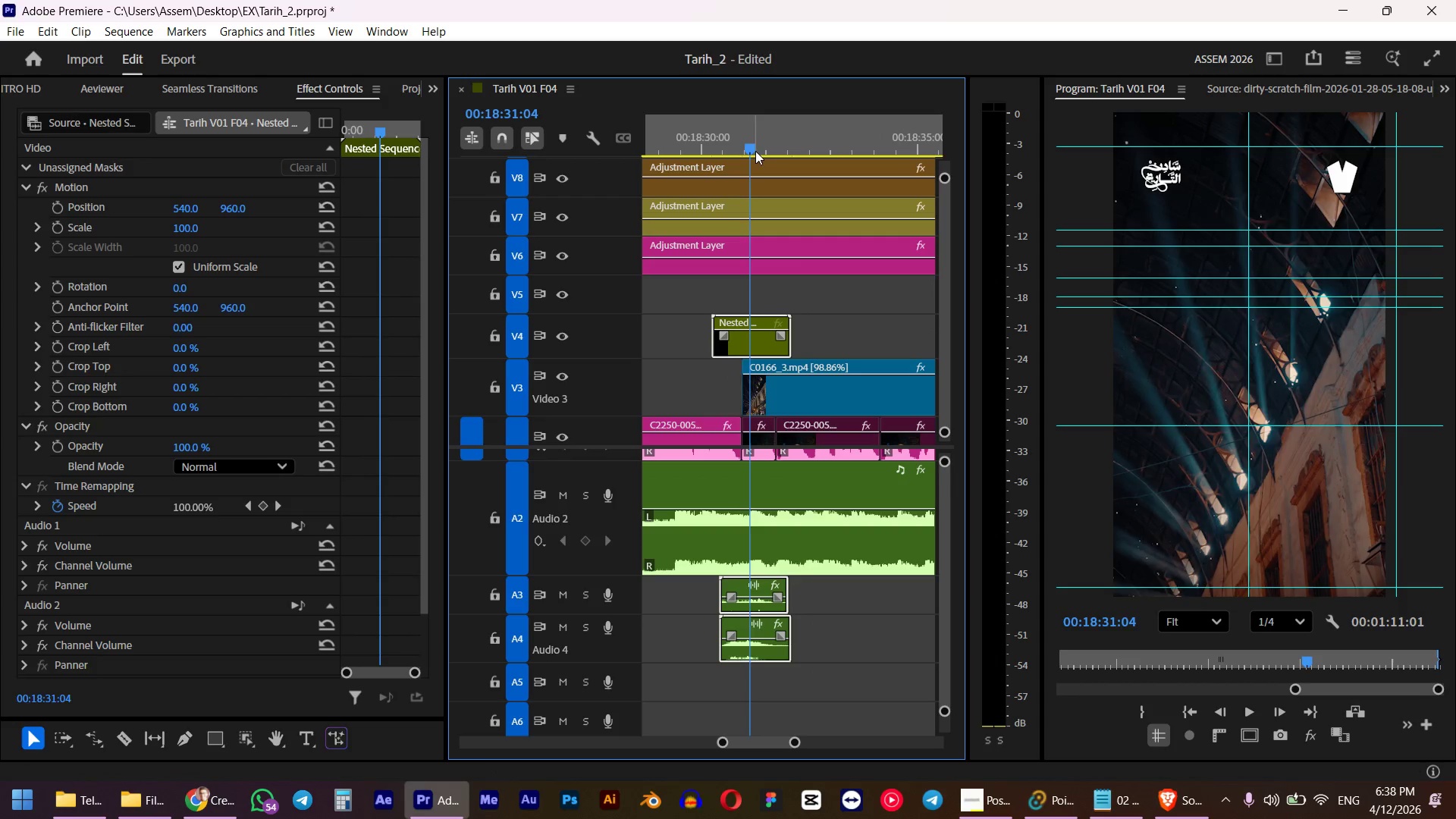 
left_click_drag(start_coordinate=[755, 149], to_coordinate=[749, 149])
 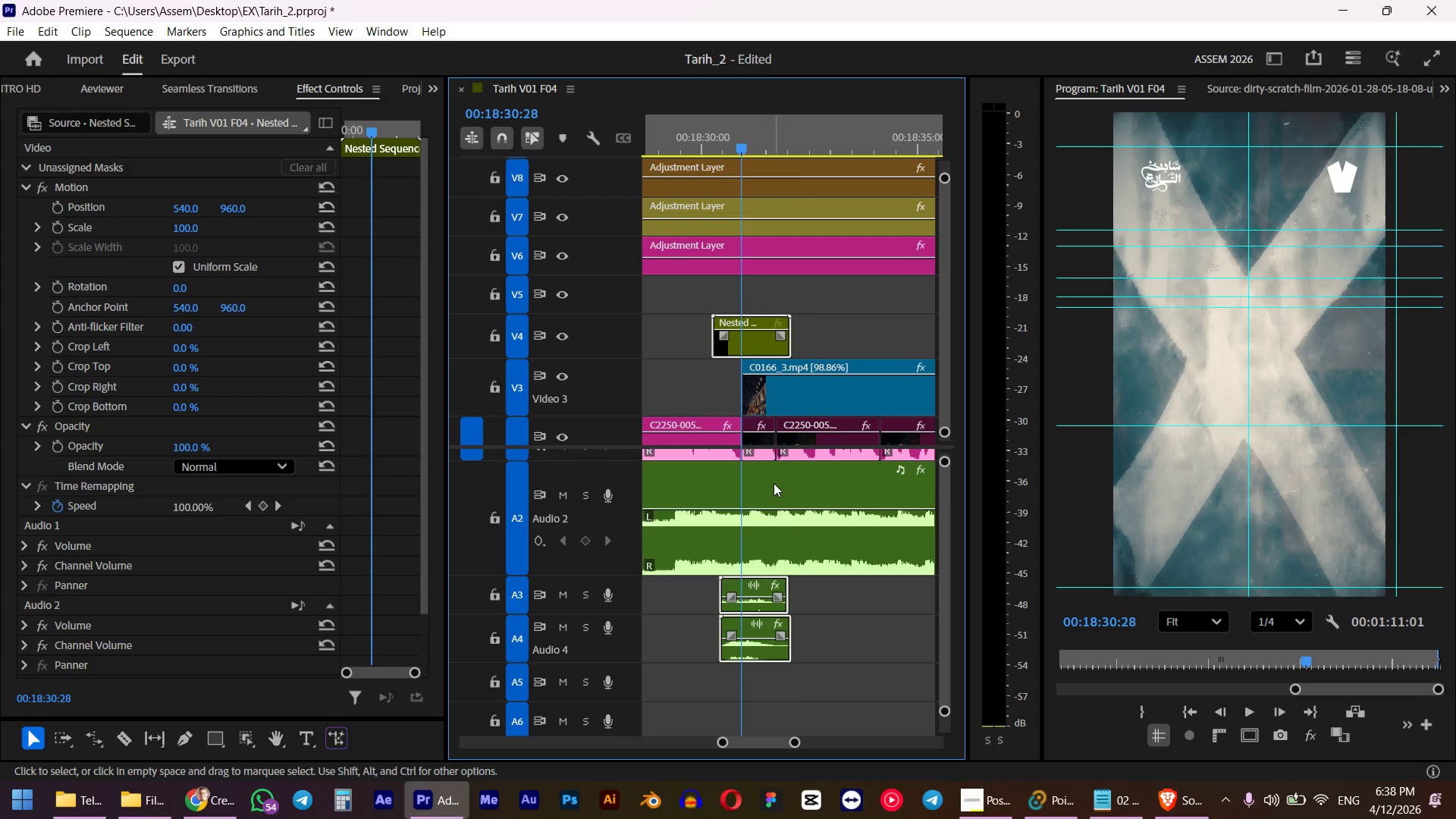 
hold_key(key=ShiftLeft, duration=1.17)
 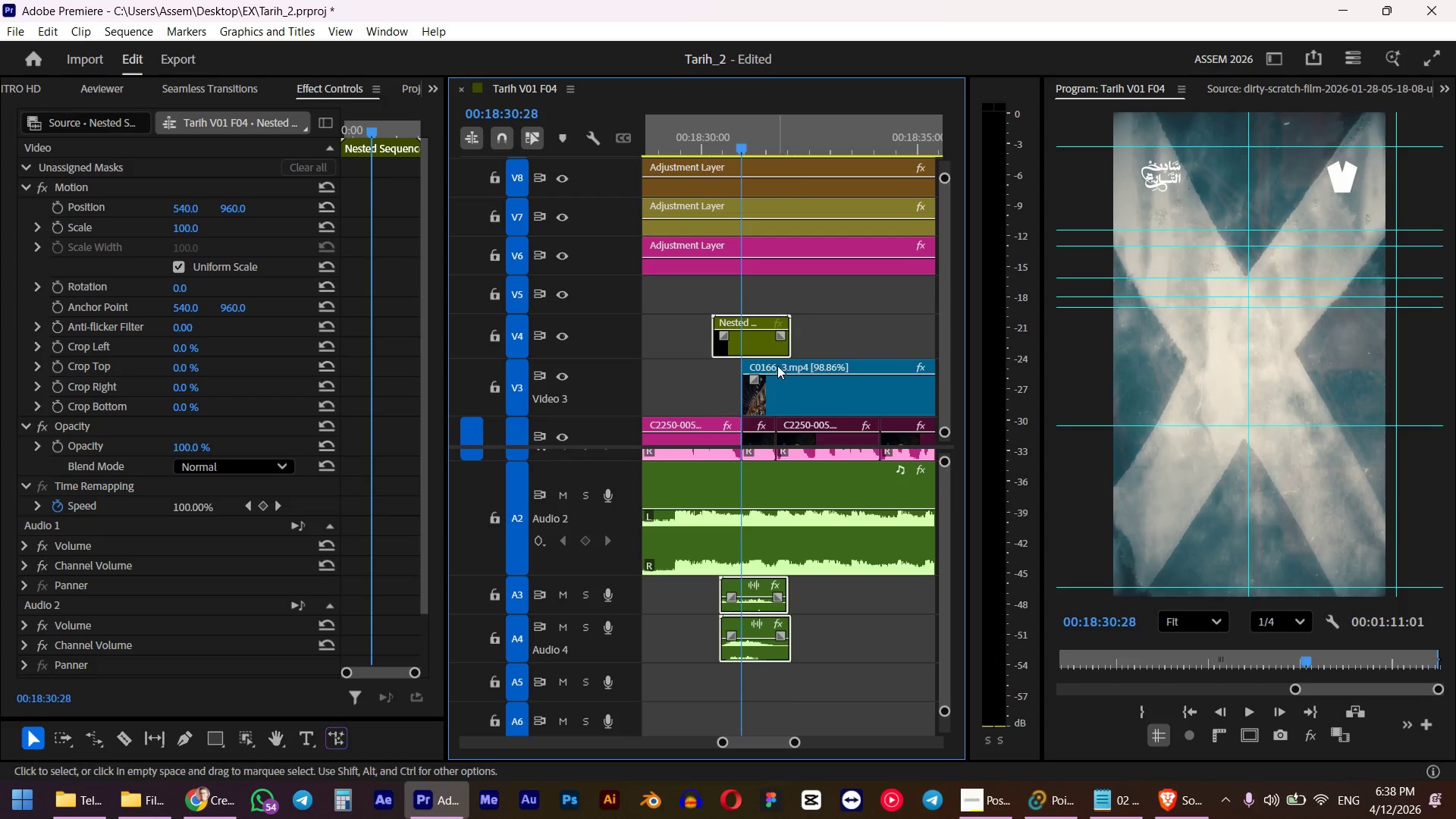 
left_click_drag(start_coordinate=[758, 350], to_coordinate=[749, 350])
 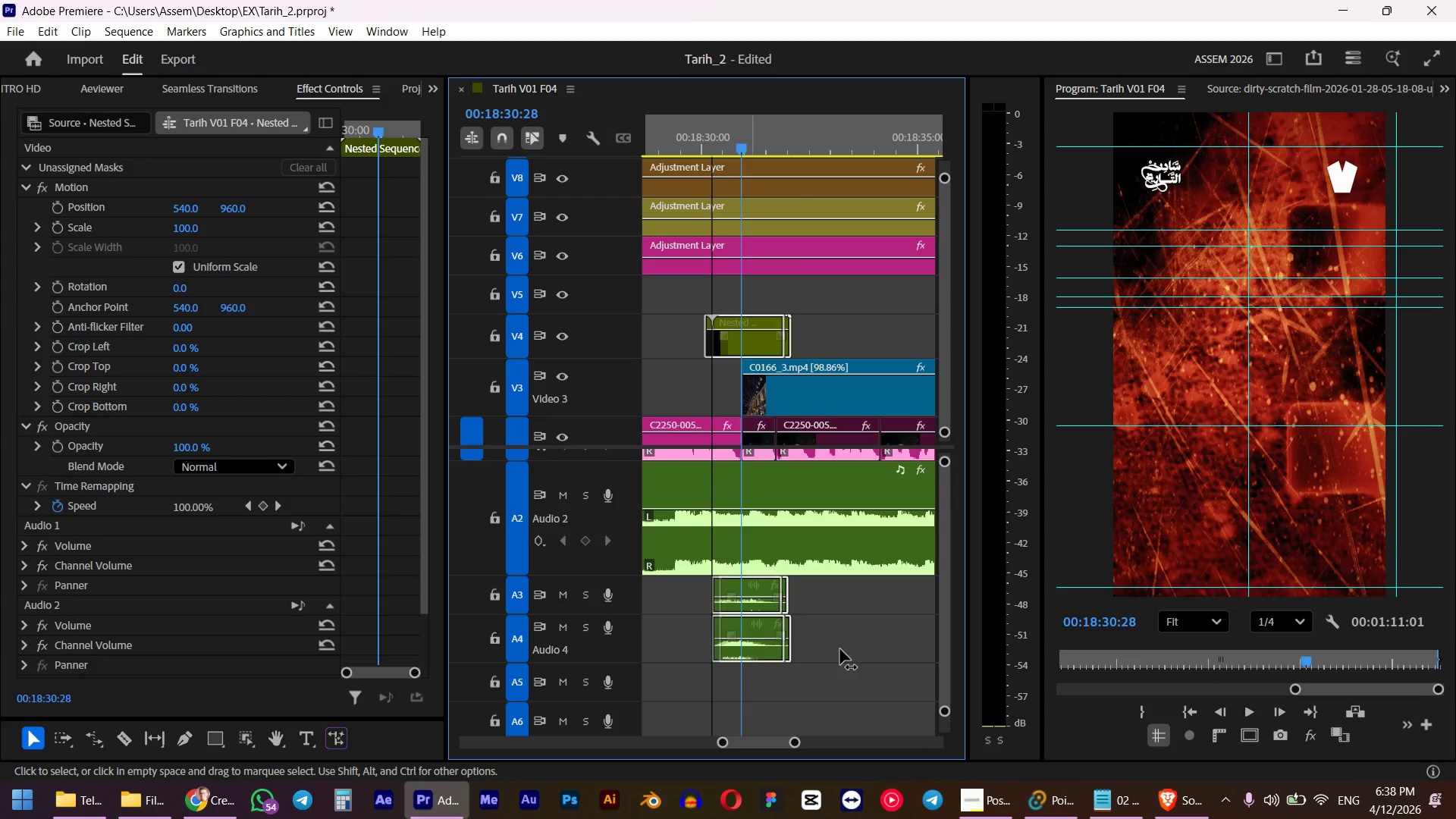 
left_click([843, 653])
 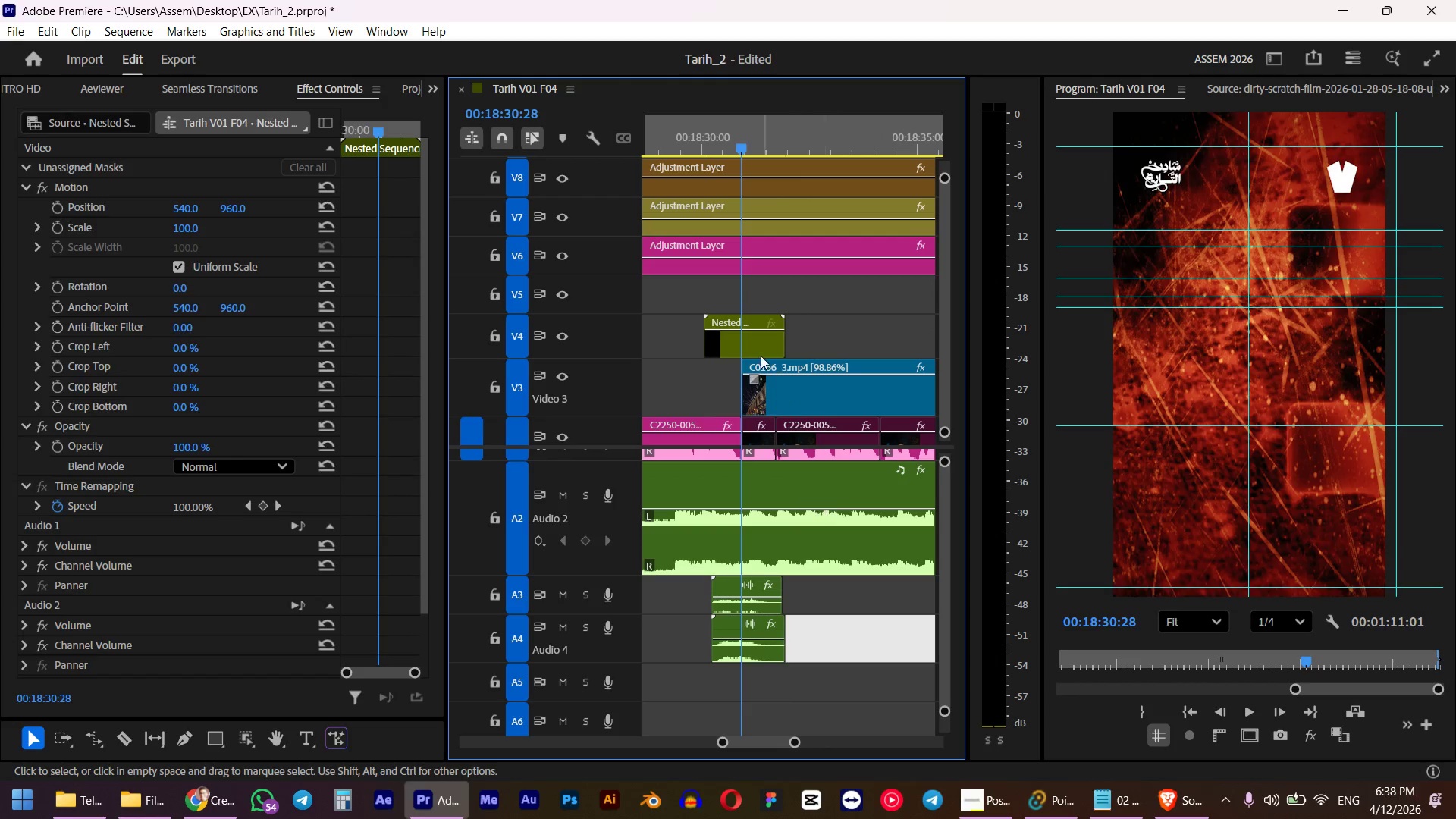 
hold_key(key=AltLeft, duration=0.7)
left_click([753, 353])
 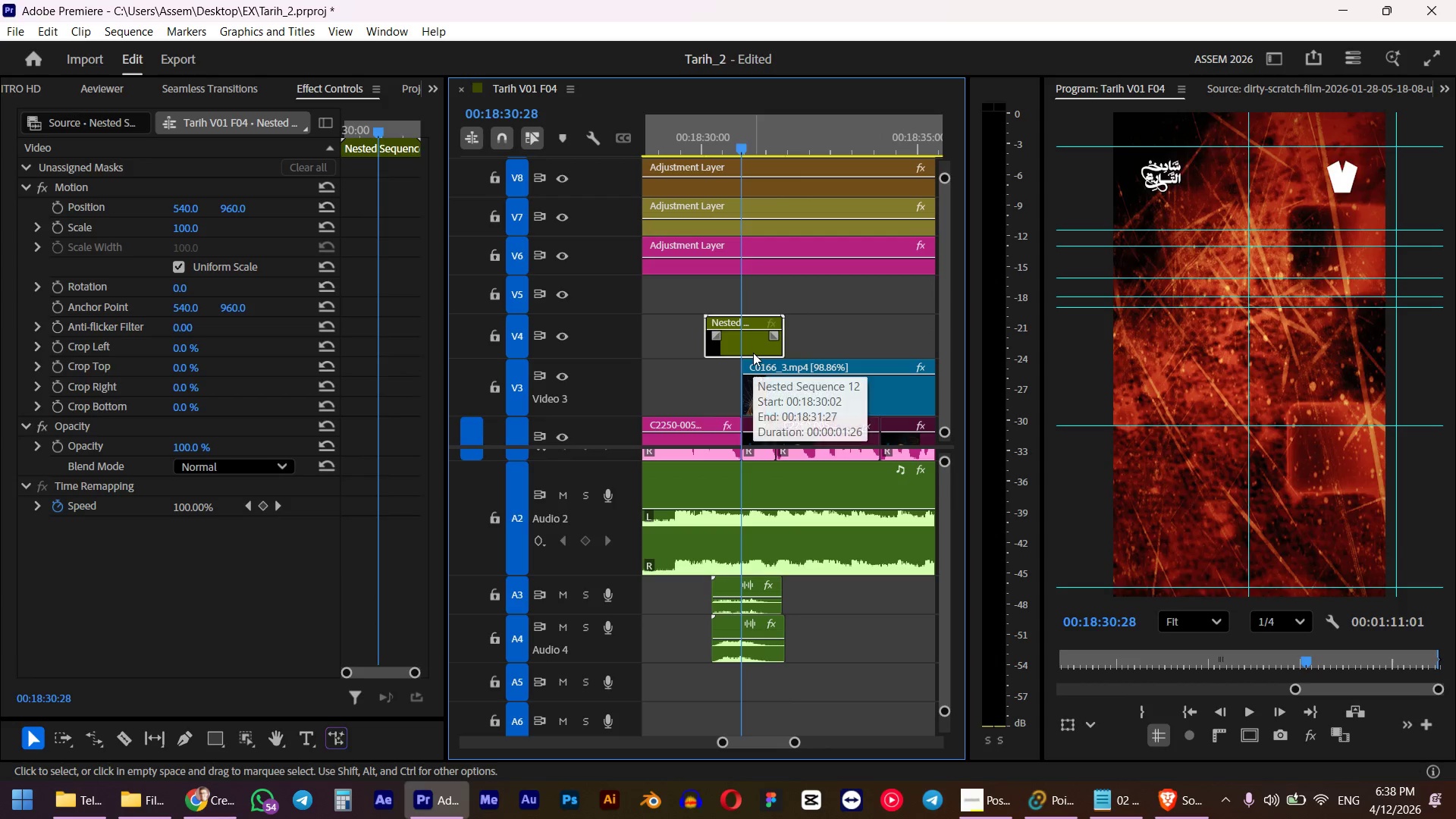 
key(F)
 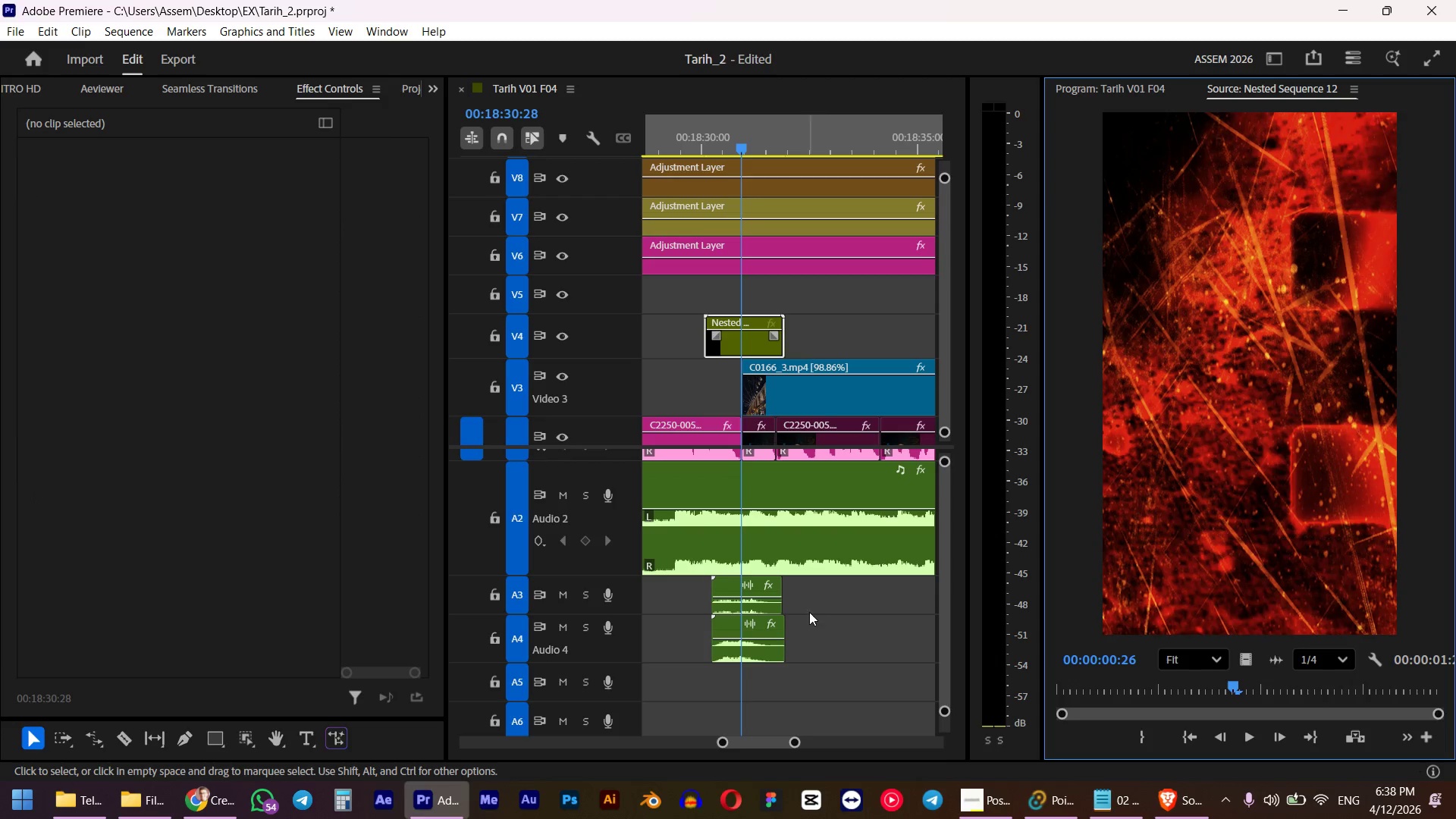 
left_click_drag(start_coordinate=[831, 588], to_coordinate=[742, 659])
 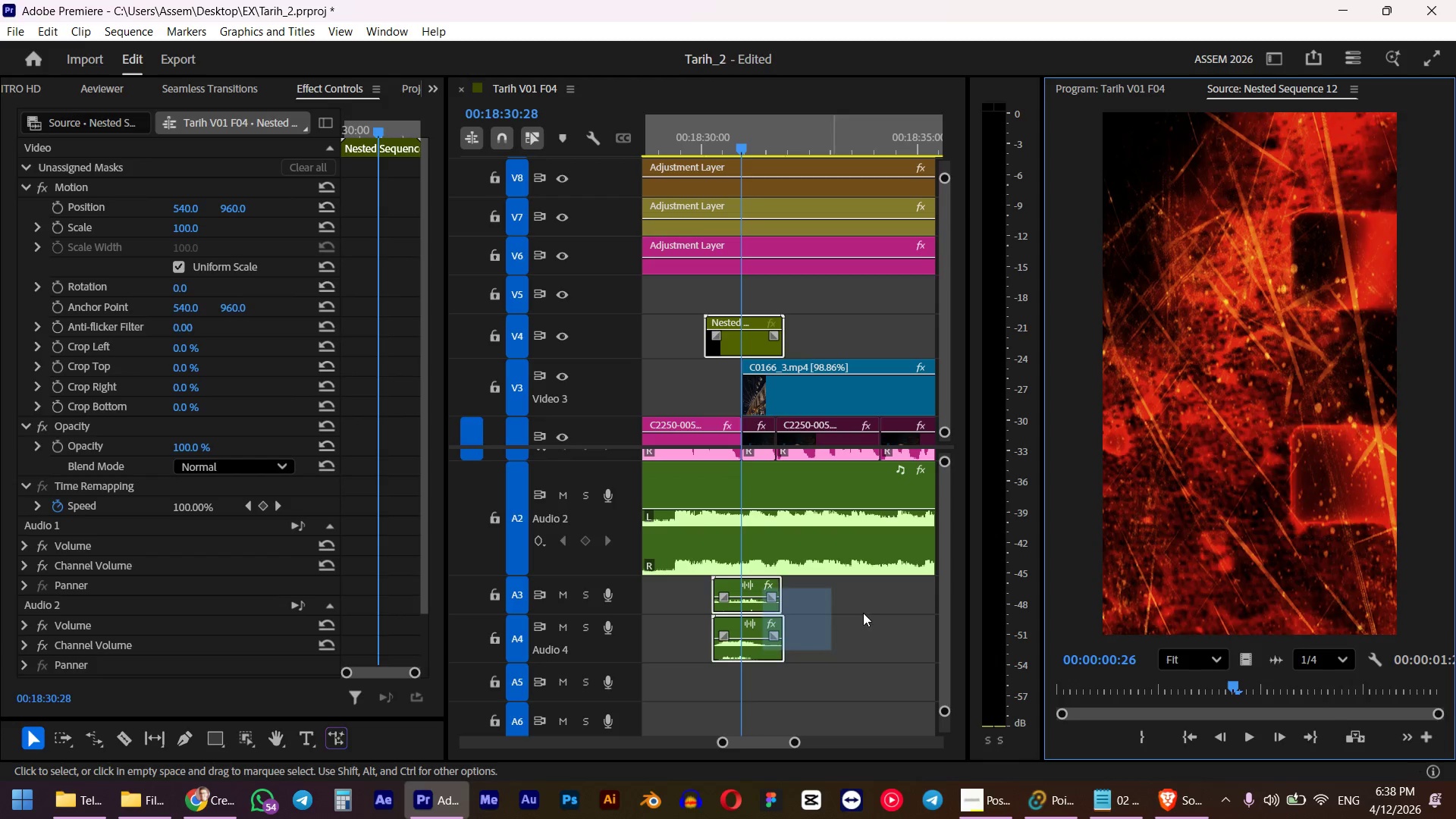 
left_click([871, 601])
 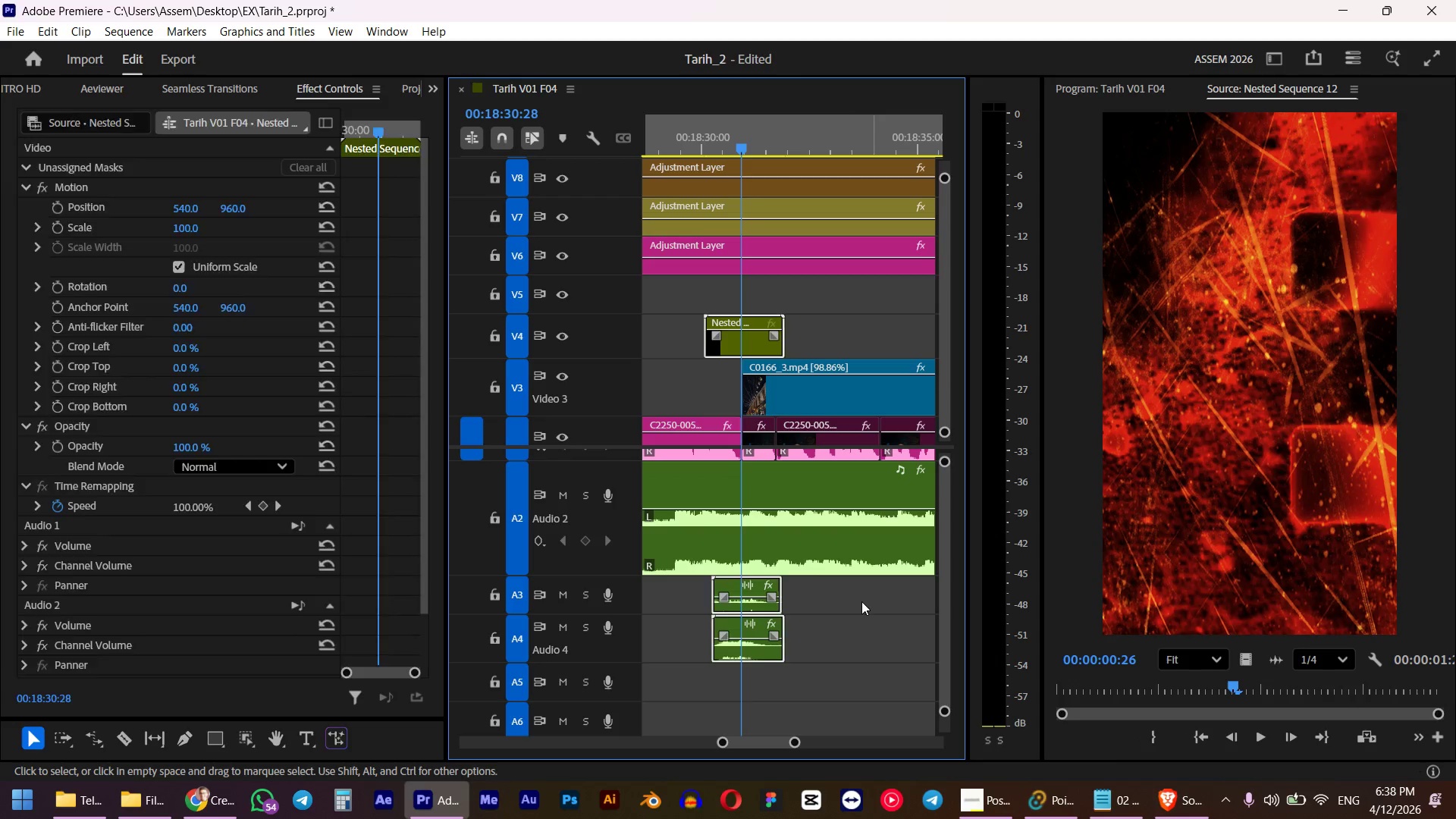 
hold_key(key=AltLeft, duration=0.73)
left_click_drag(start_coordinate=[846, 592], to_coordinate=[741, 660])
 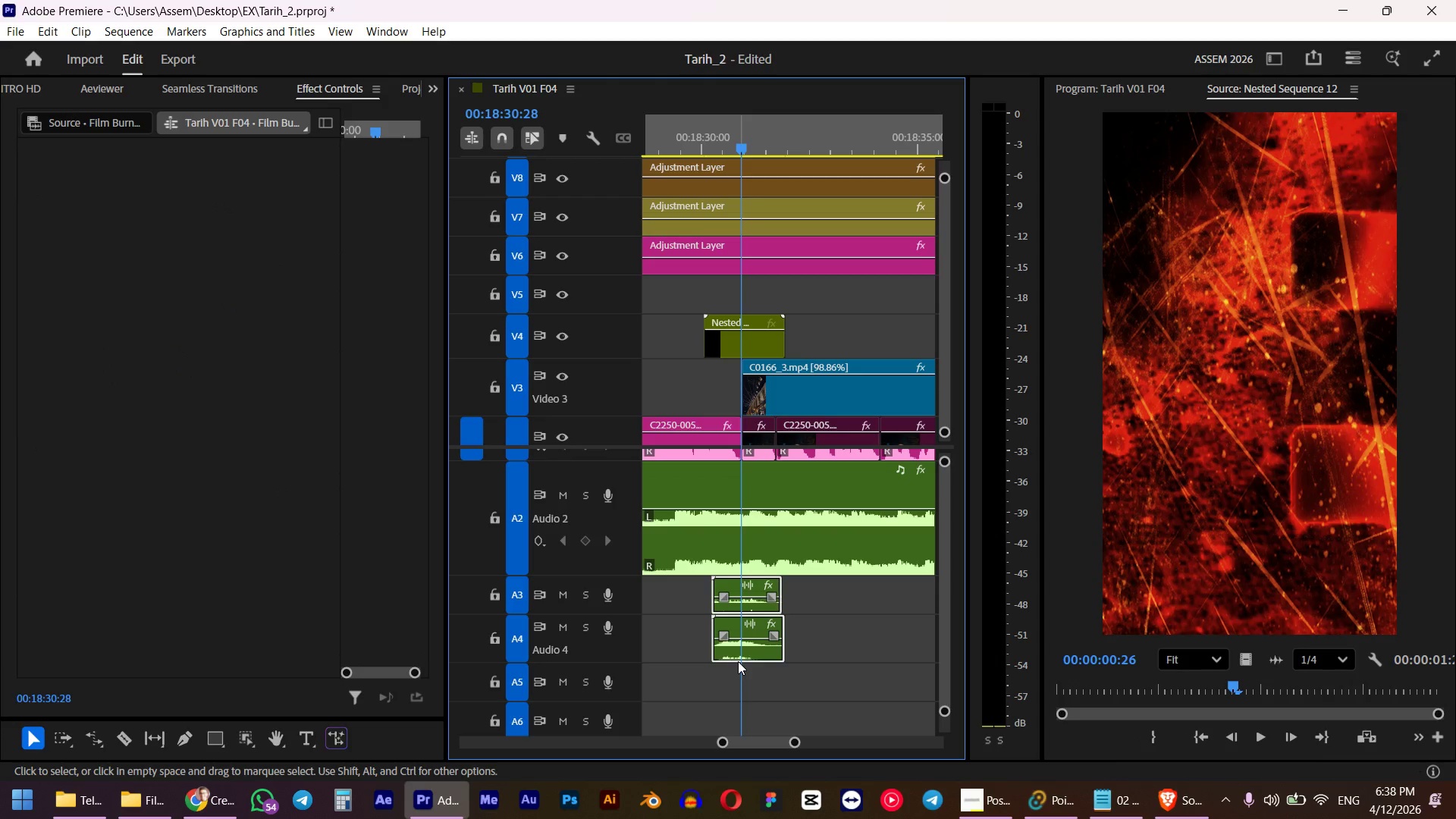 
key(Delete)
 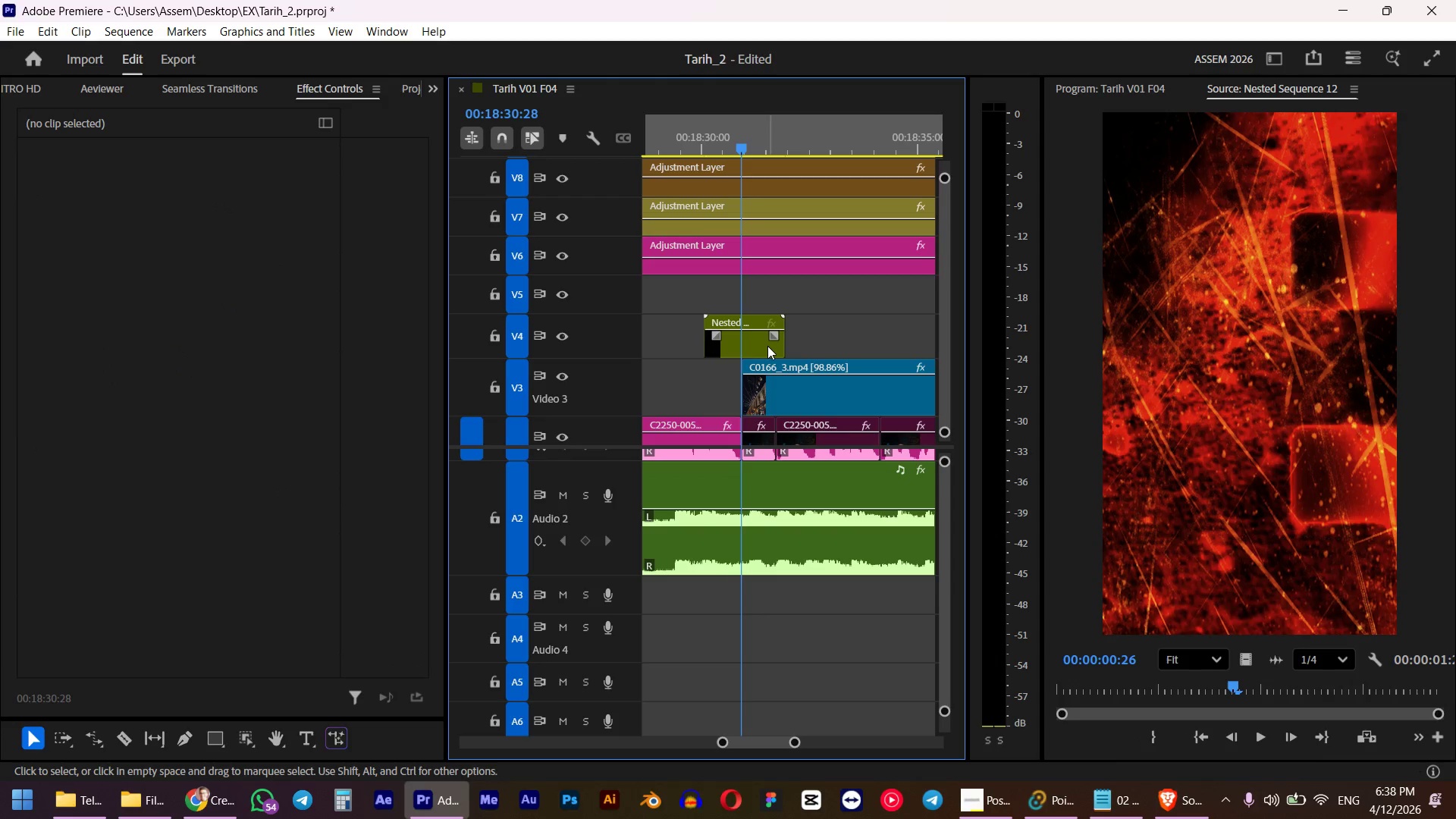 
left_click([755, 347])
 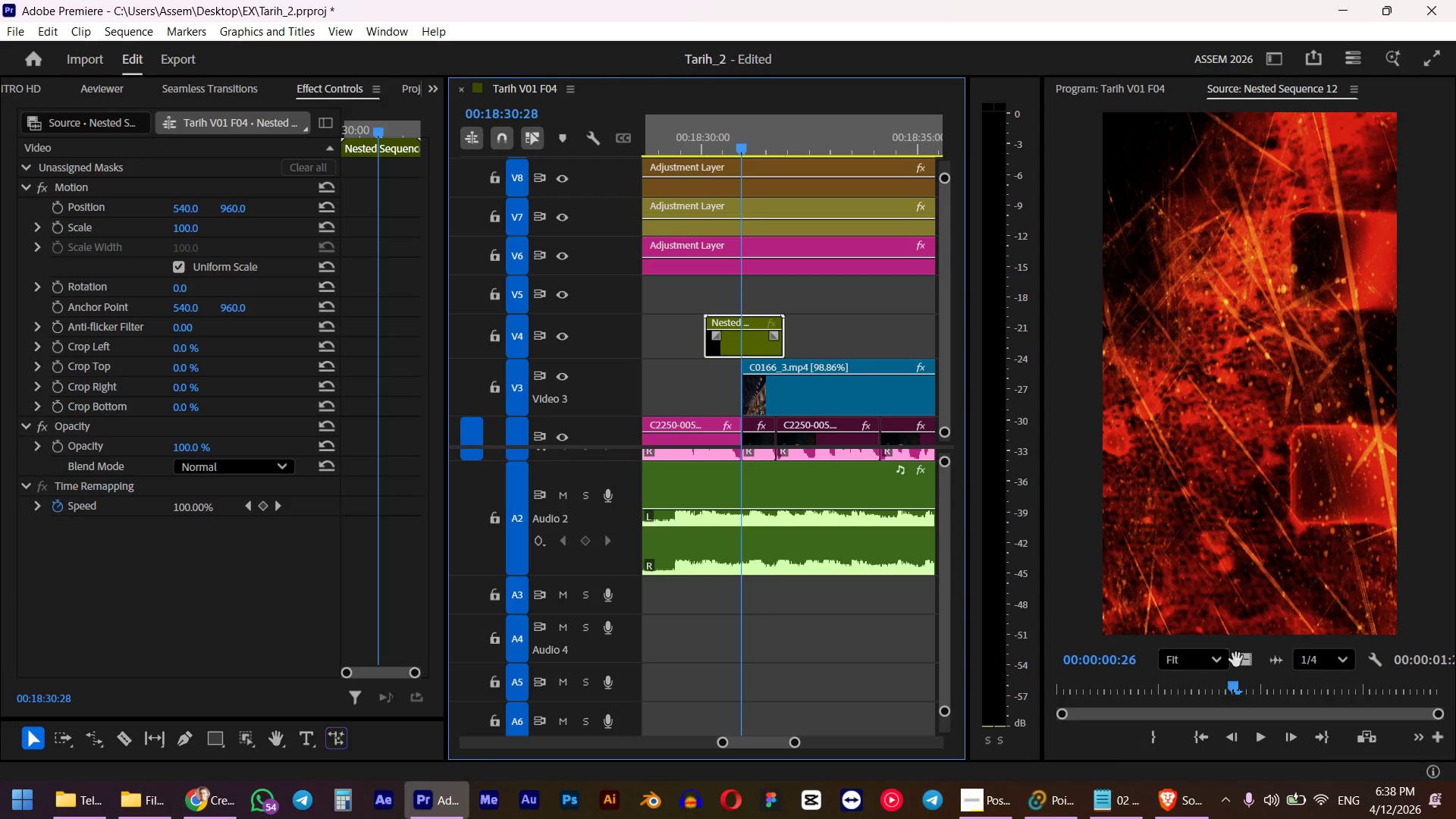 
hold_key(key=AltLeft, duration=0.88)
left_click_drag(start_coordinate=[1273, 661], to_coordinate=[711, 598])
 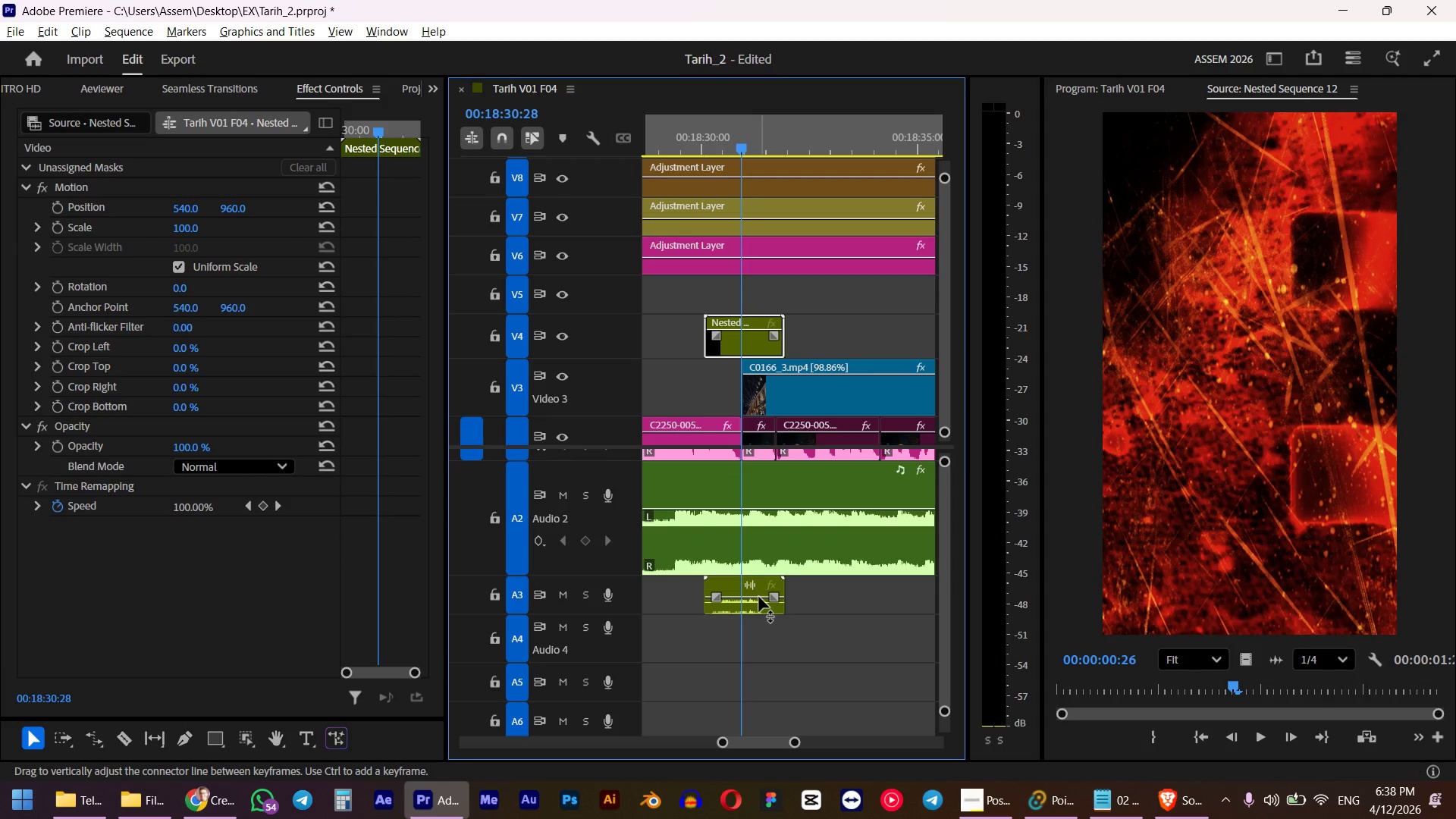 
left_click([750, 602])
 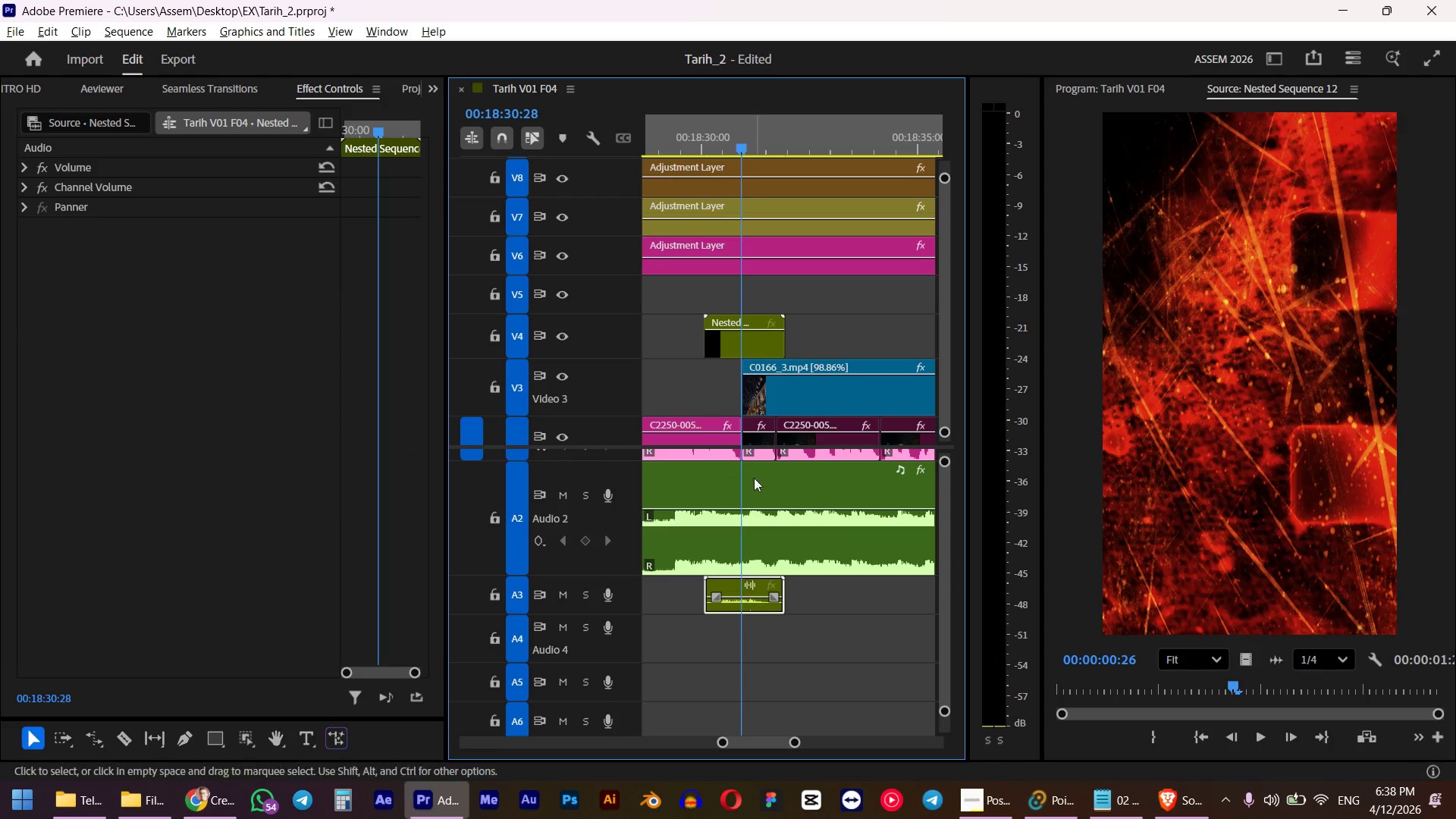 
hold_key(key=ShiftLeft, duration=0.53)
left_click([753, 334])
 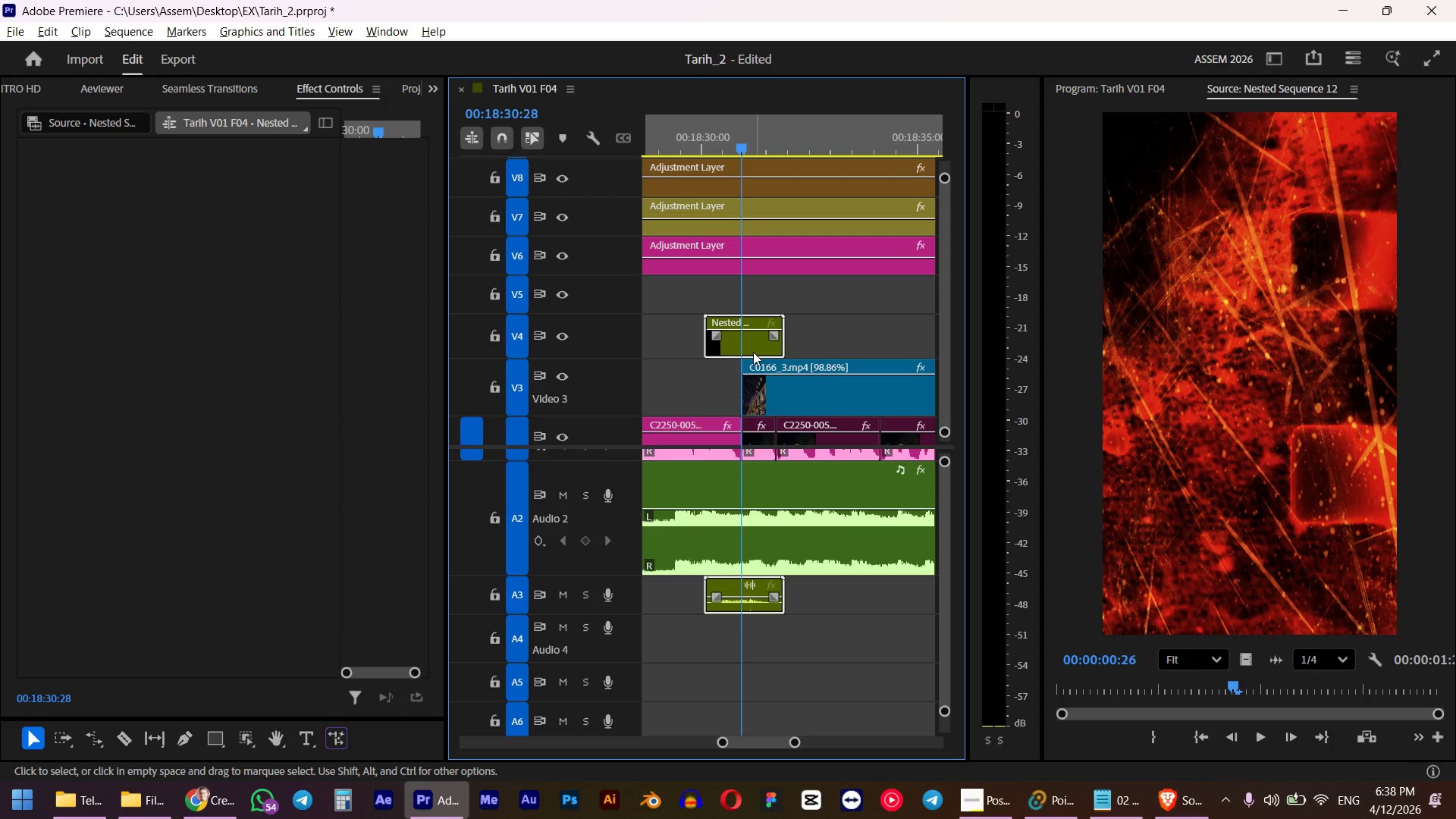 
right_click([753, 352])
 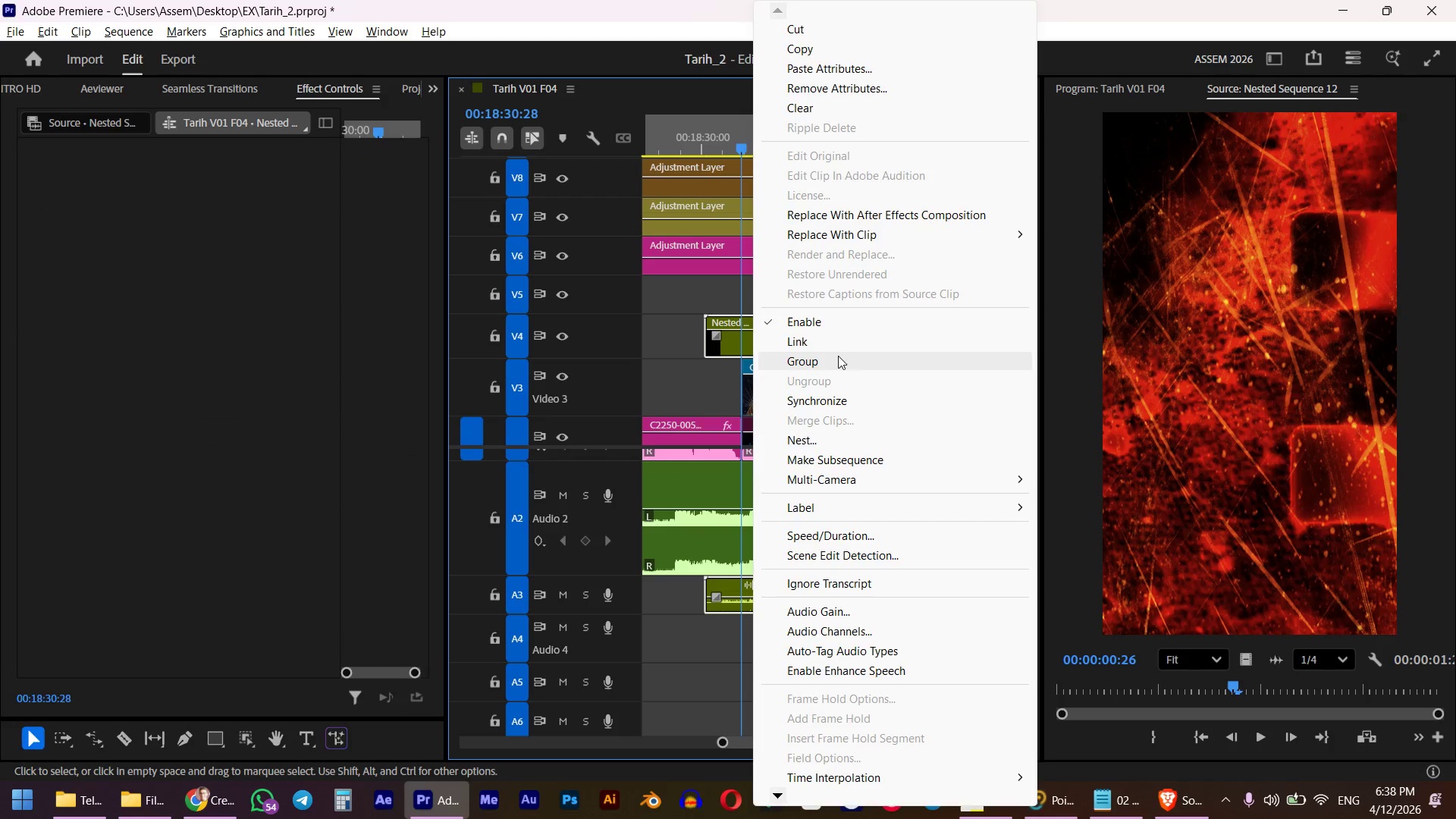 
left_click([836, 347])
 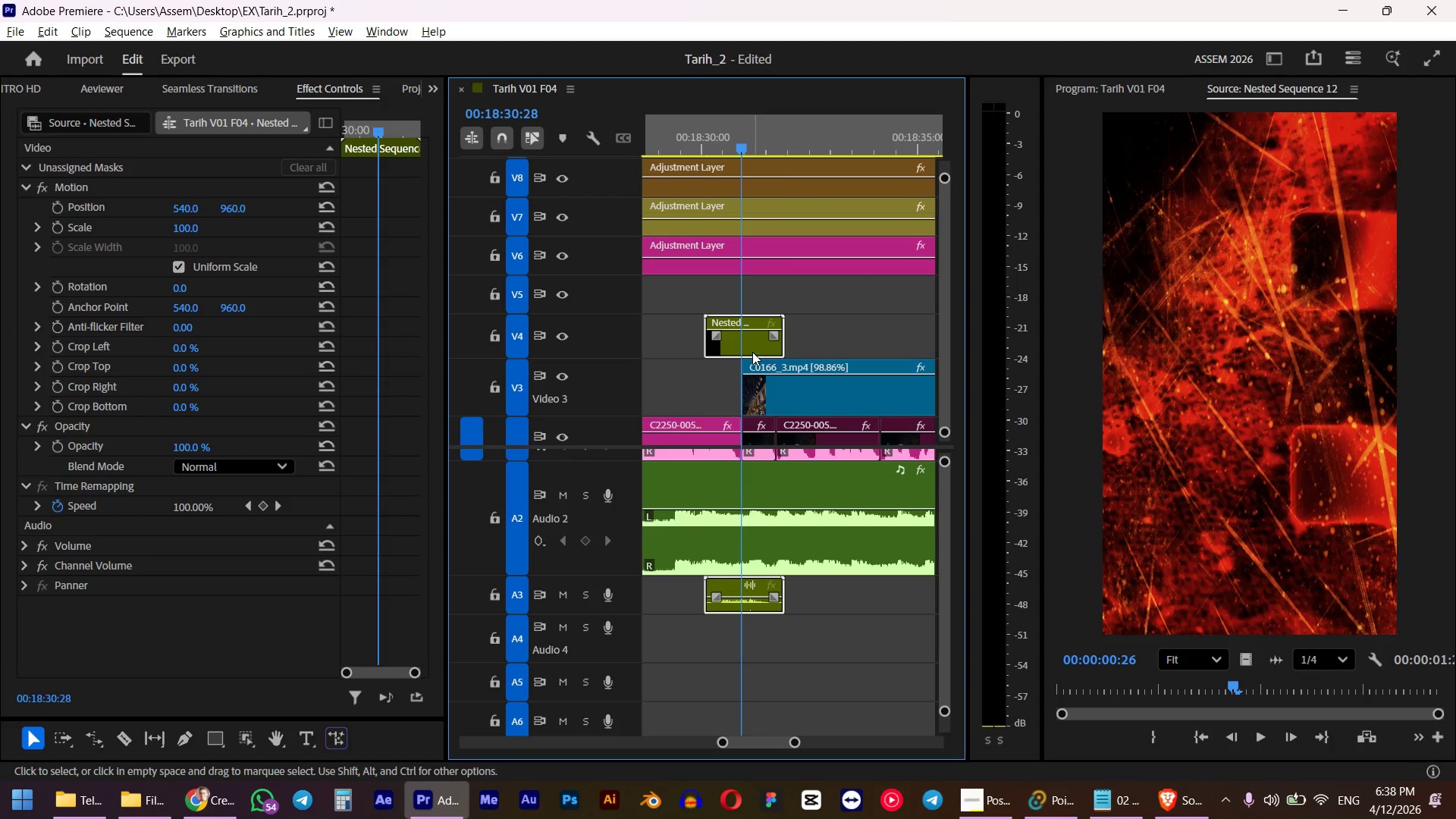 
left_click([752, 352])
 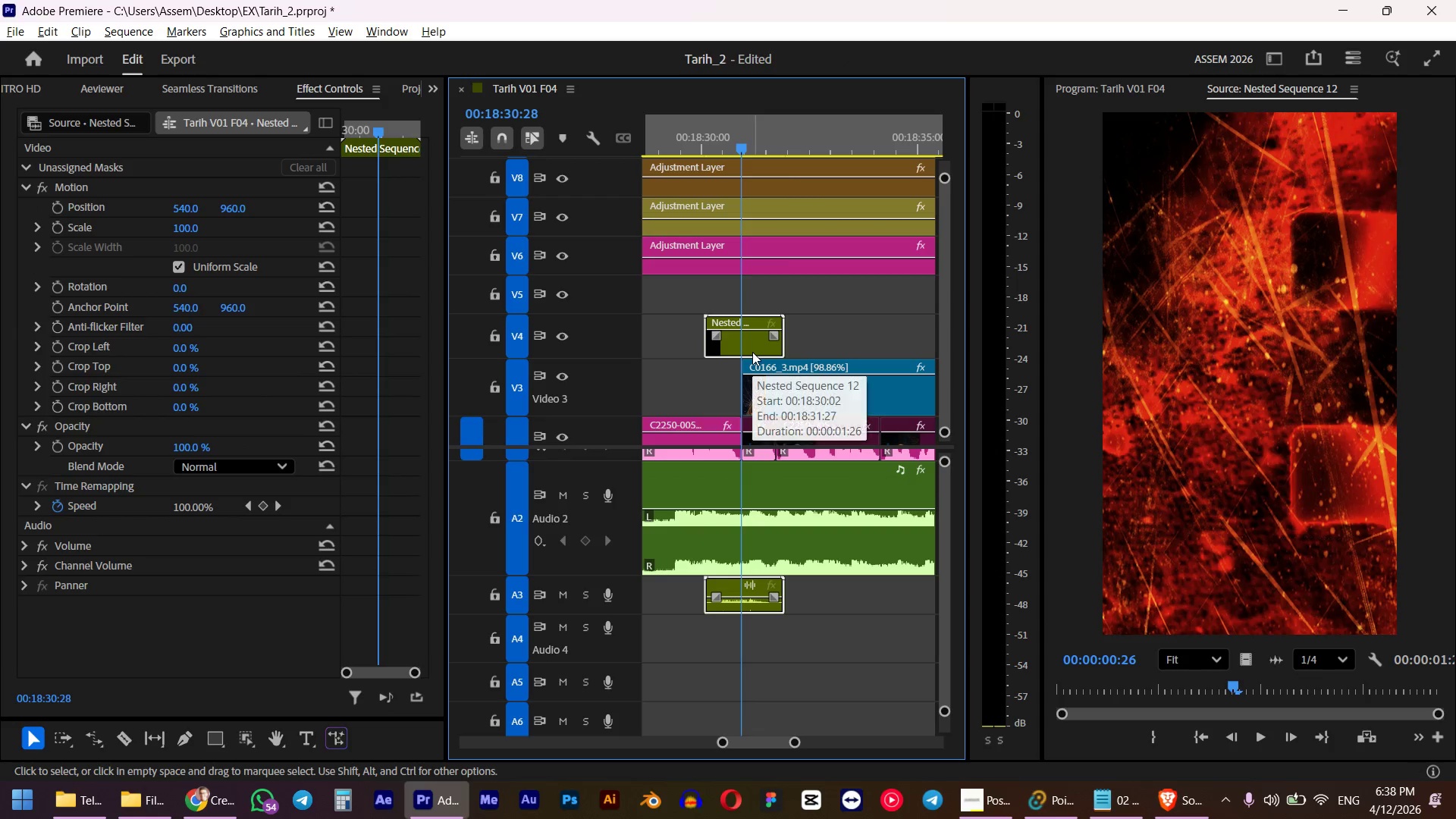 
key(M)
 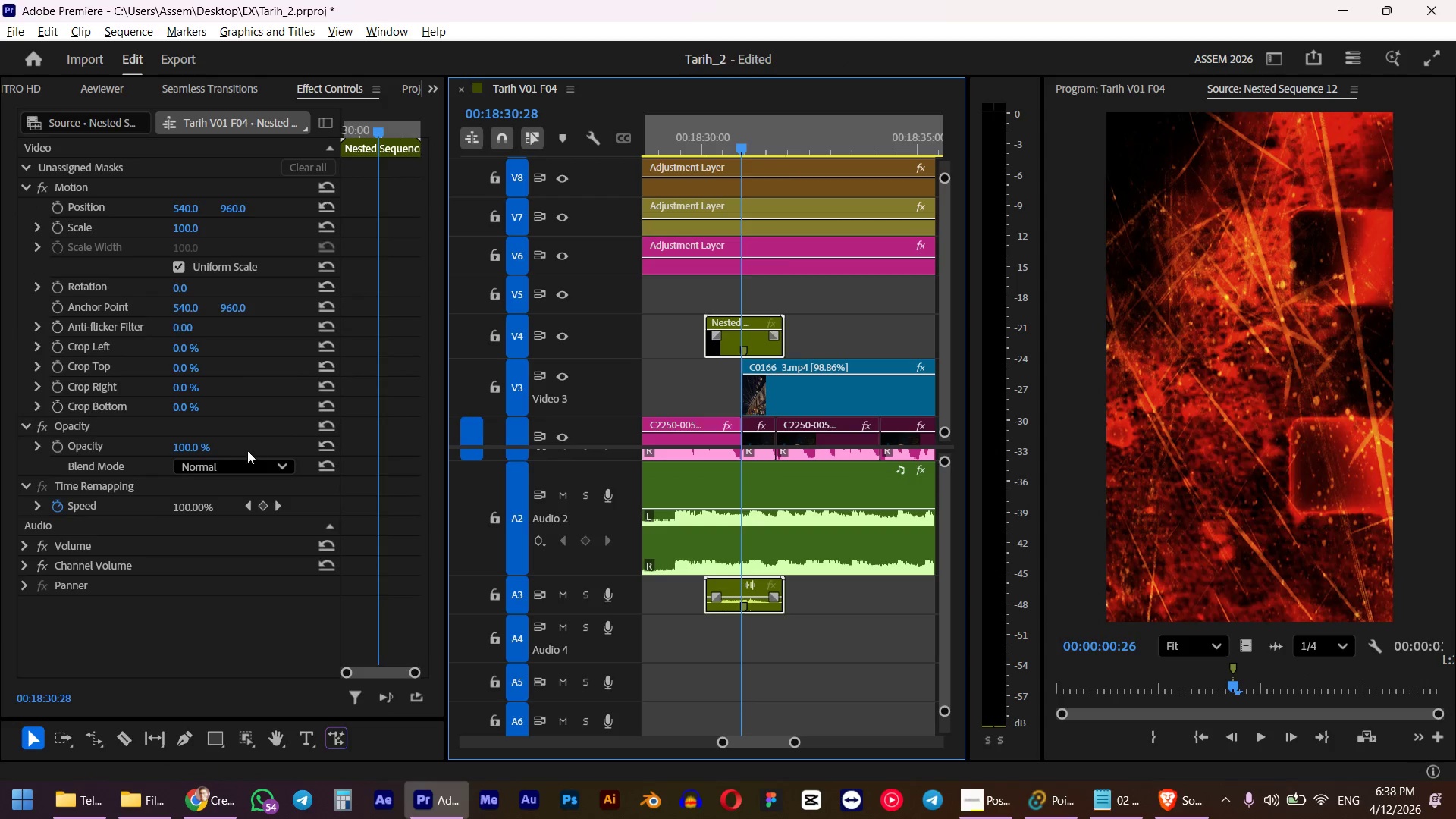 
left_click([238, 467])
 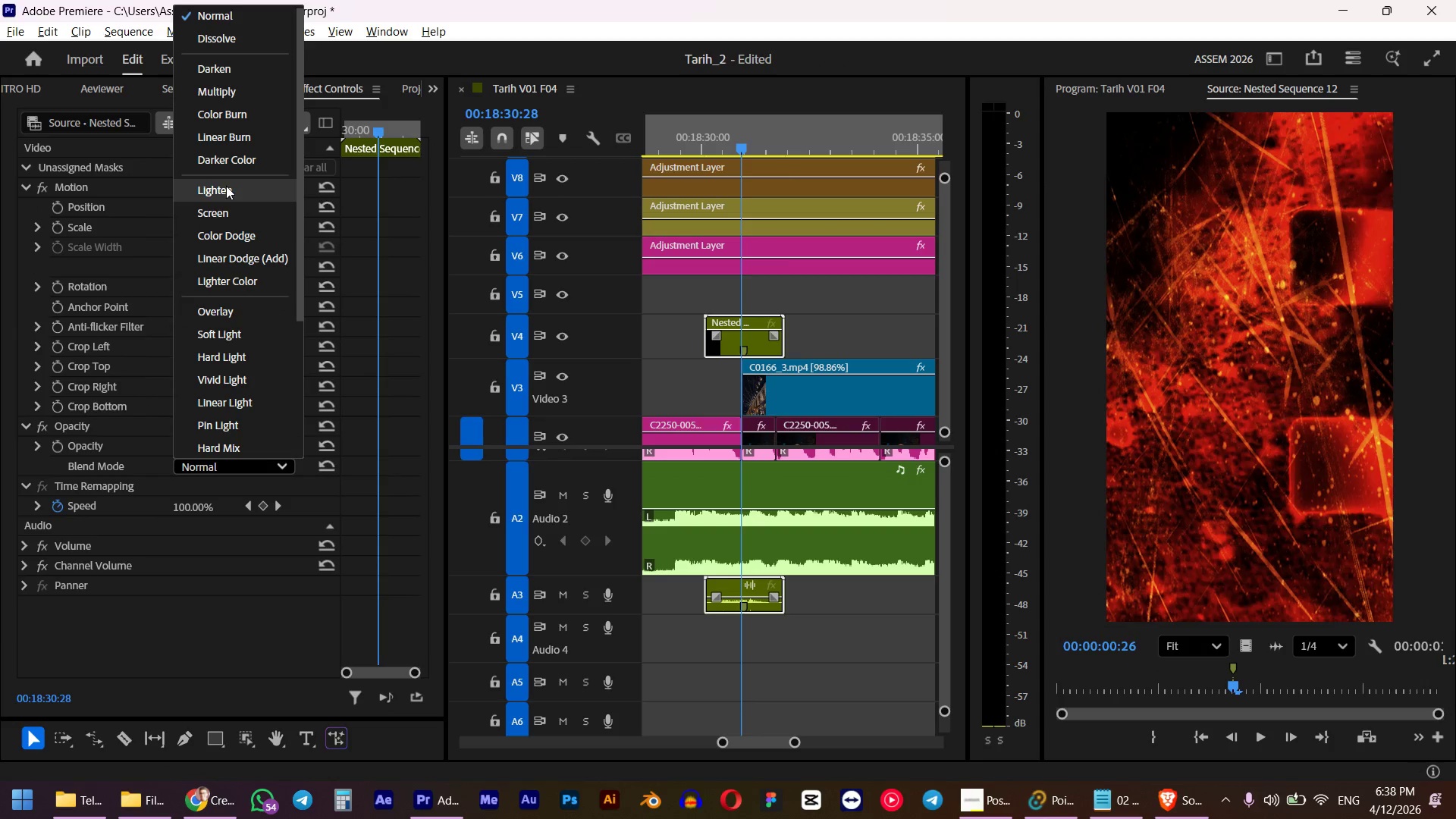 
left_click([224, 215])
 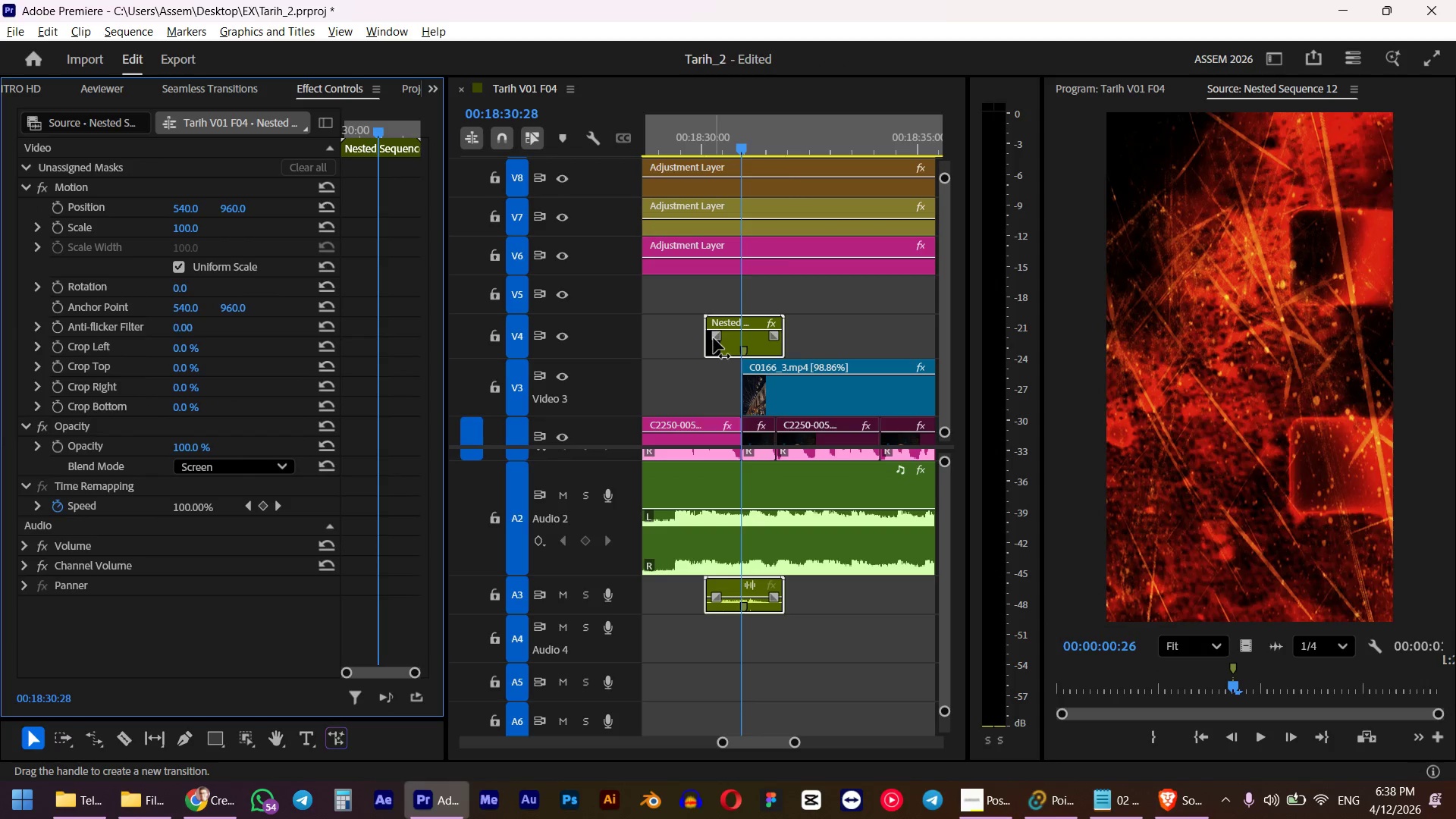 
left_click_drag(start_coordinate=[714, 338], to_coordinate=[730, 337])
 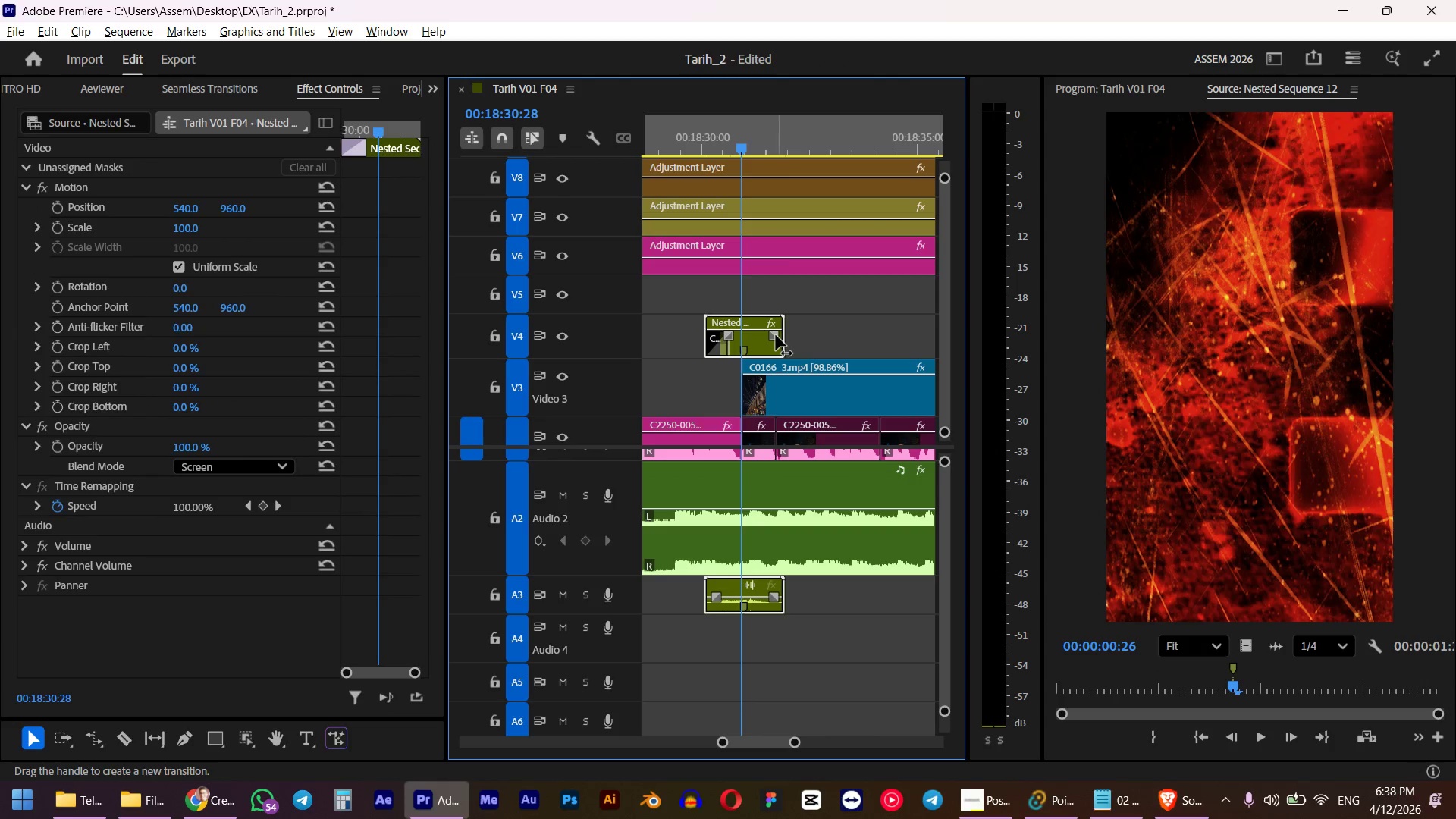 
left_click_drag(start_coordinate=[776, 335], to_coordinate=[755, 337])
 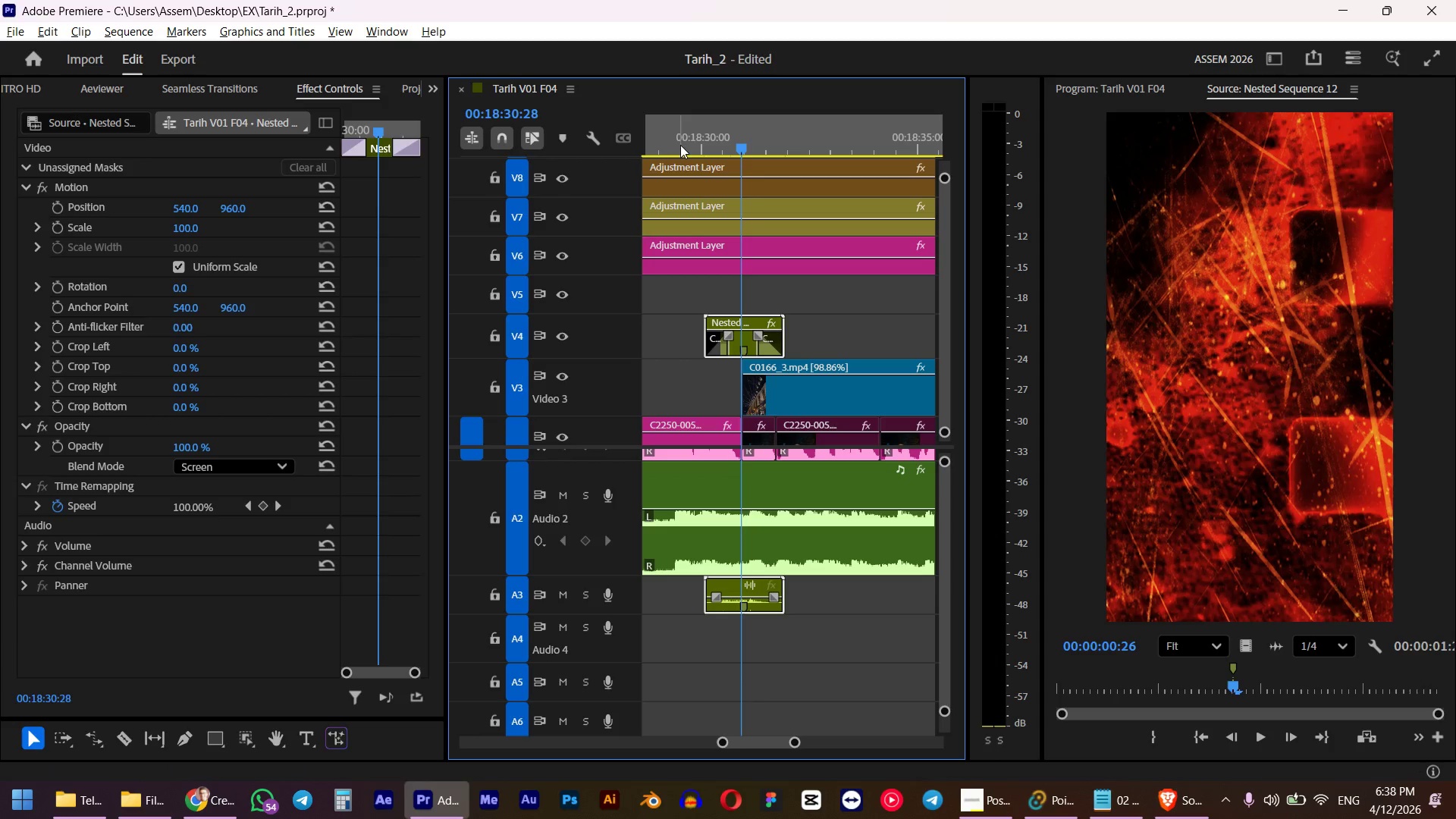 
left_click([679, 143])
 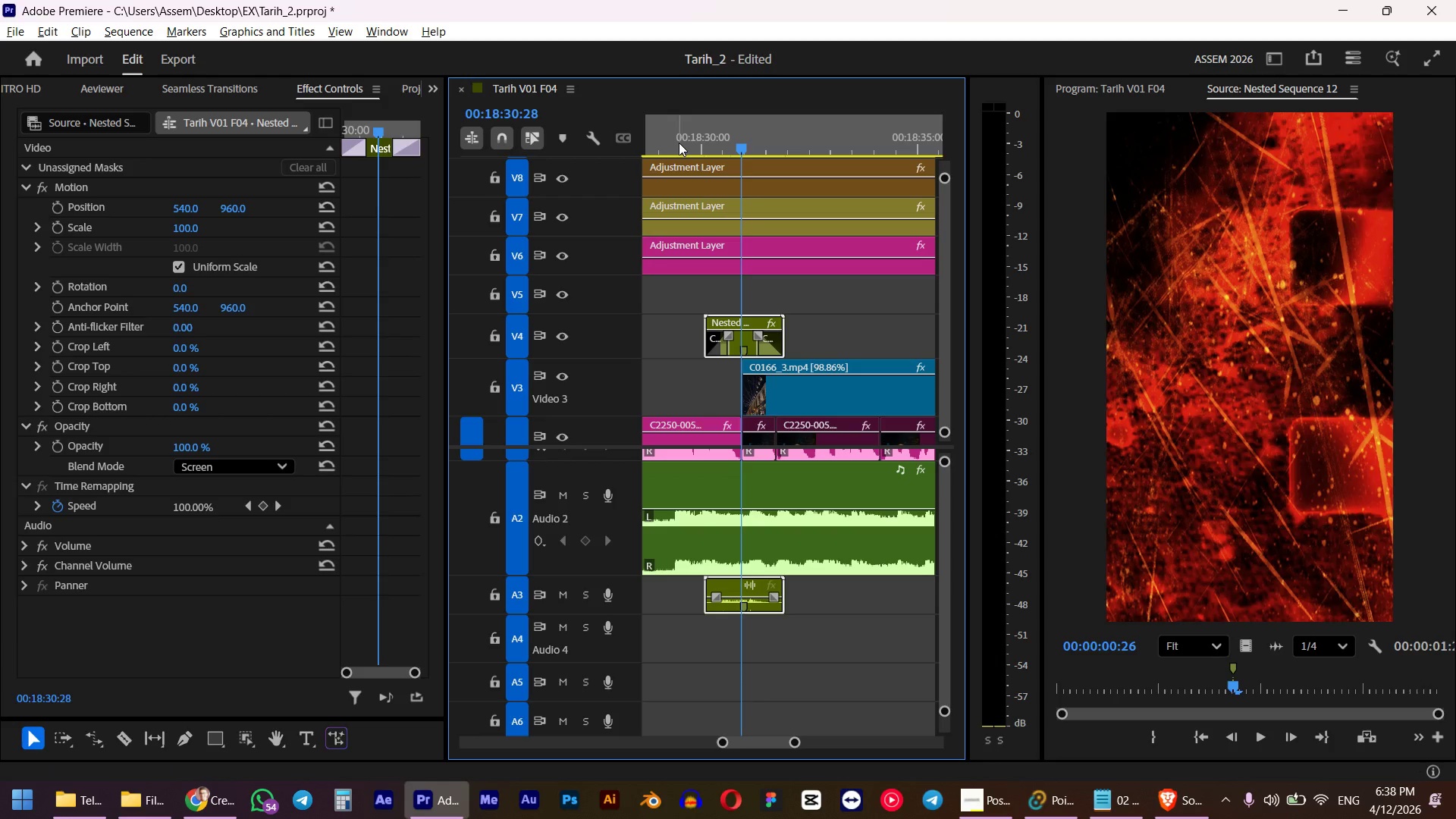 
key(Space)
 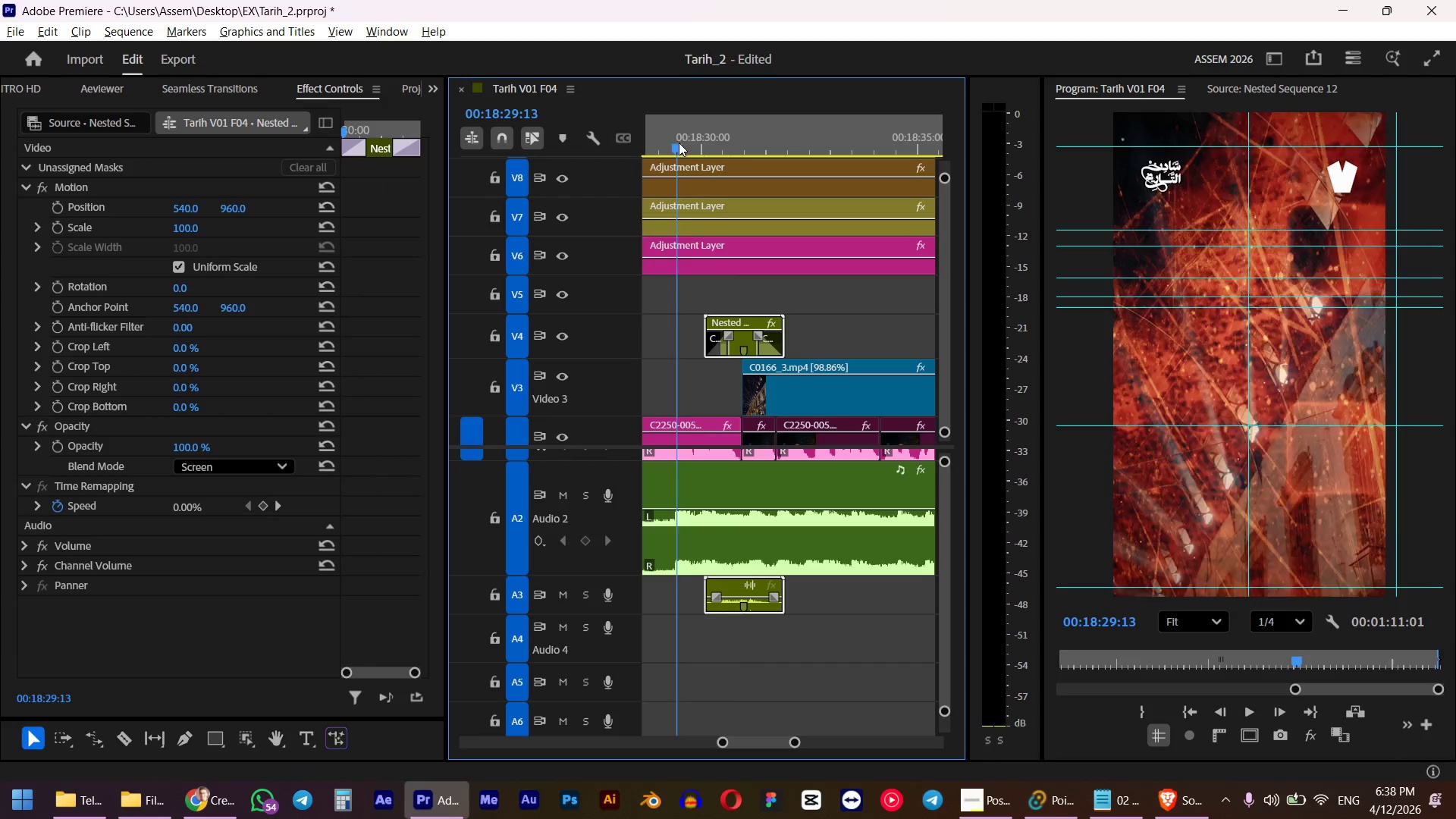 
right_click([679, 143])
 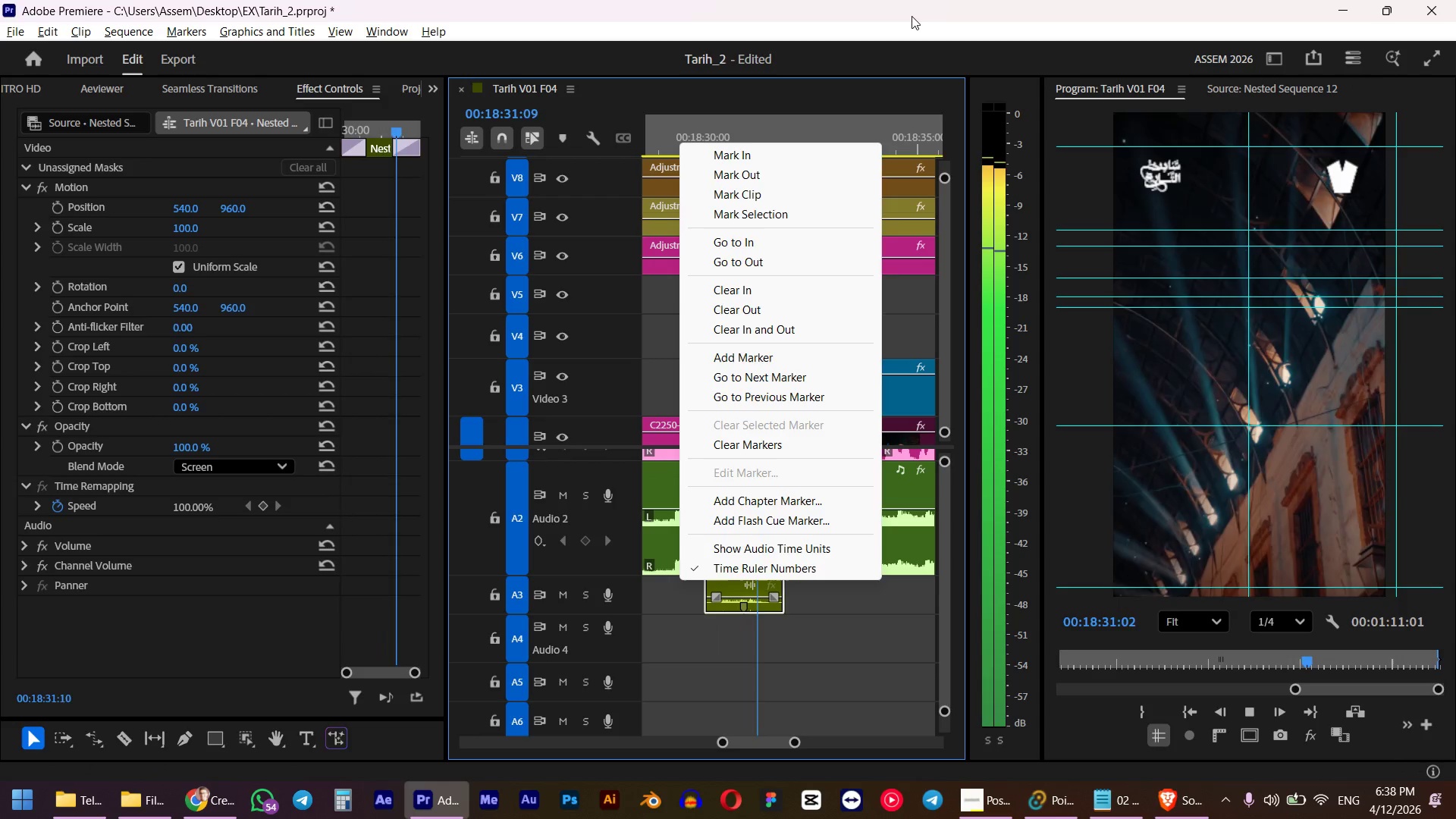 
left_click([912, 16])
 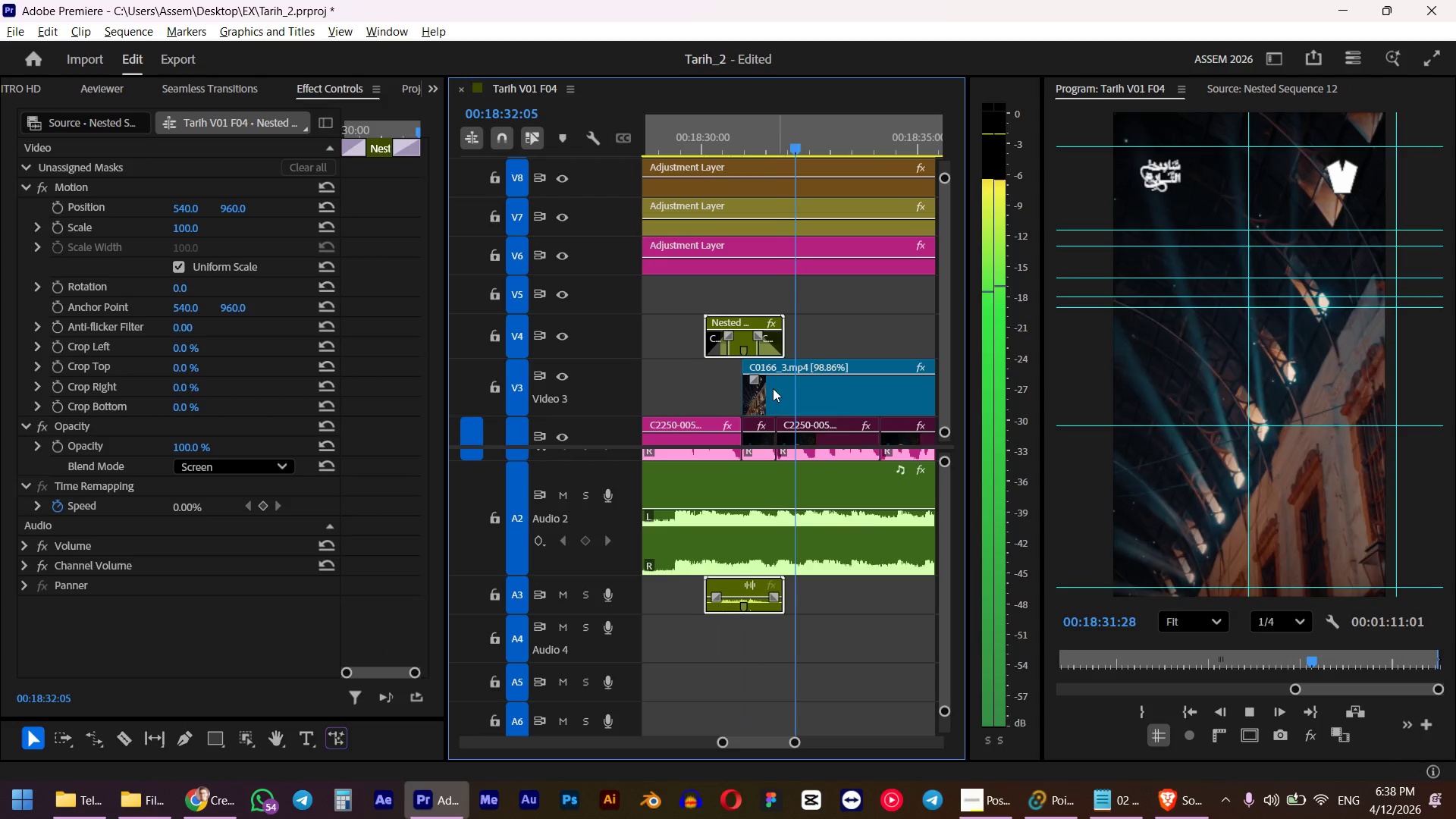 
hold_key(key=AltLeft, duration=0.47)
scroll: coordinate [772, 388], scroll_direction: down, amount: 6.0
 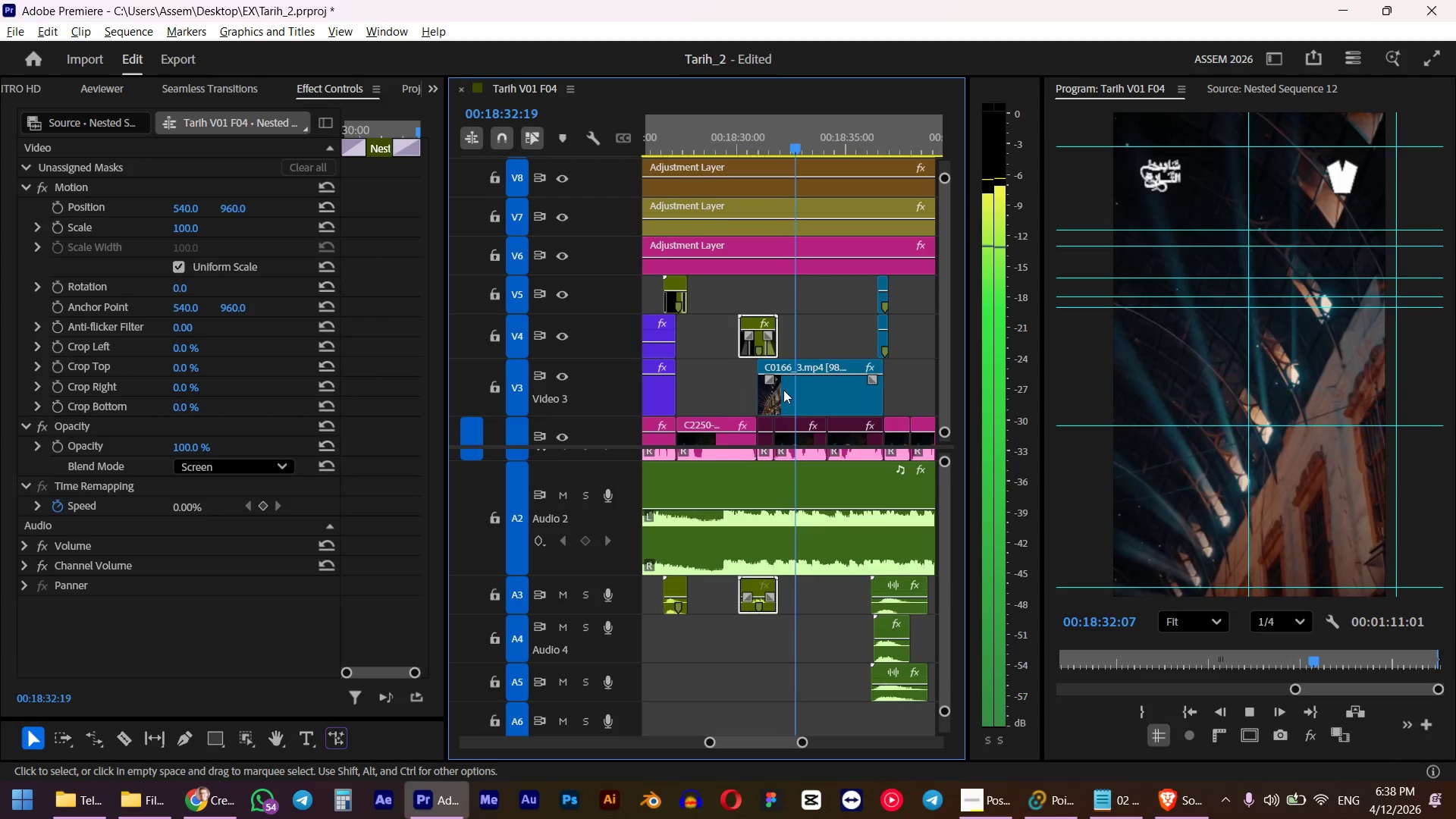 
key(Space)
 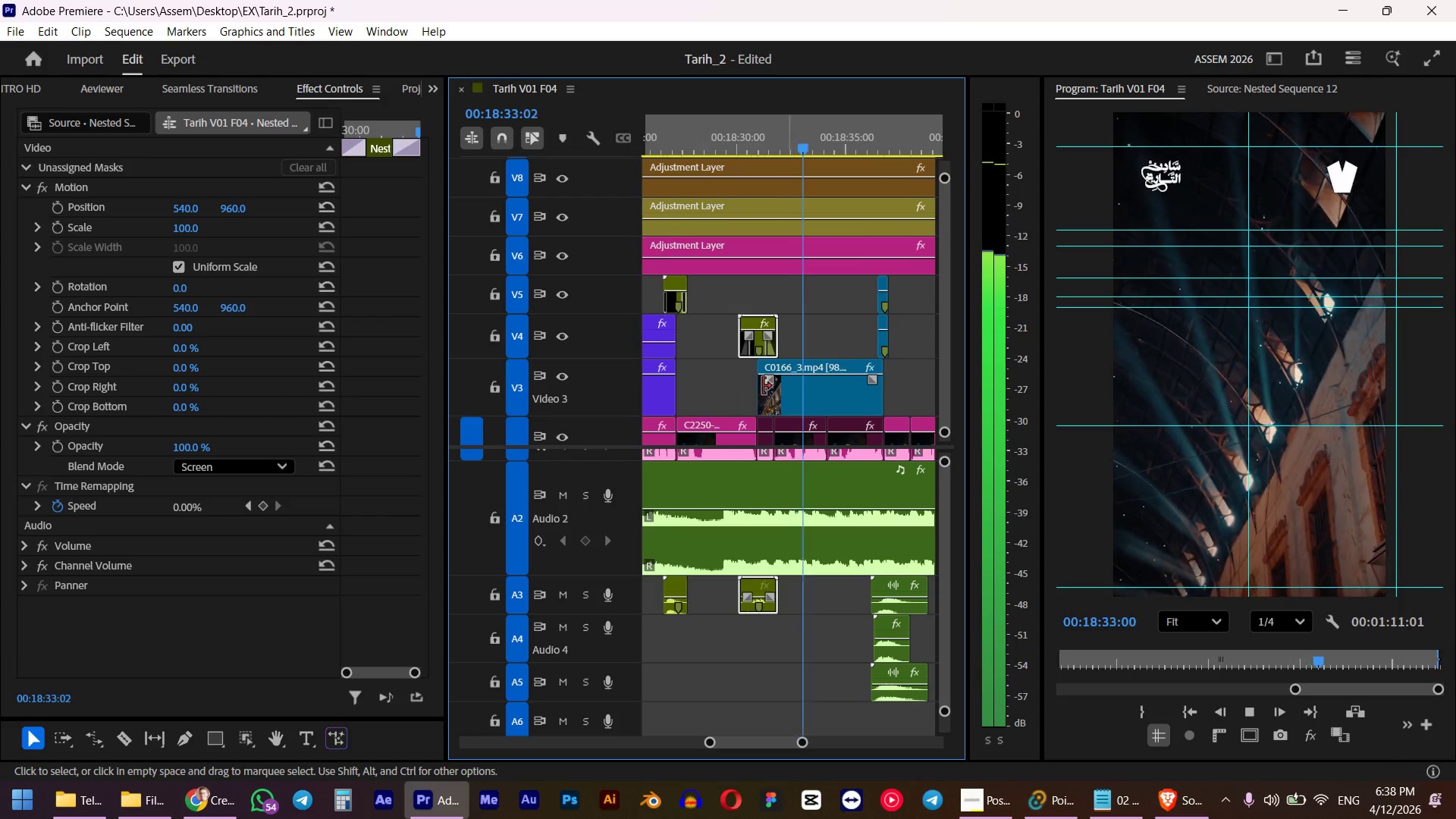 
hold_key(key=AltLeft, duration=0.38)
scroll: coordinate [744, 387], scroll_direction: up, amount: 1.0
 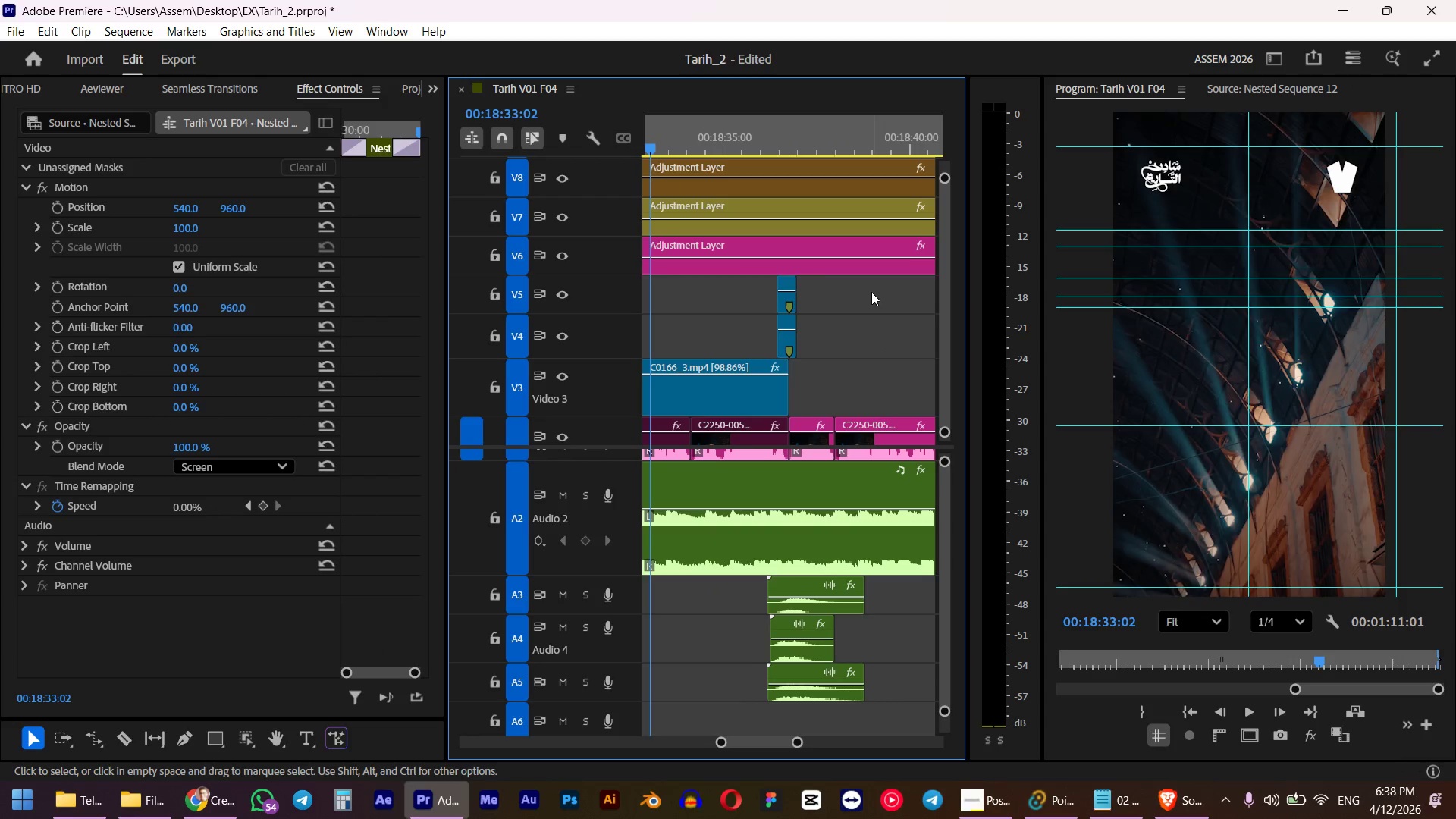 
left_click_drag(start_coordinate=[871, 288], to_coordinate=[791, 352])
 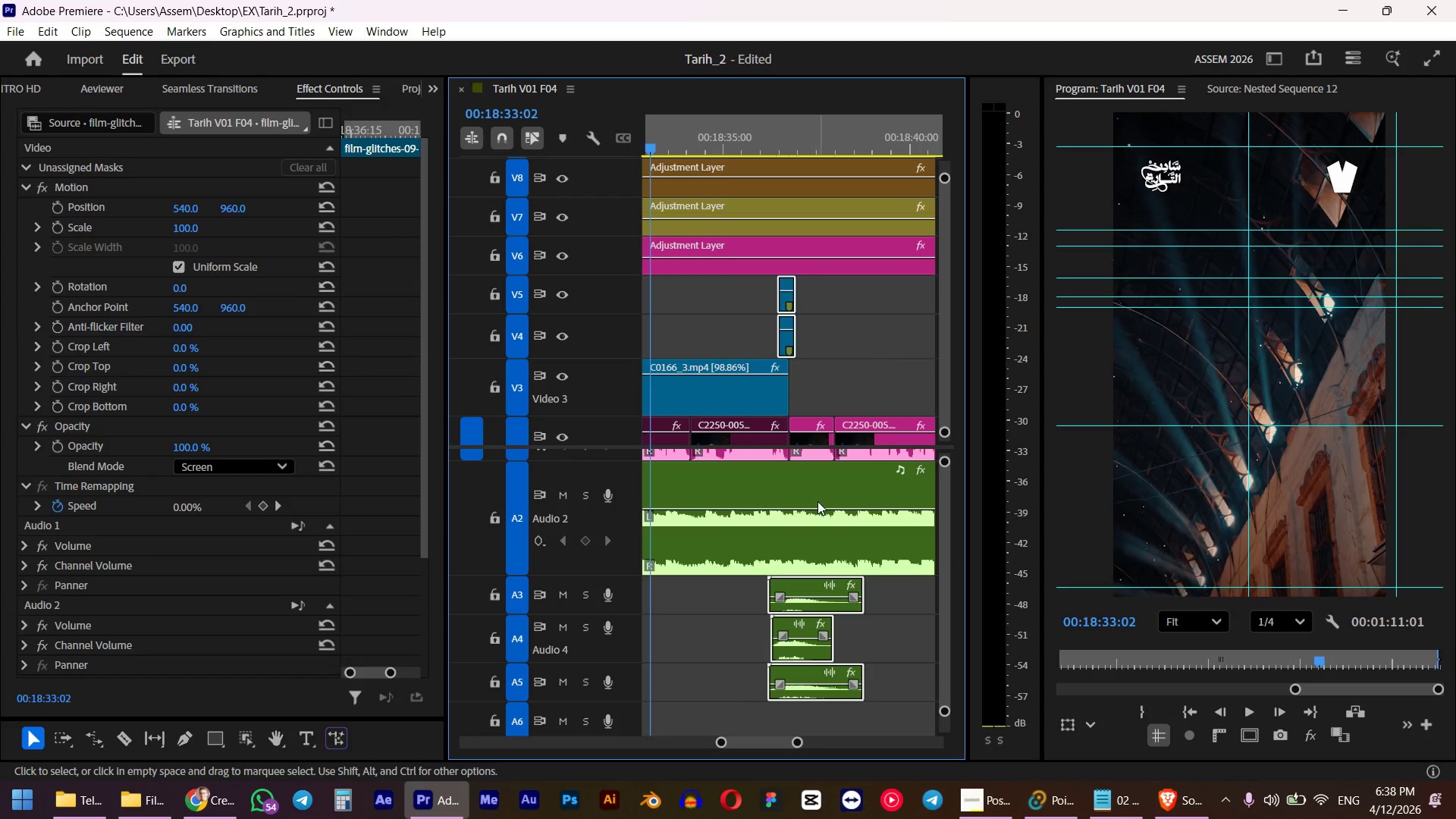 
key(Control+ControlLeft)
 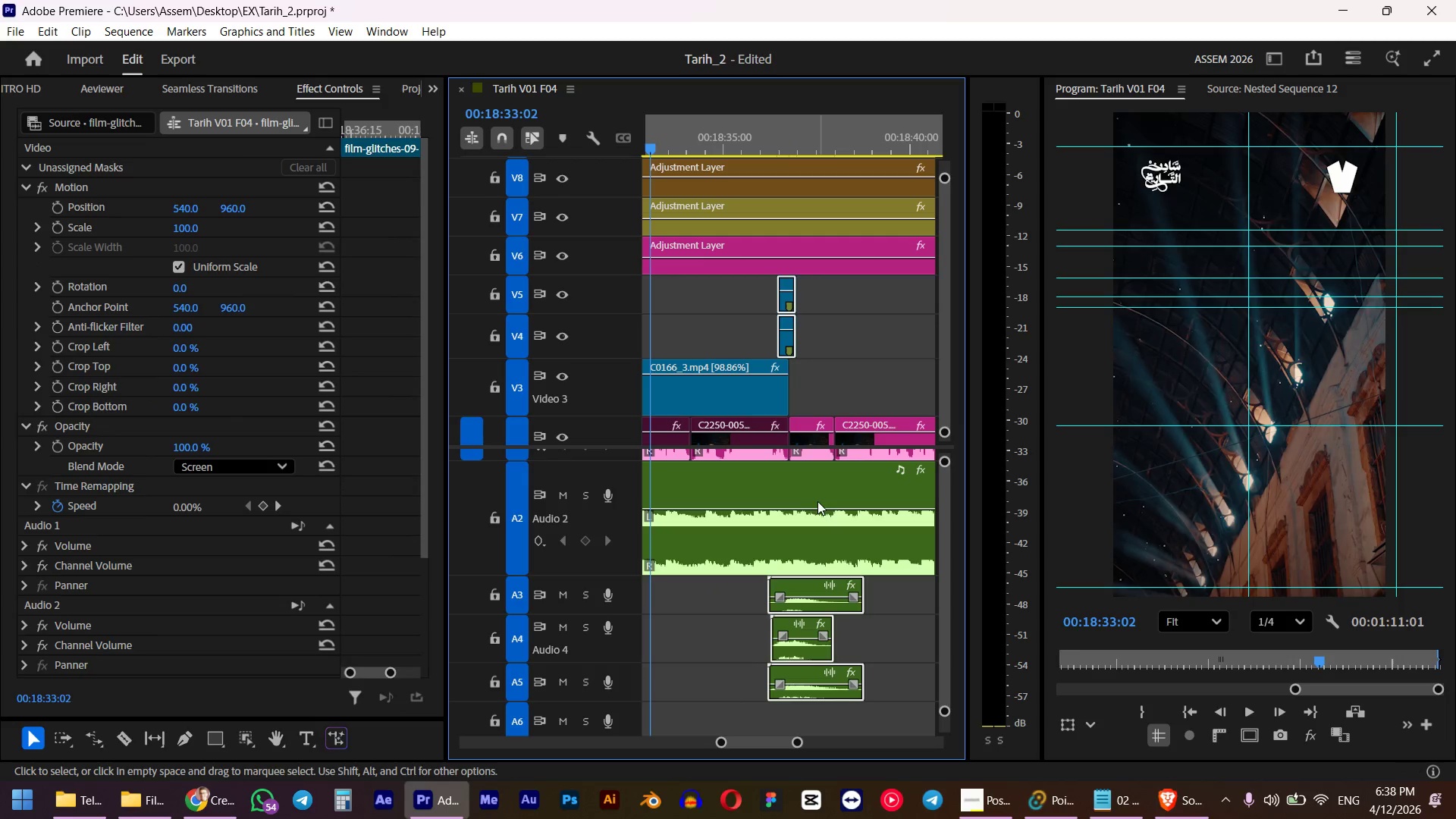 
key(Control+Shift+B)
 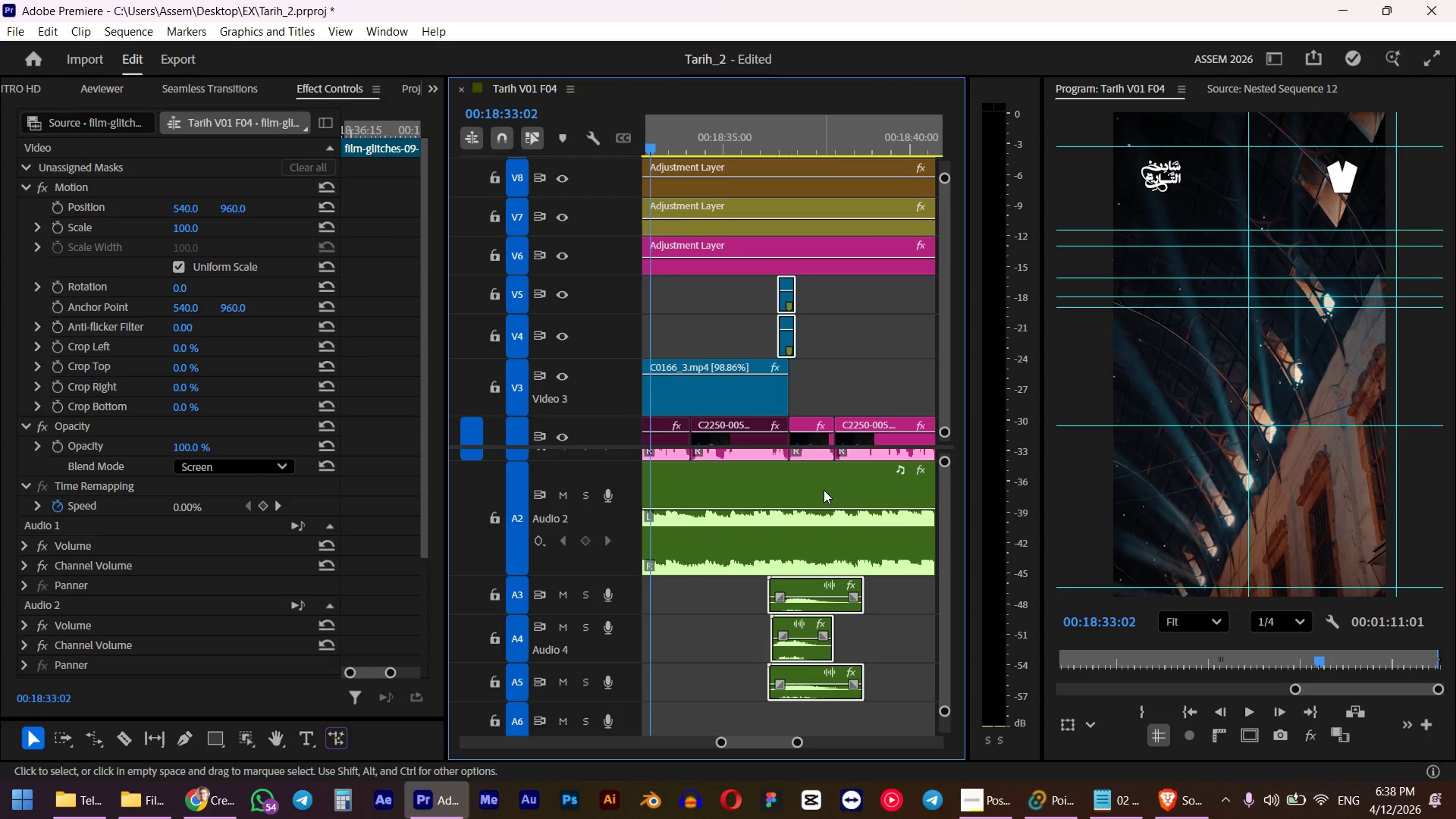 
key(Control+Shift+N)
 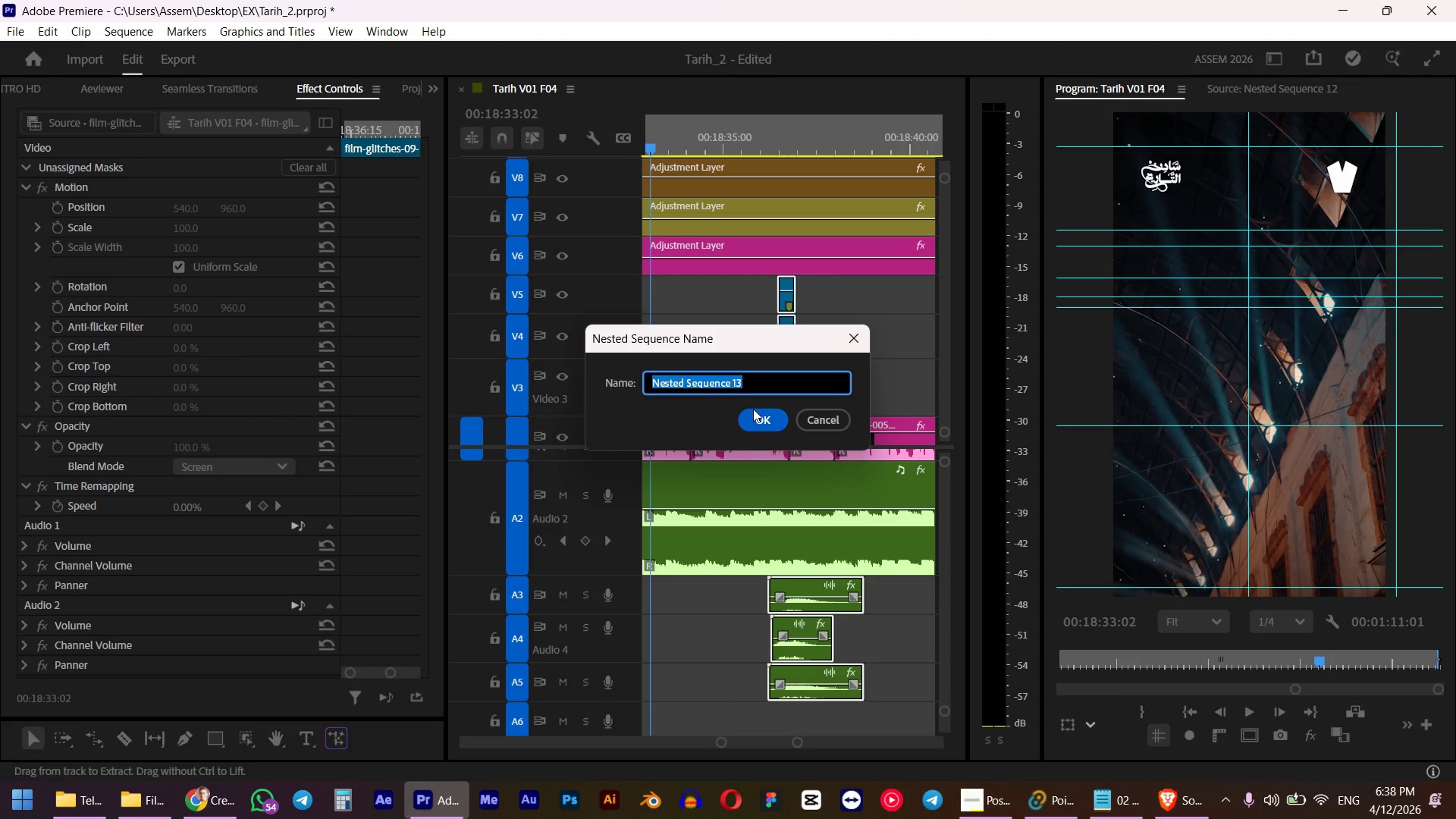 
type(transtion 03)
key(NumpadEnter)
 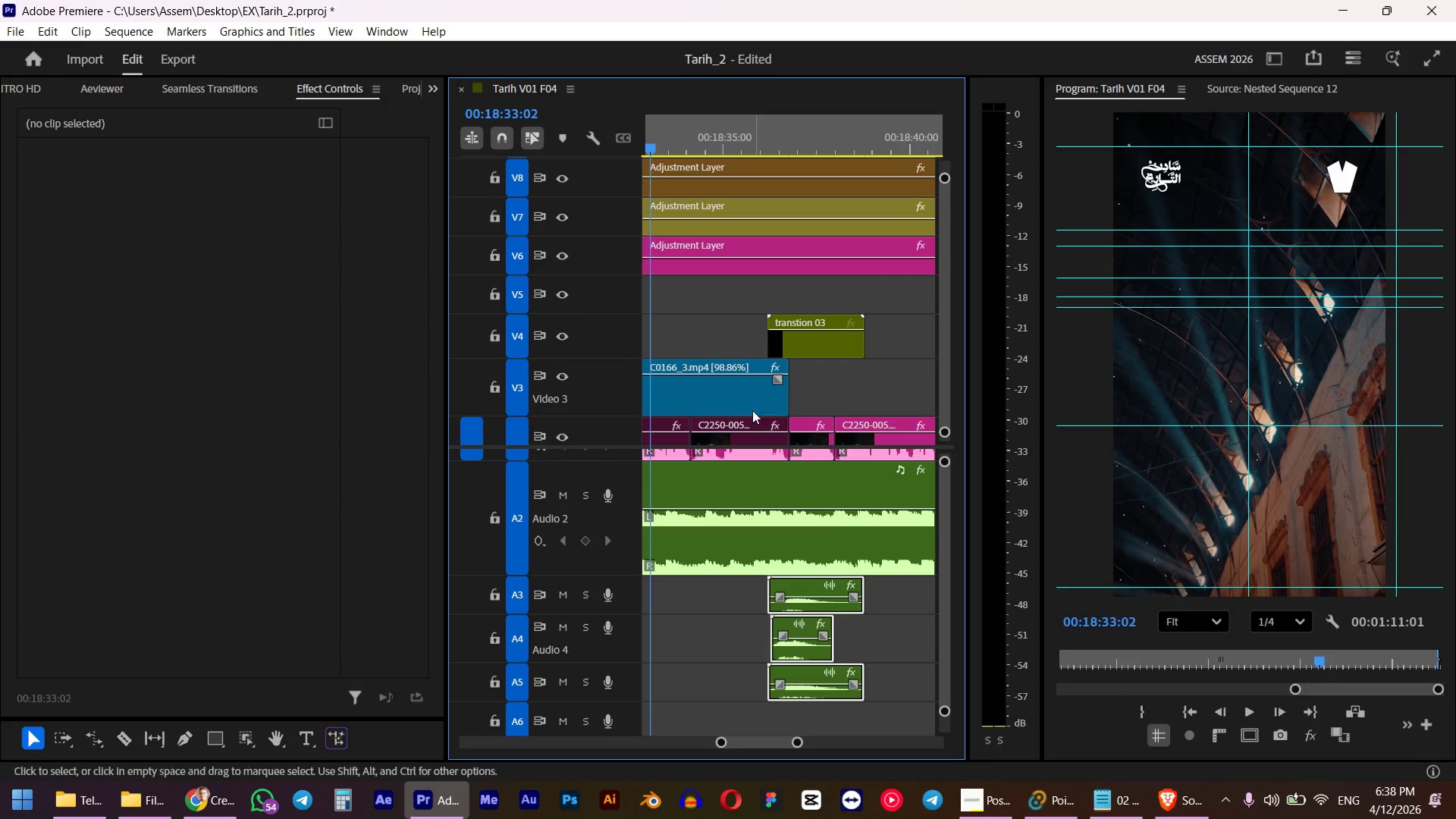 
hold_key(key=AltLeft, duration=0.5)
 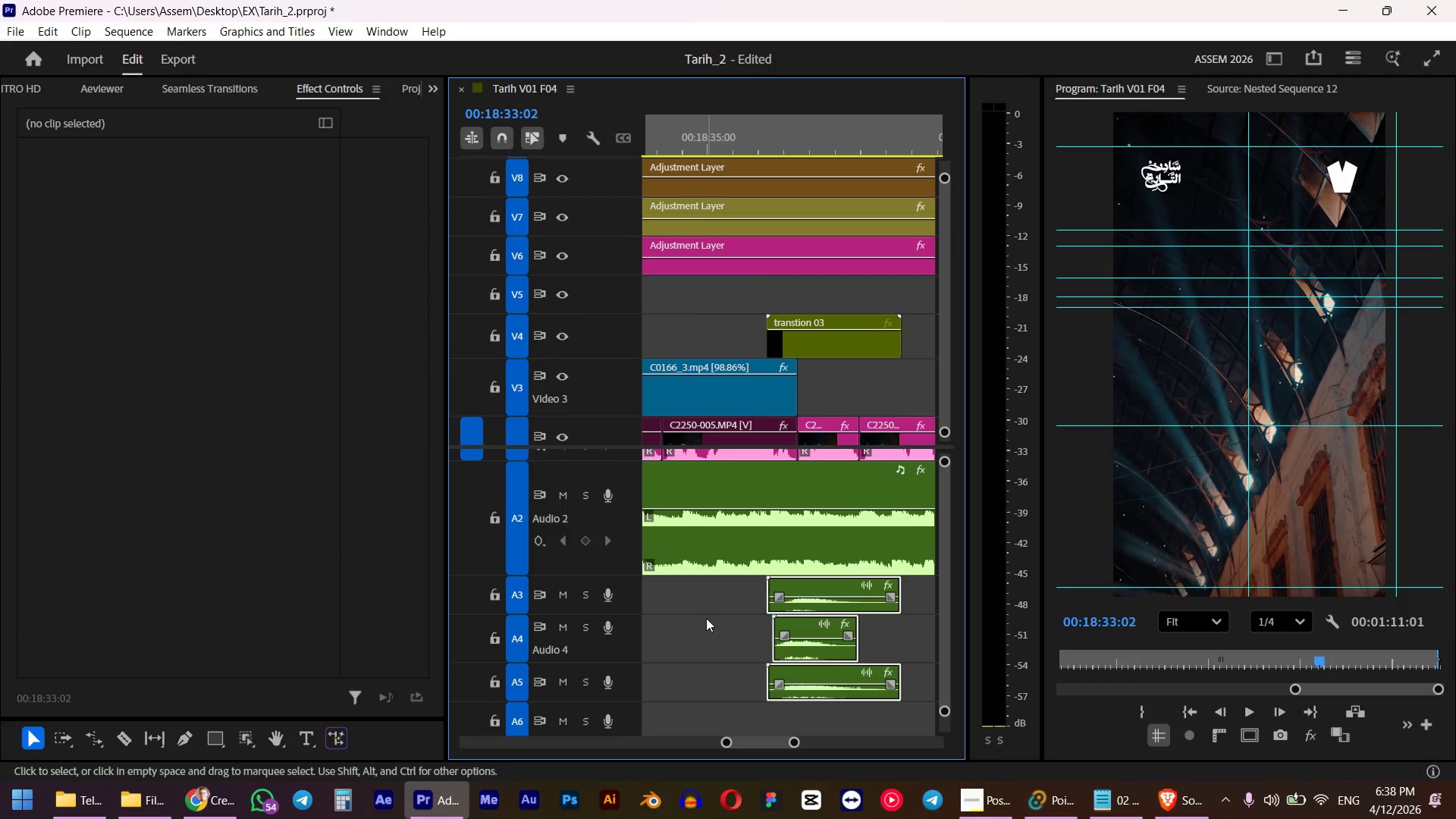 
key(Alt+AltLeft)
 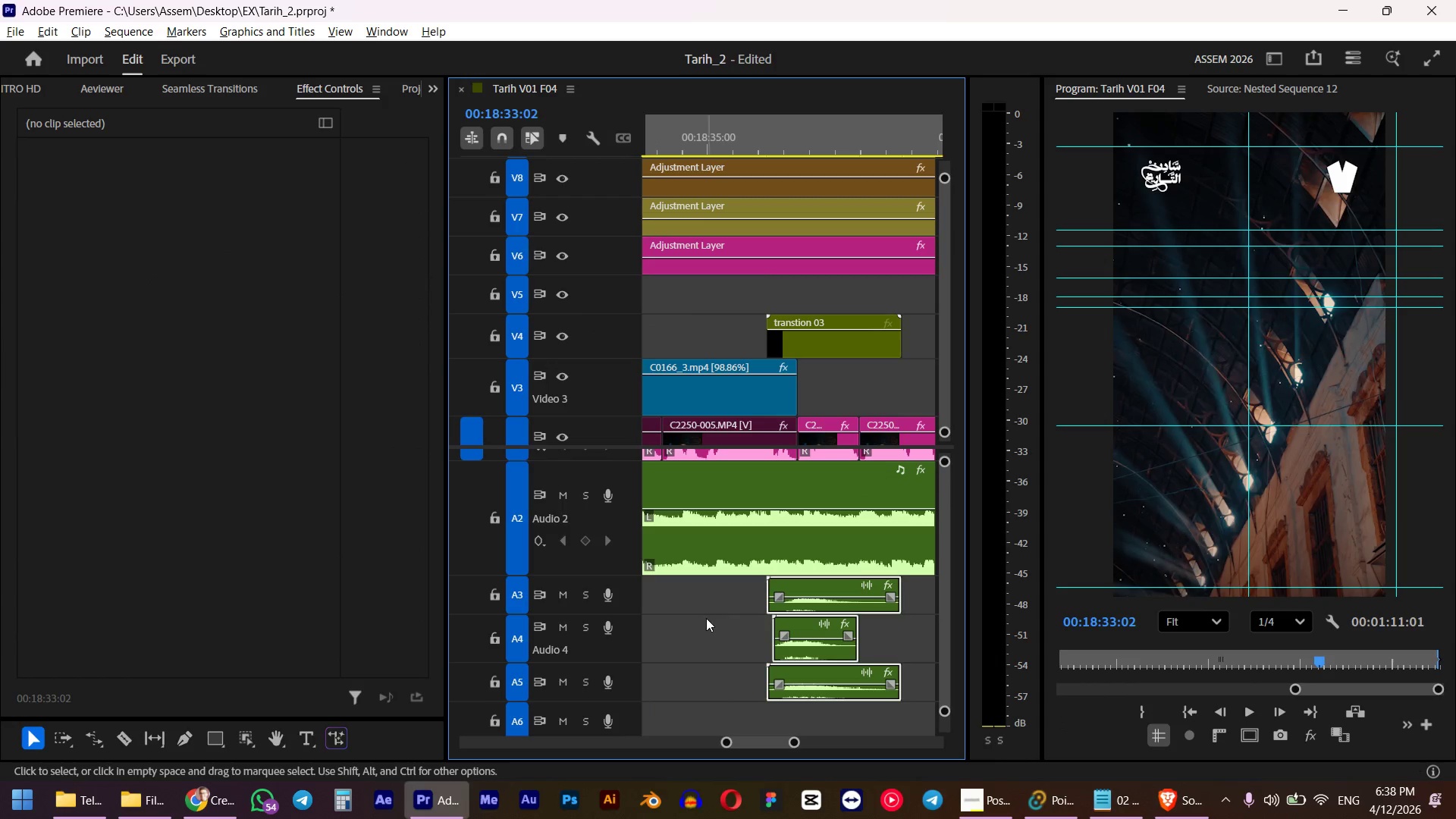 
scroll: coordinate [766, 400], scroll_direction: up, amount: 3.0
 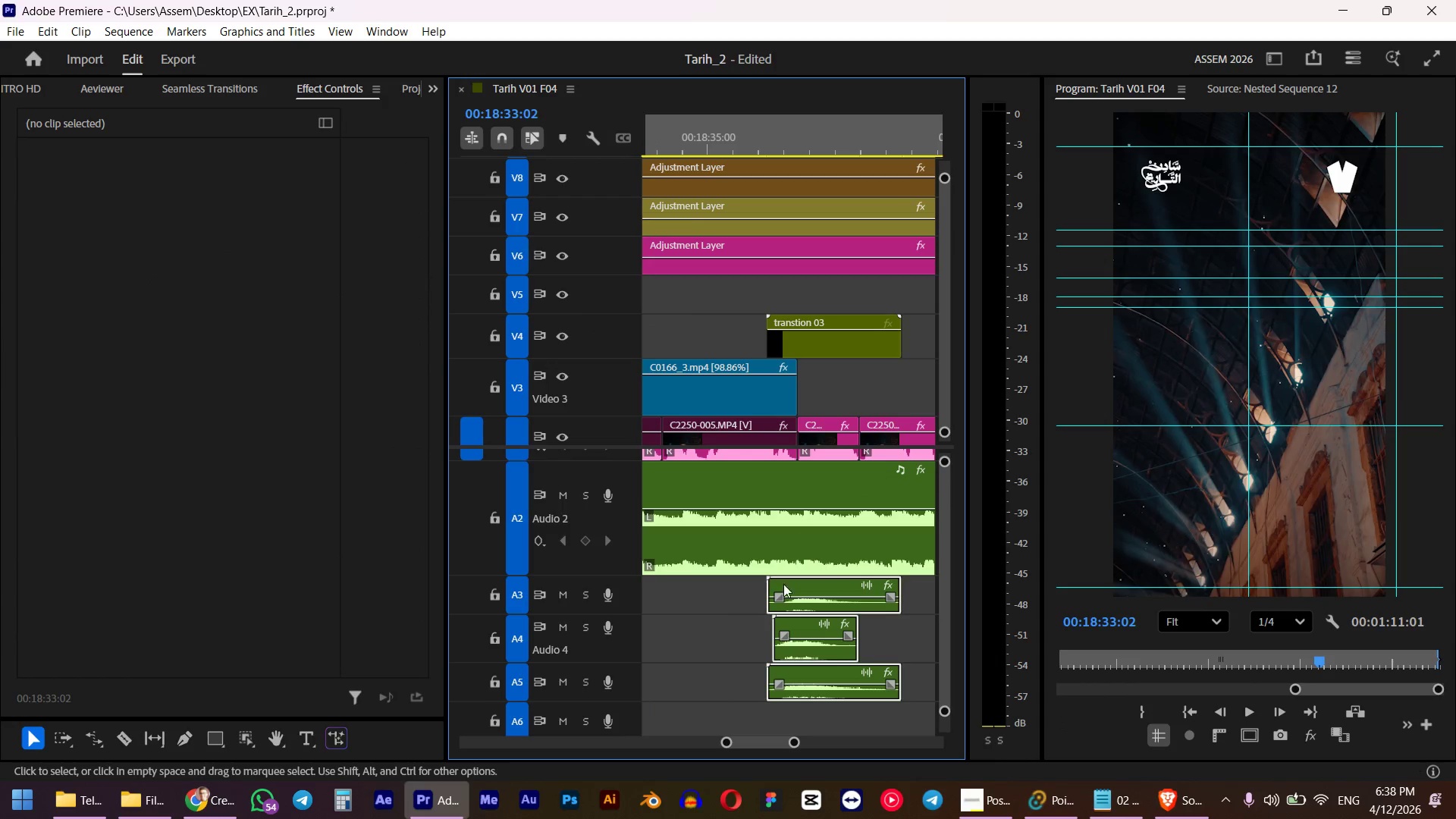 
left_click([706, 618])
 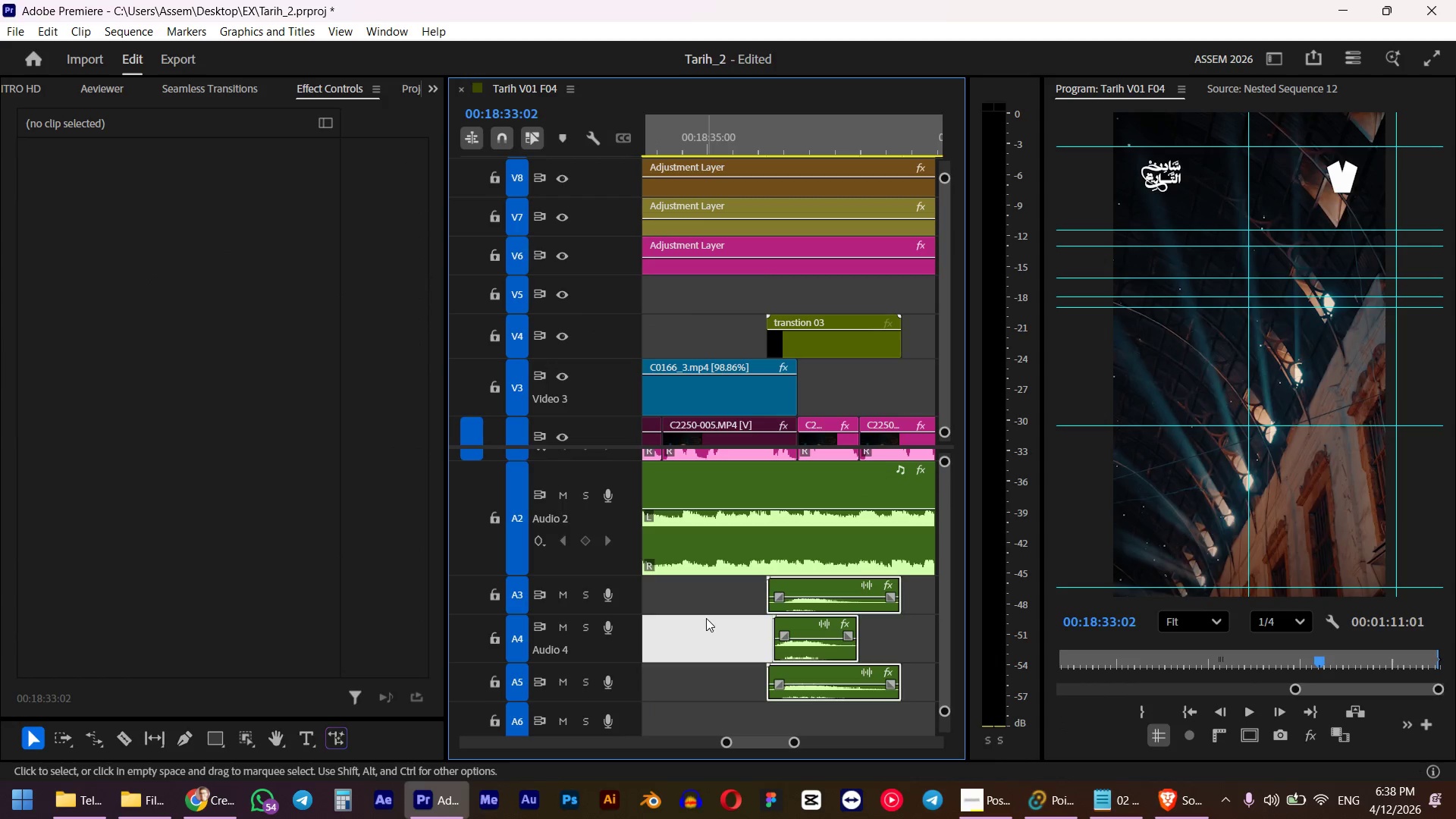 
hold_key(key=AltLeft, duration=0.34)
 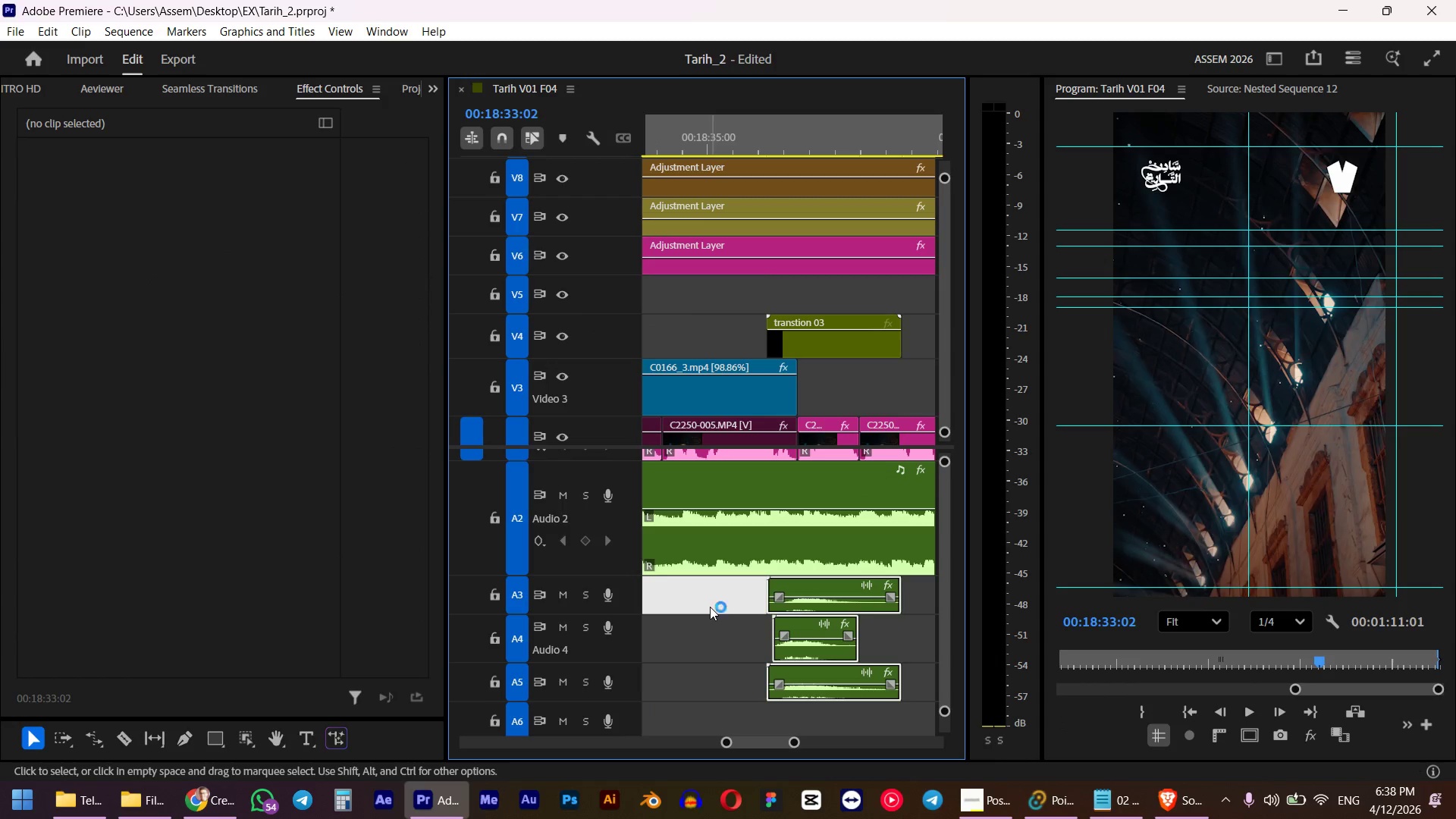 
double_click([710, 607])
 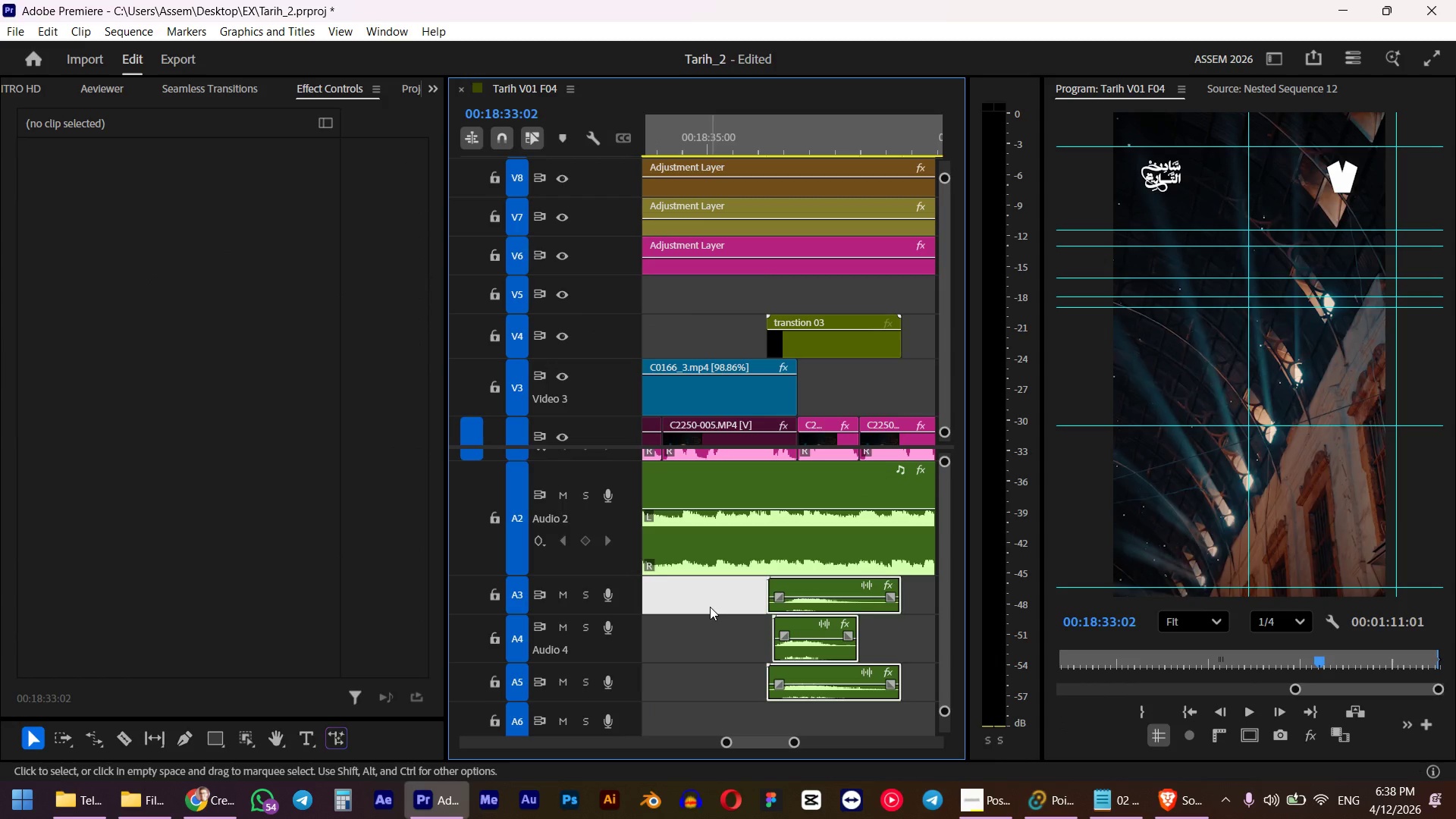 
left_click([710, 607])
 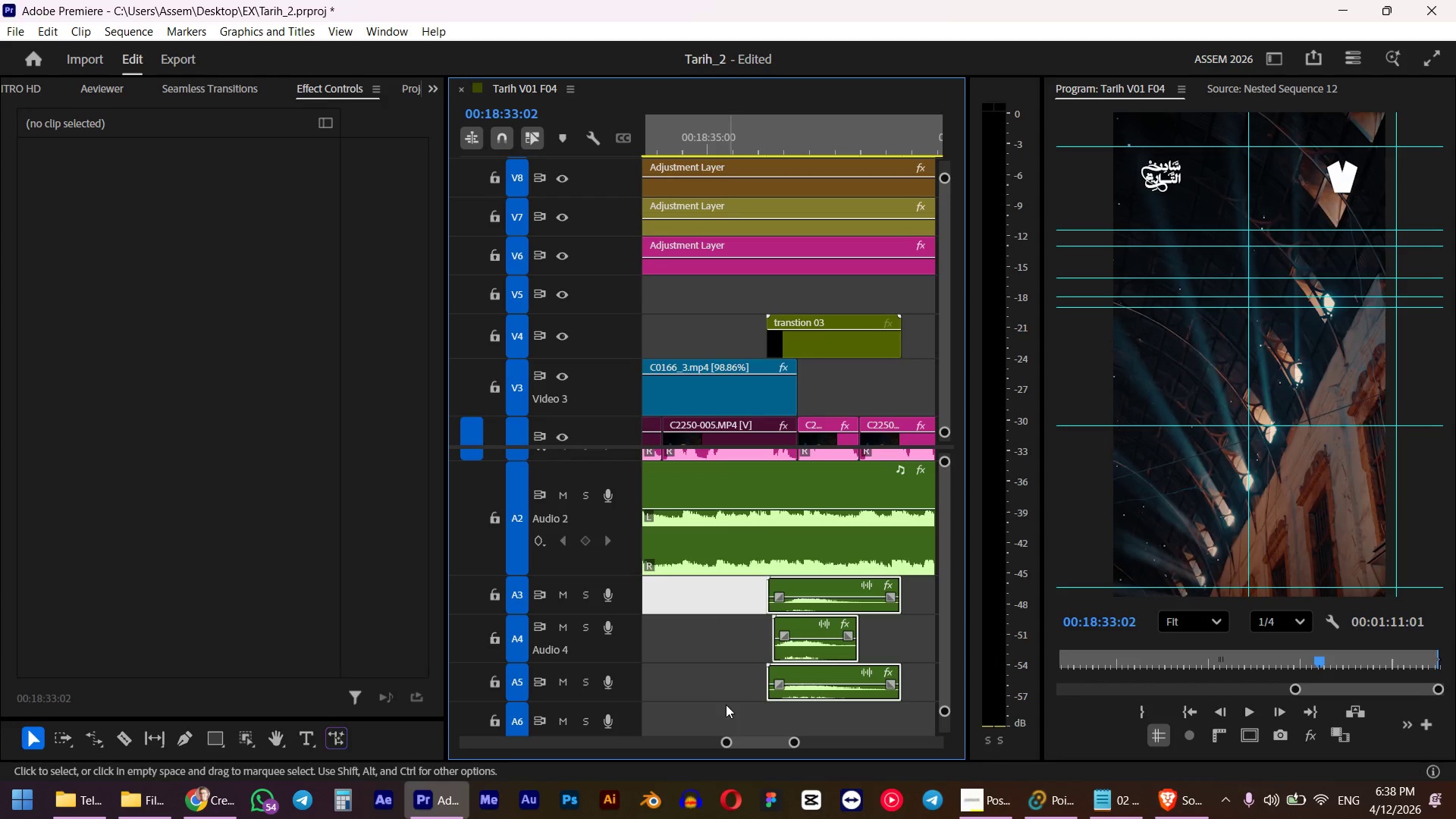 
hold_key(key=AltLeft, duration=0.78)
left_click([716, 709])
 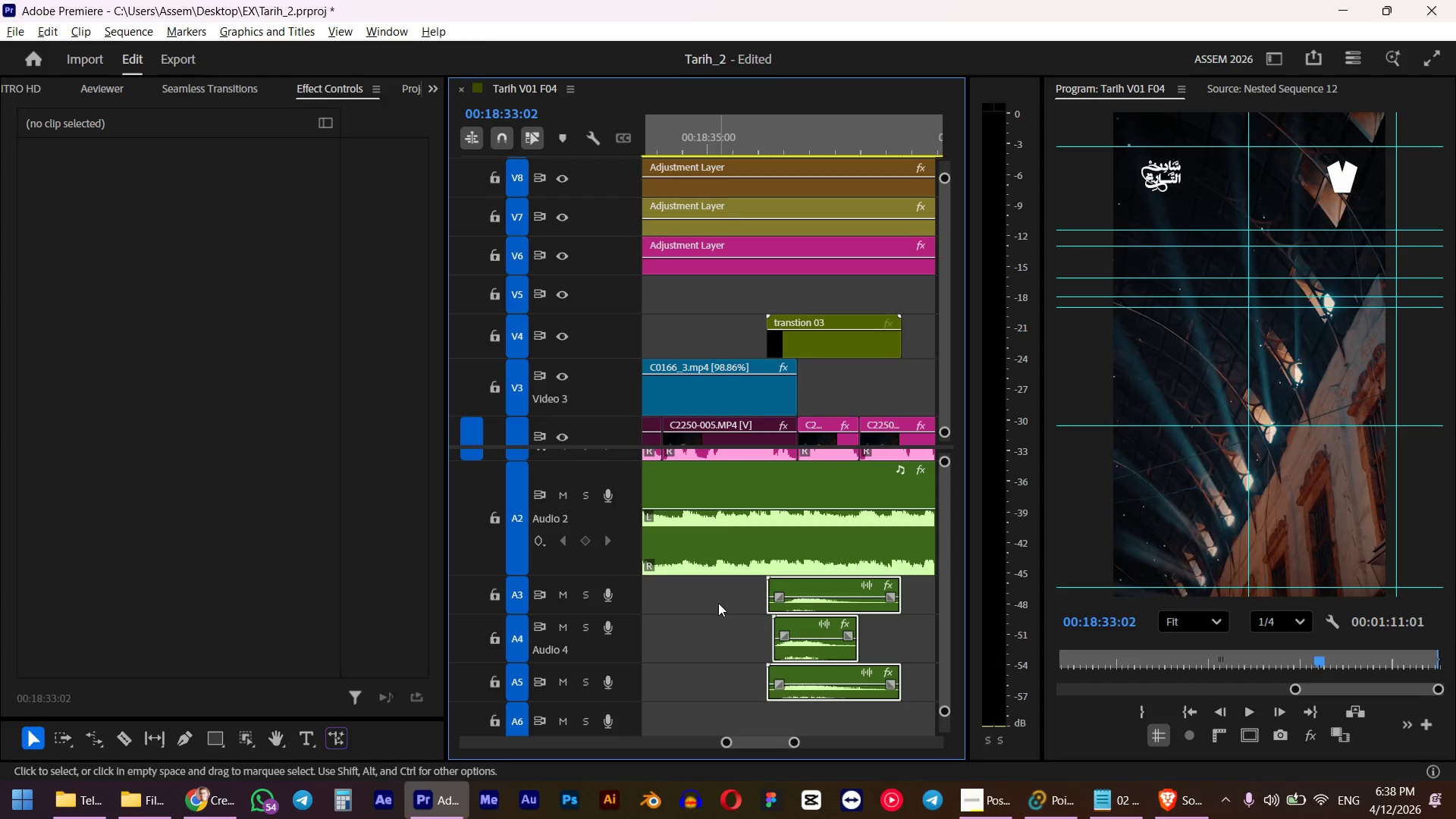 
hold_key(key=AltLeft, duration=0.98)
double_click([718, 603])
 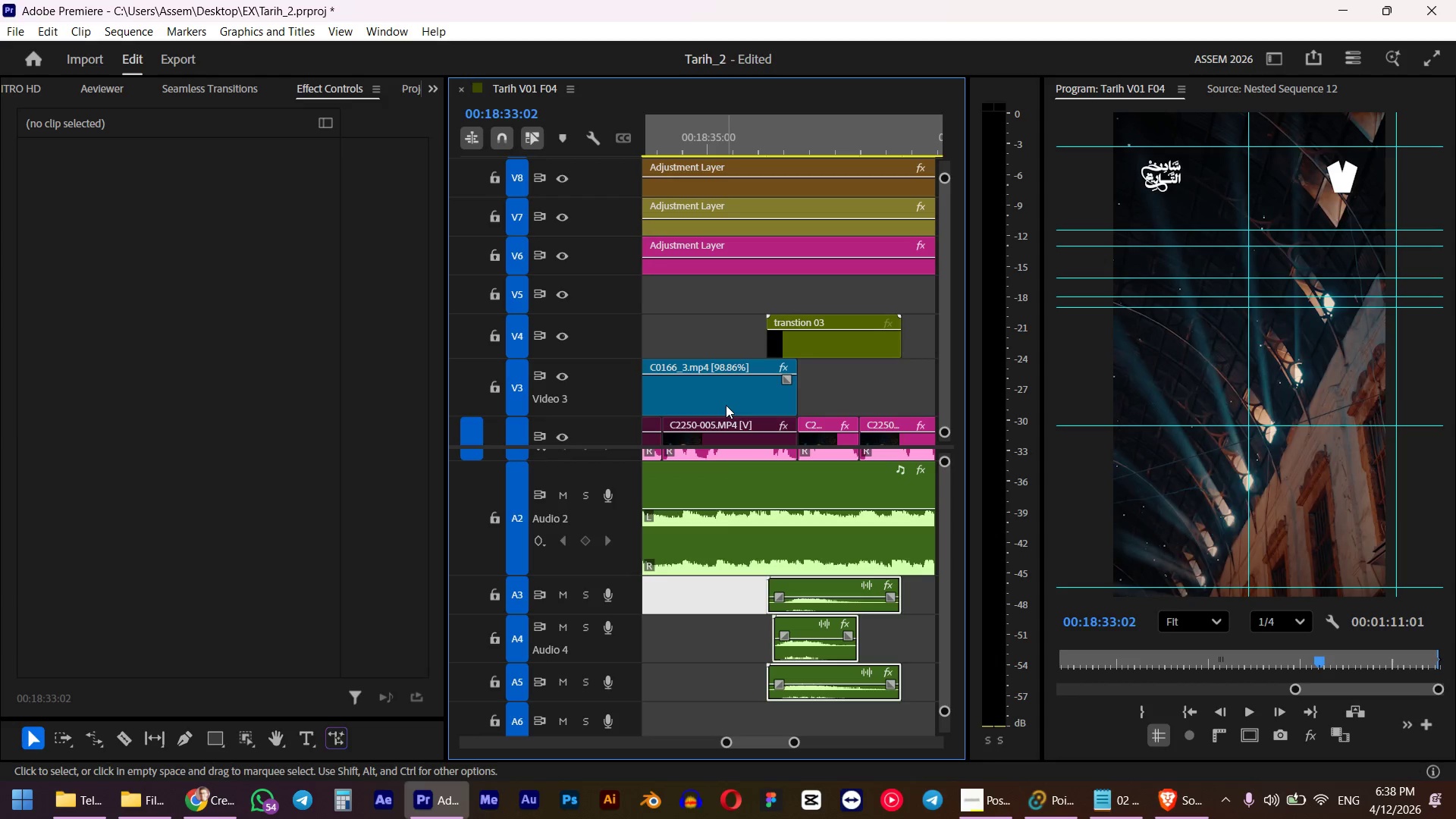 
left_click([726, 405])
 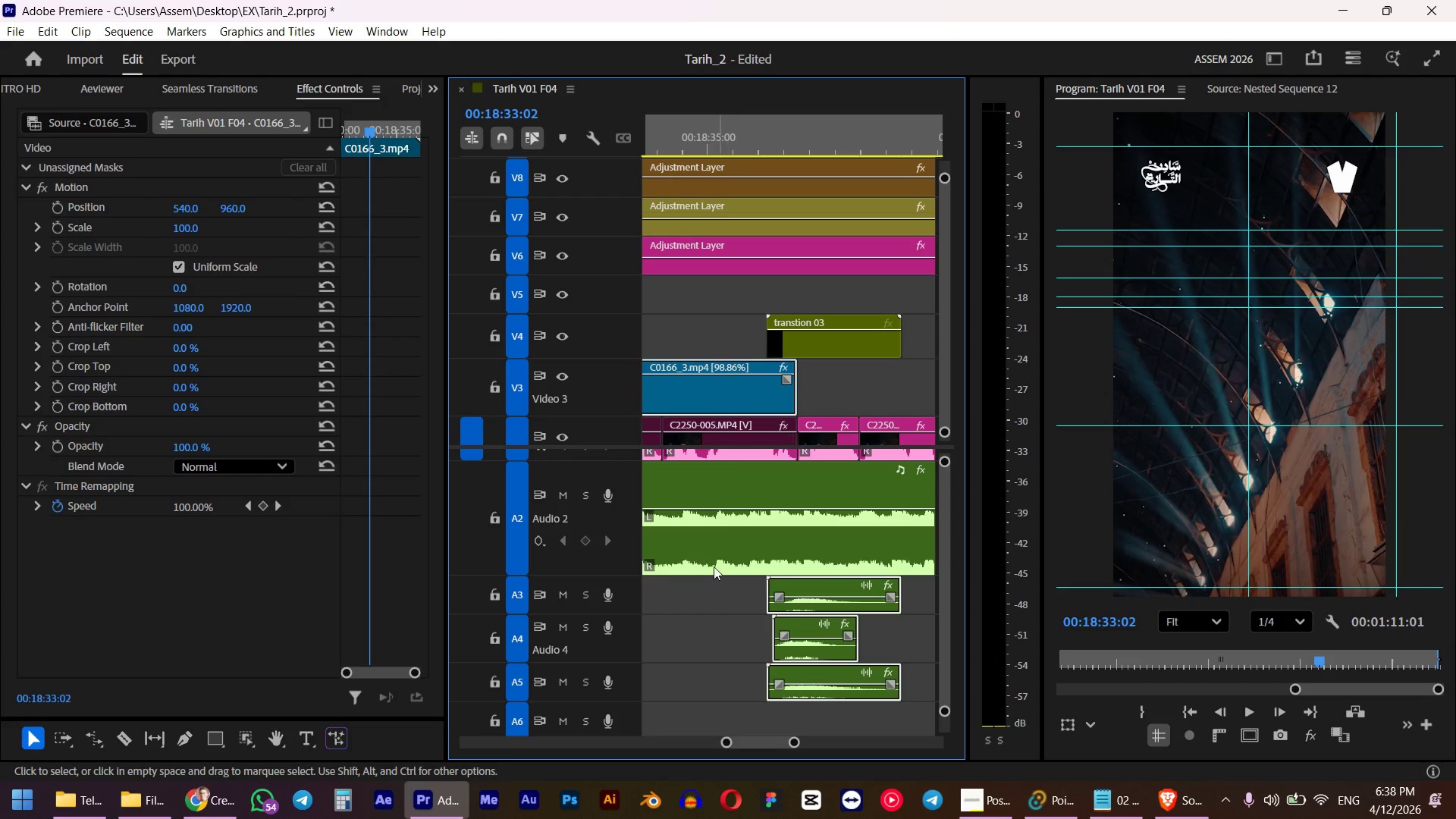 
hold_key(key=AltLeft, duration=0.33)
 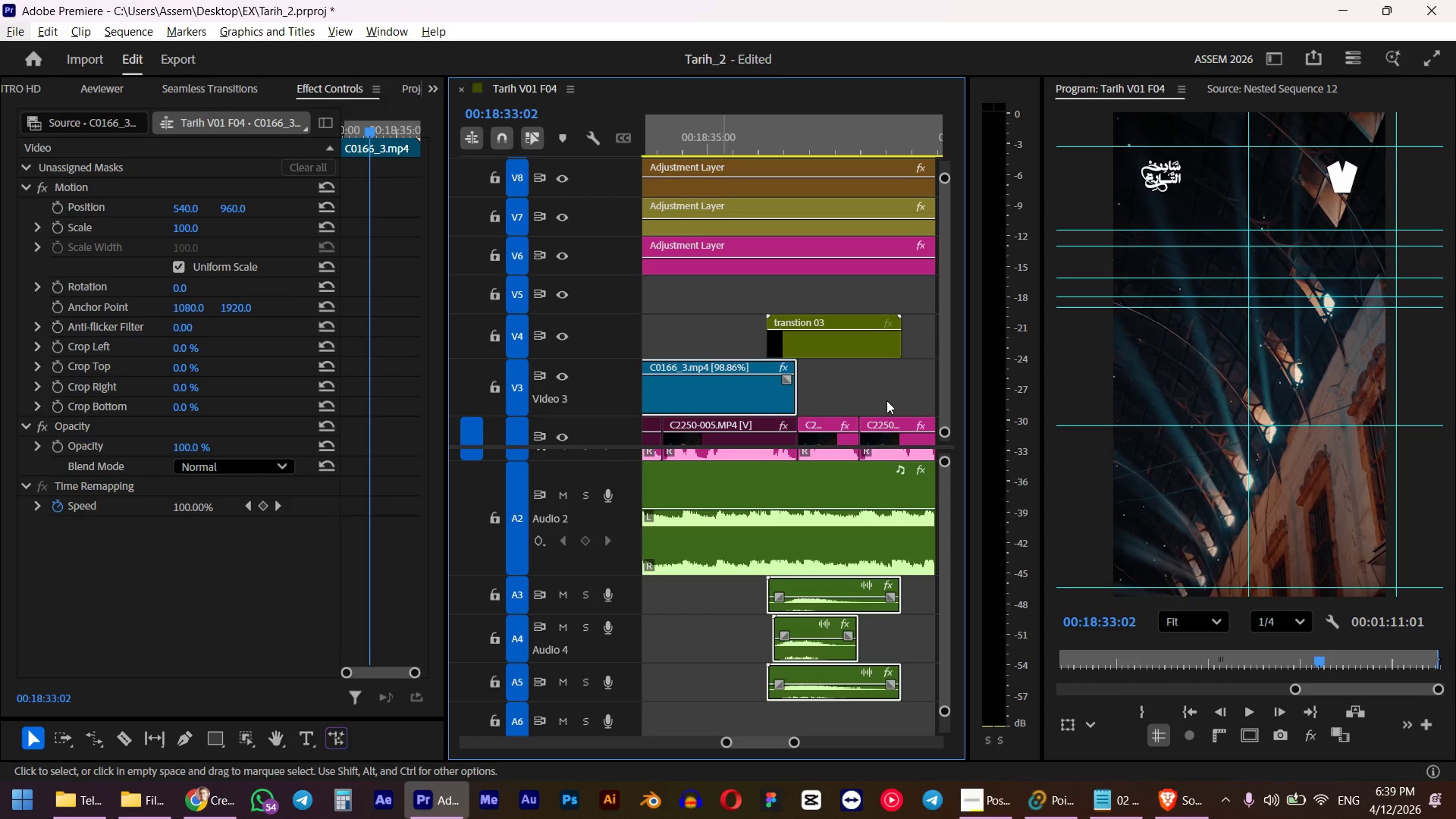 
left_click([895, 383])
 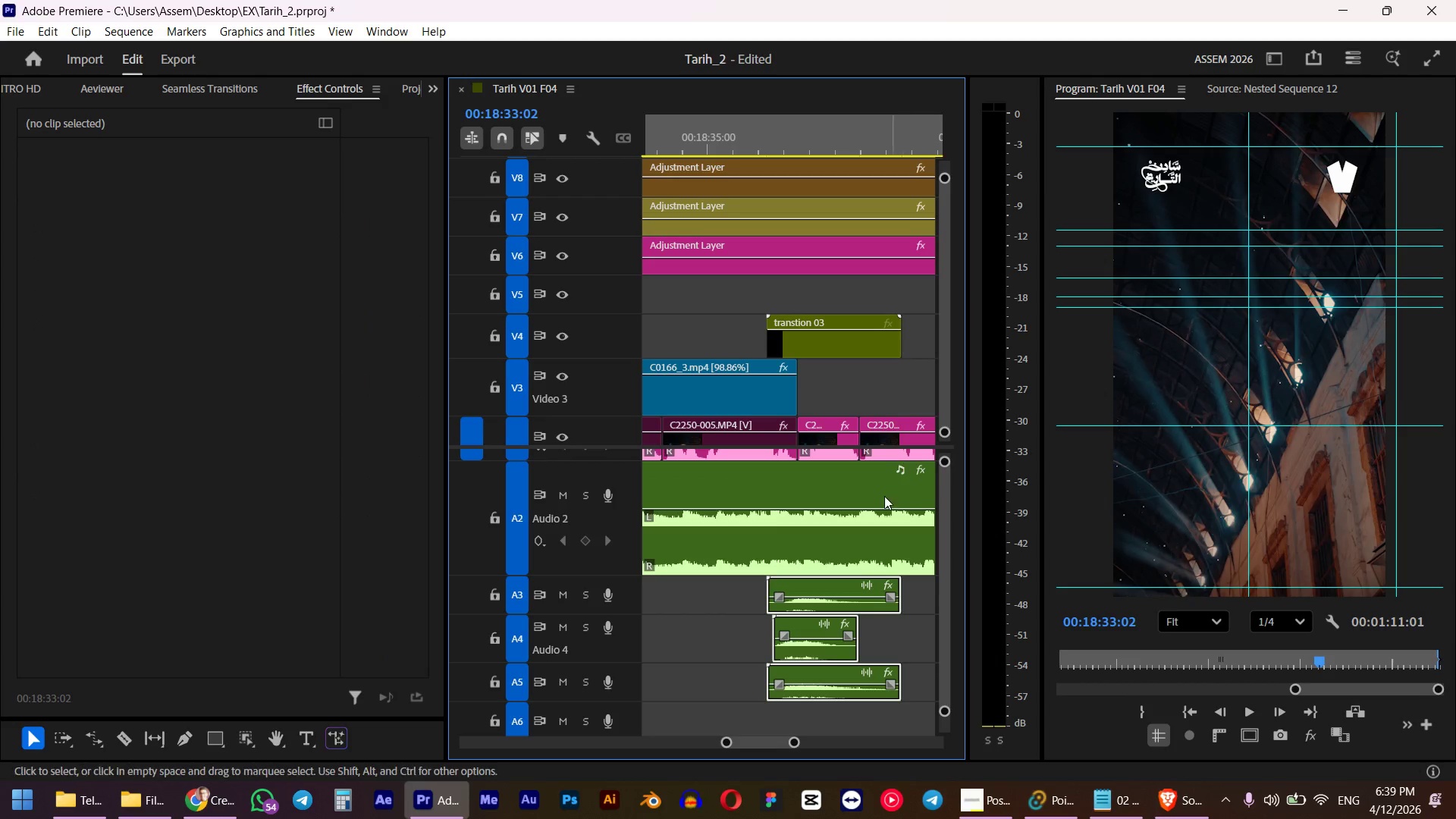 
key(Alt+AltLeft)
 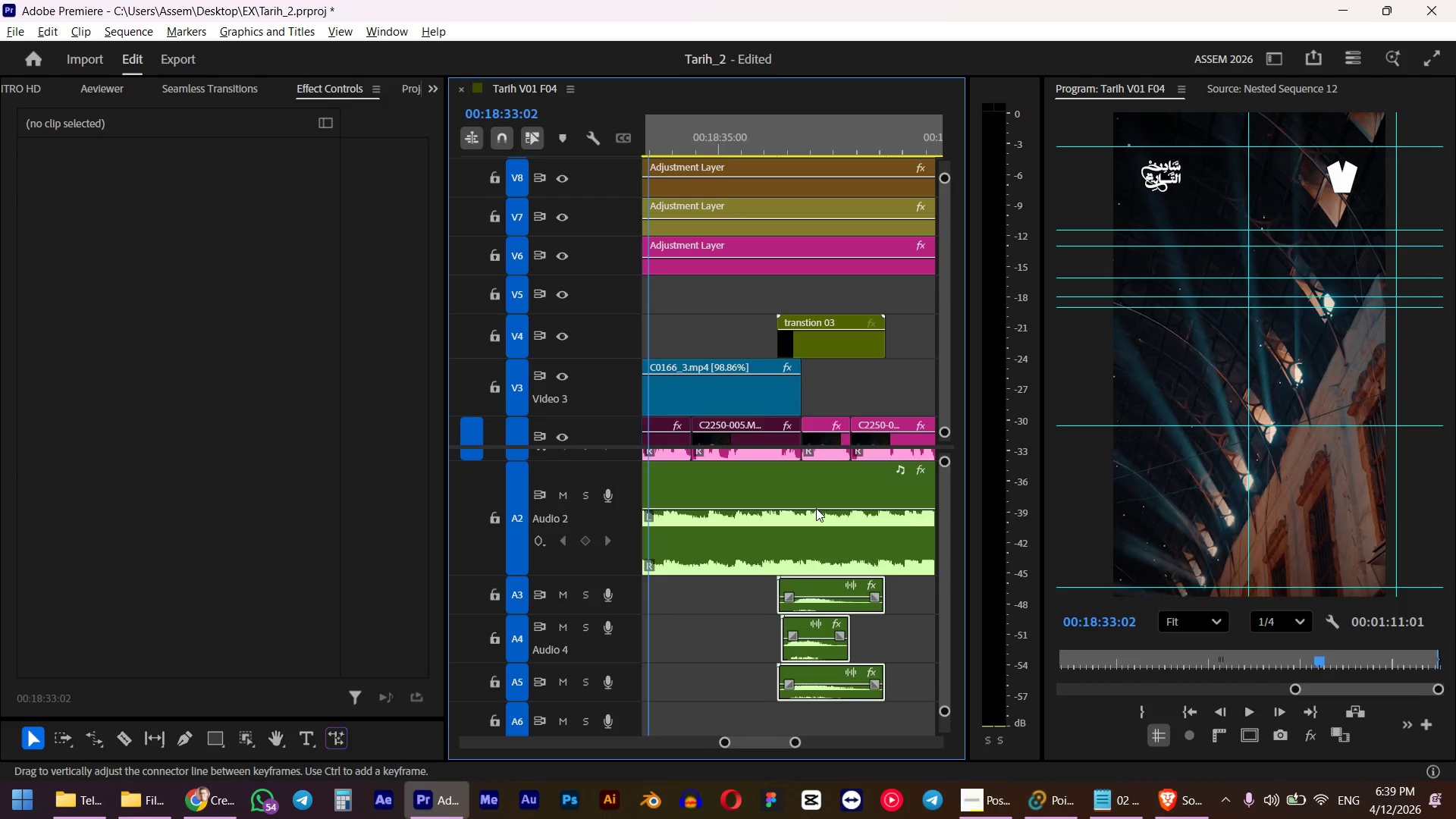 
scroll: coordinate [816, 508], scroll_direction: down, amount: 4.0
 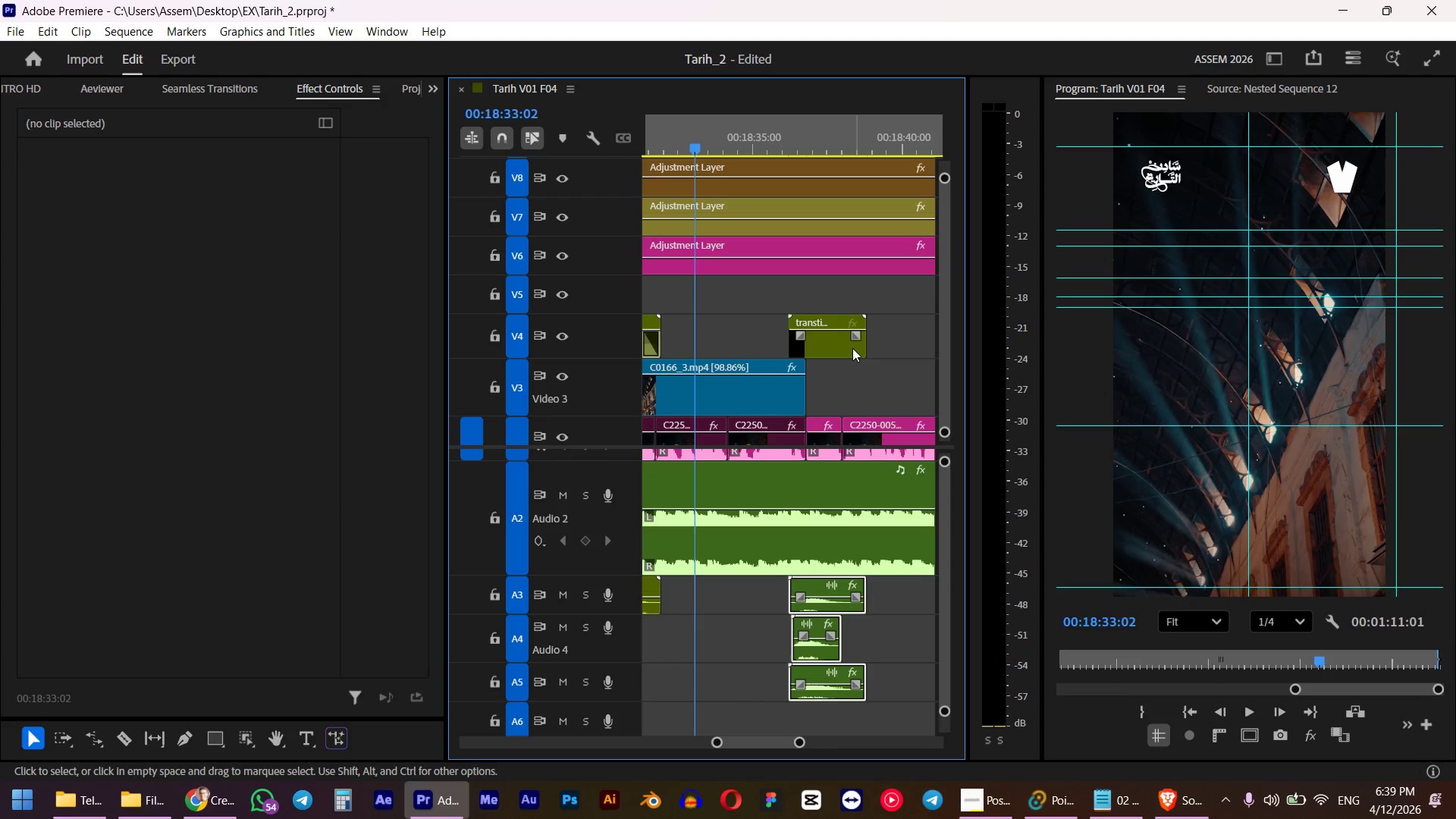 
left_click([852, 347])
 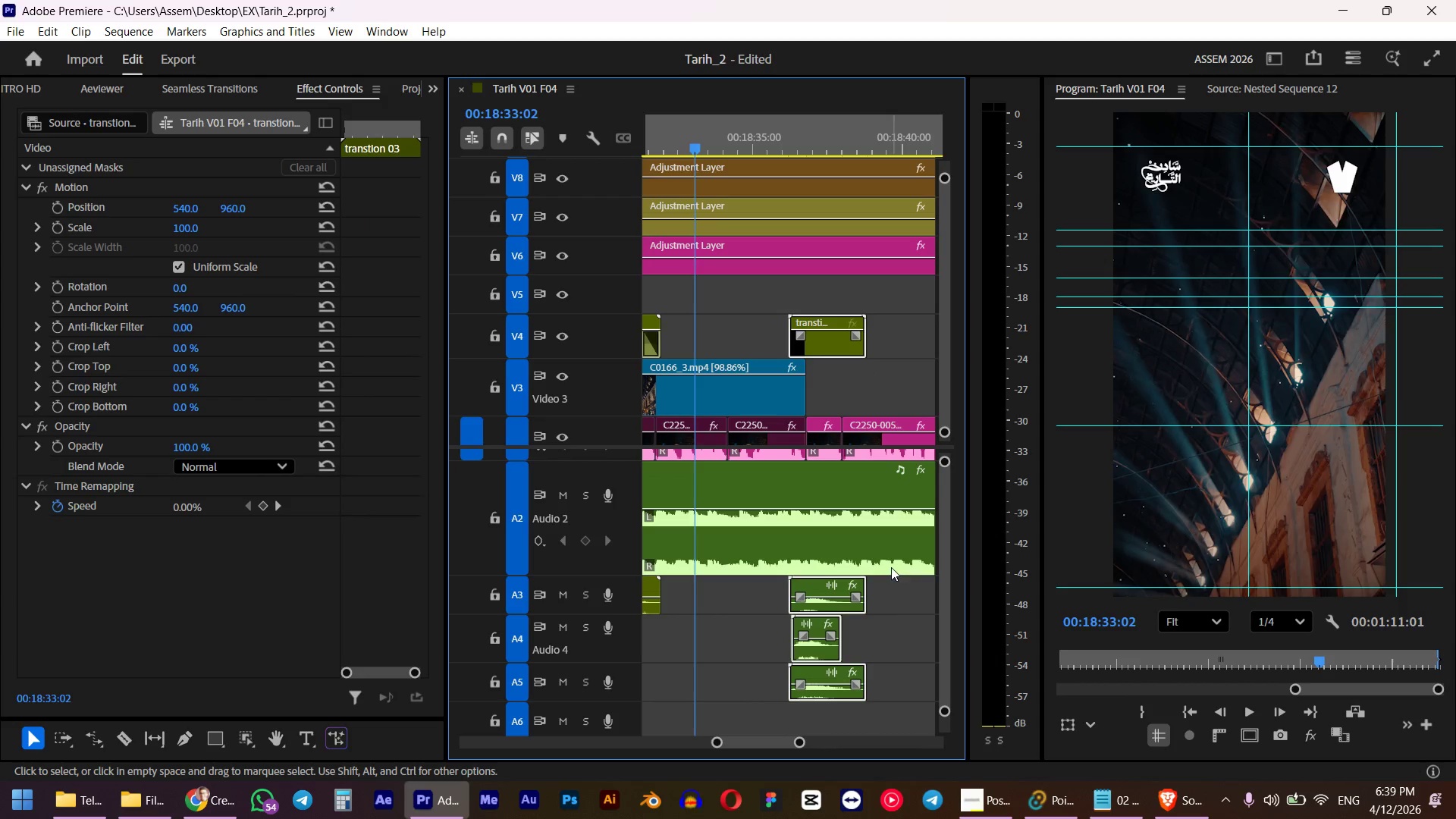 
left_click([902, 645])
 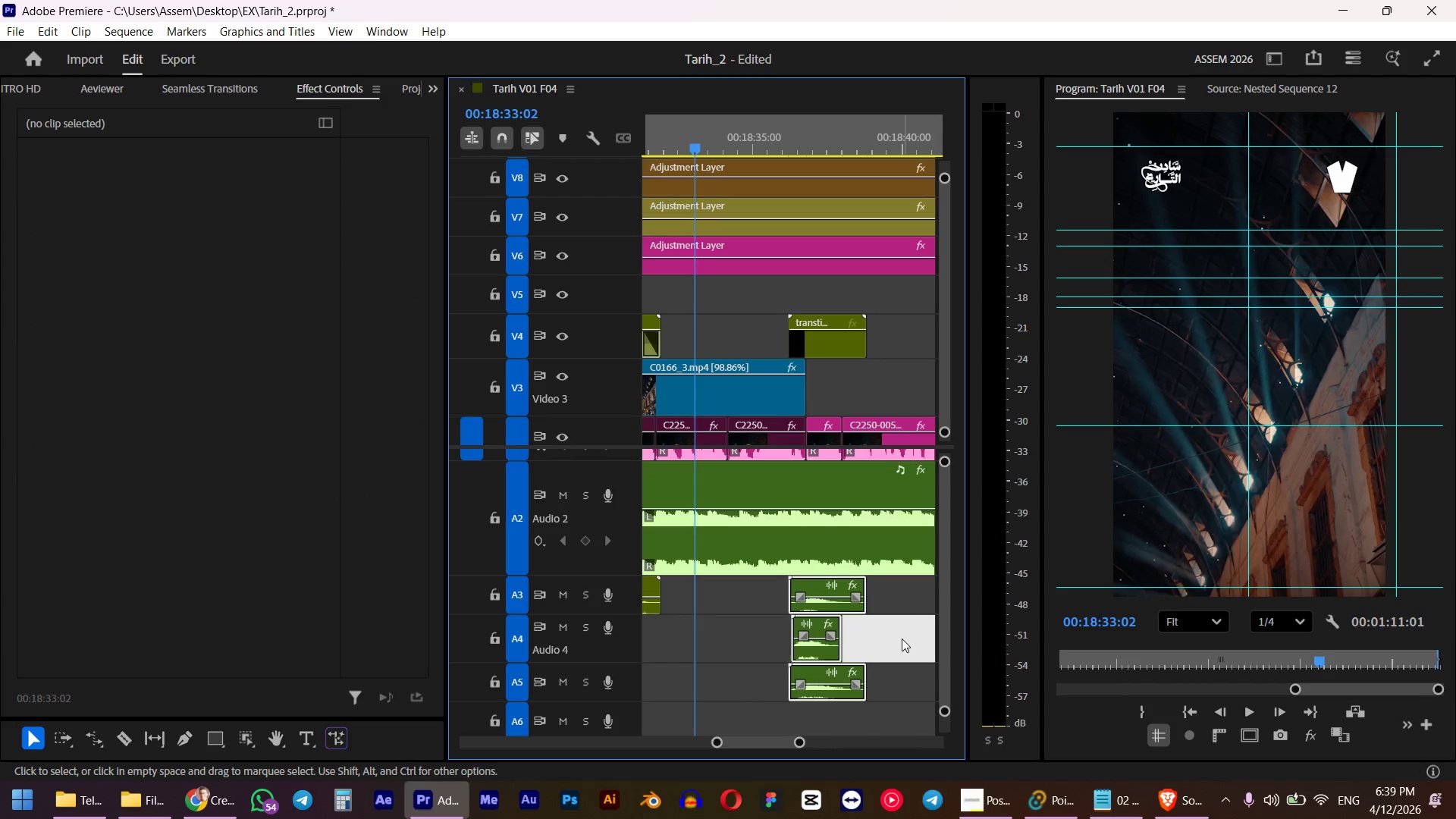 
hold_key(key=AltLeft, duration=1.38)
left_click([902, 595])
 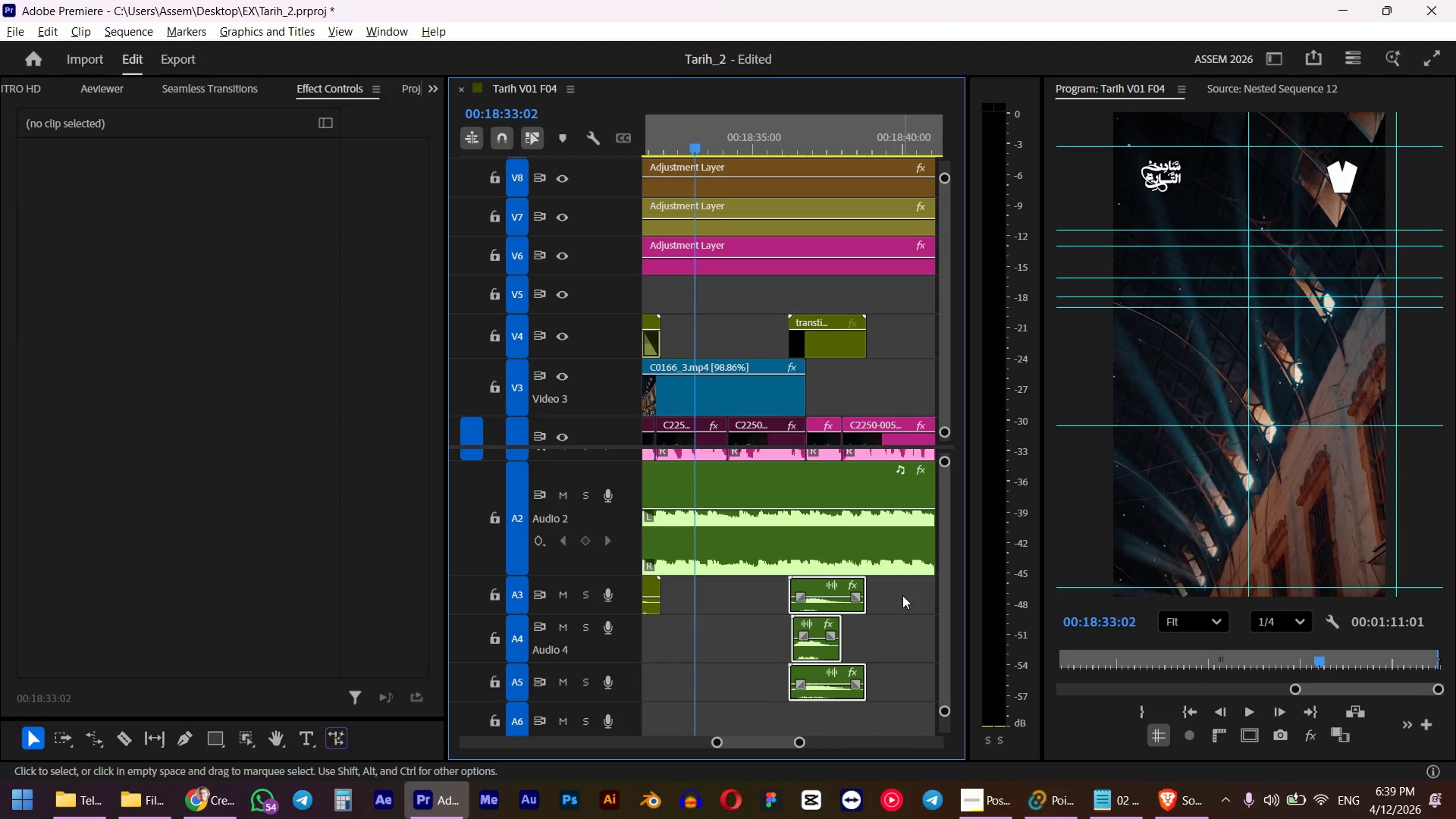 
left_click_drag(start_coordinate=[902, 595], to_coordinate=[762, 710])
 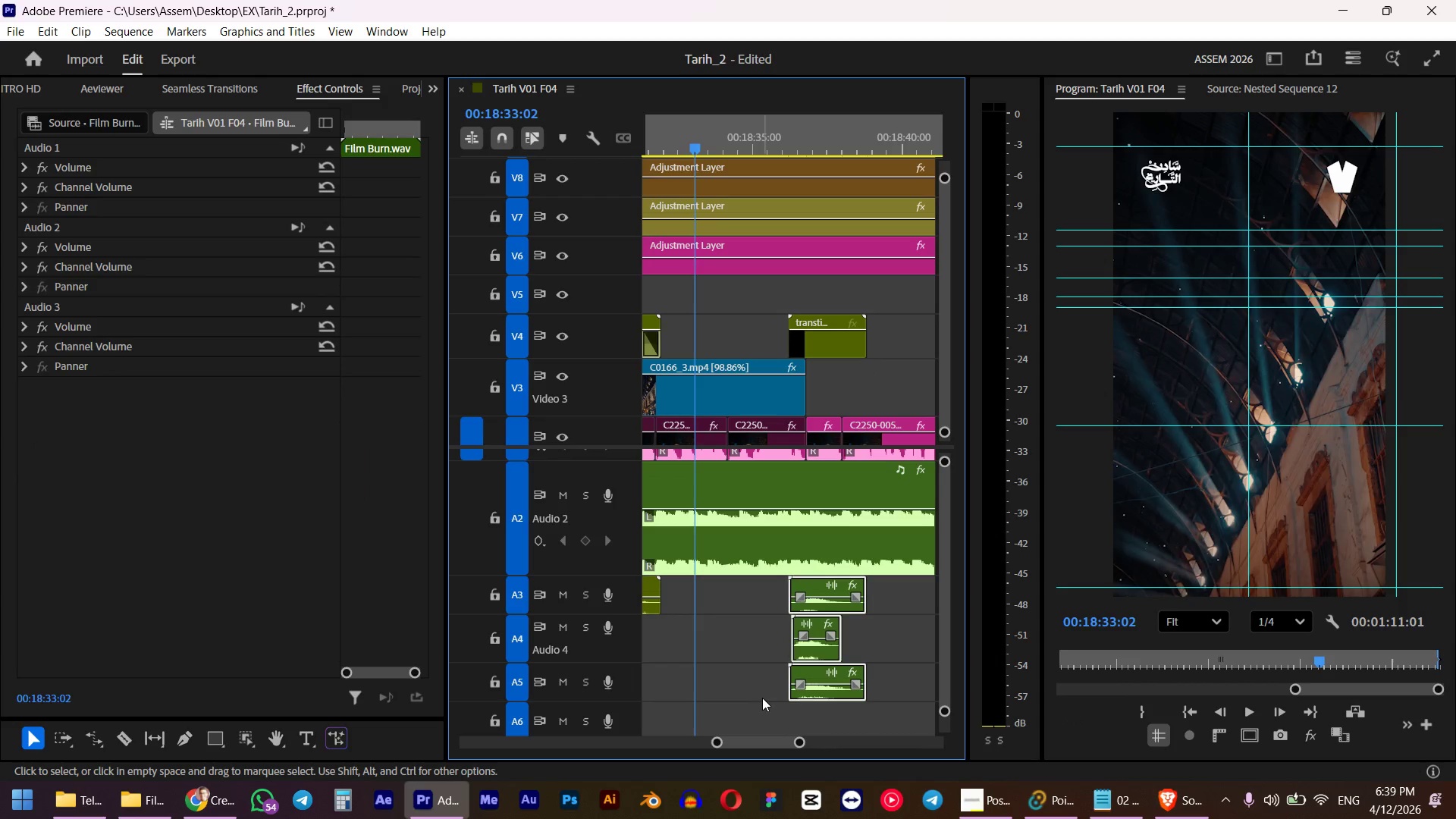 
key(Delete)
 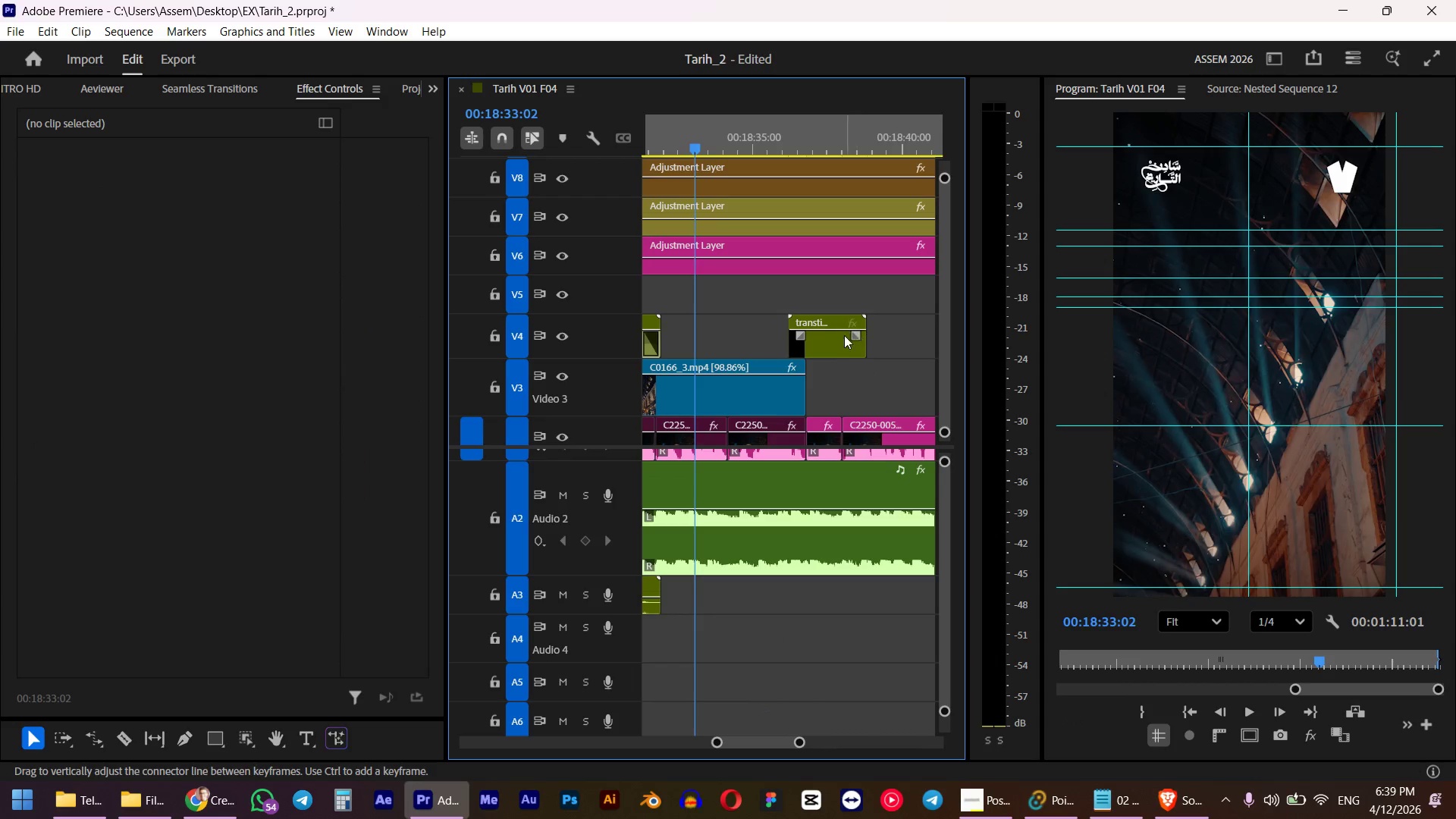 
left_click([830, 347])
 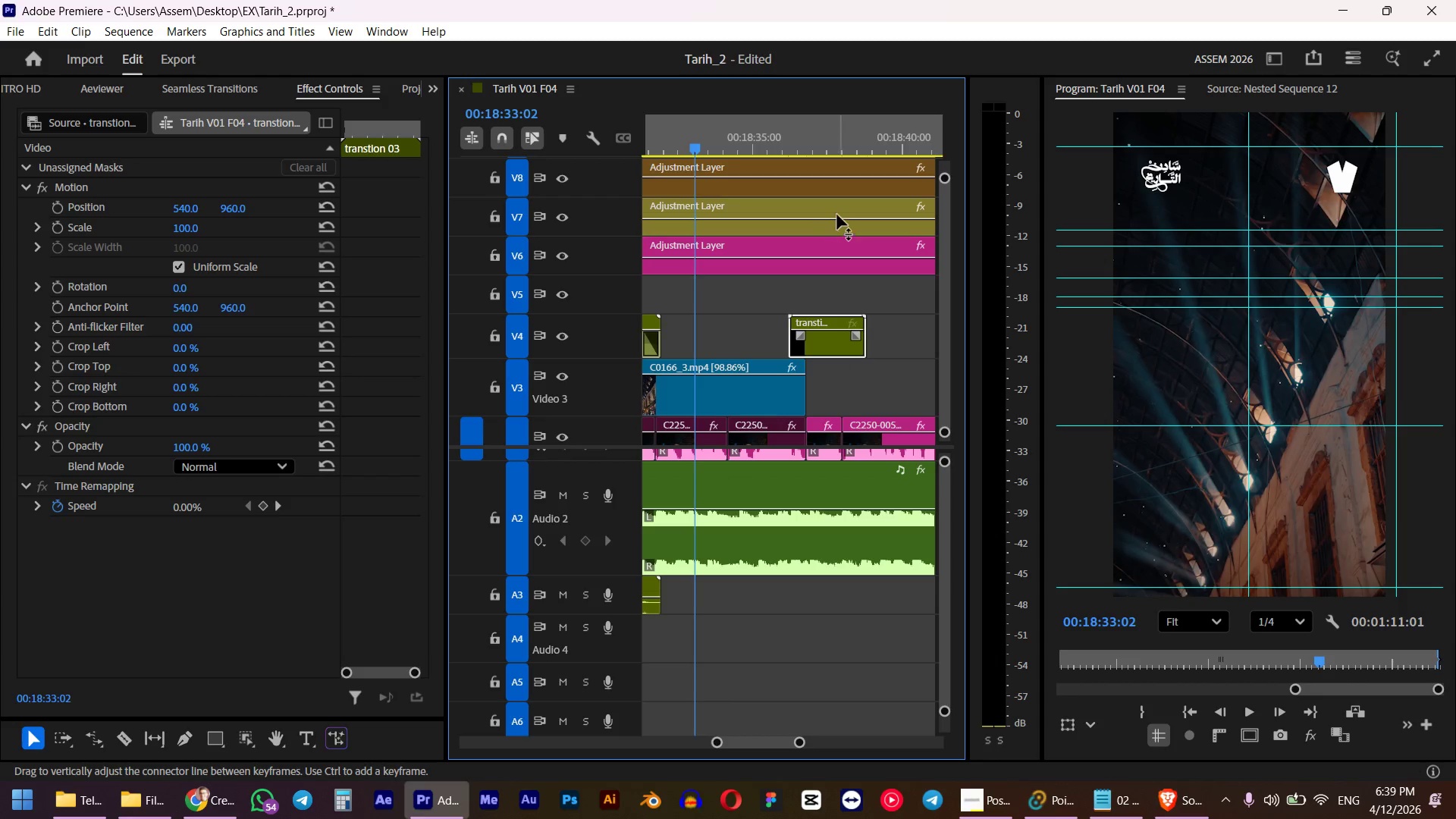 
left_click([815, 140])
 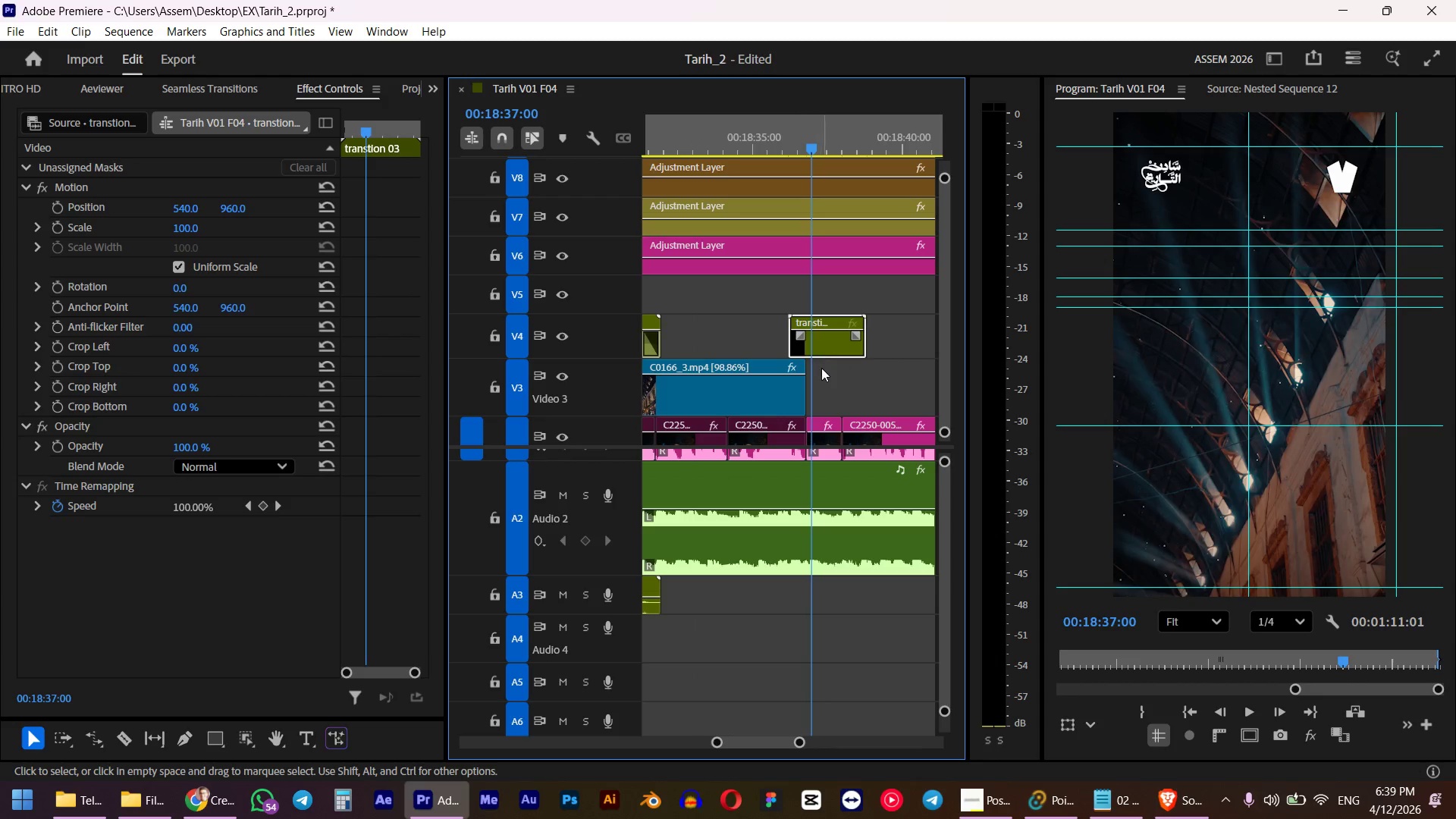 
key(F)
 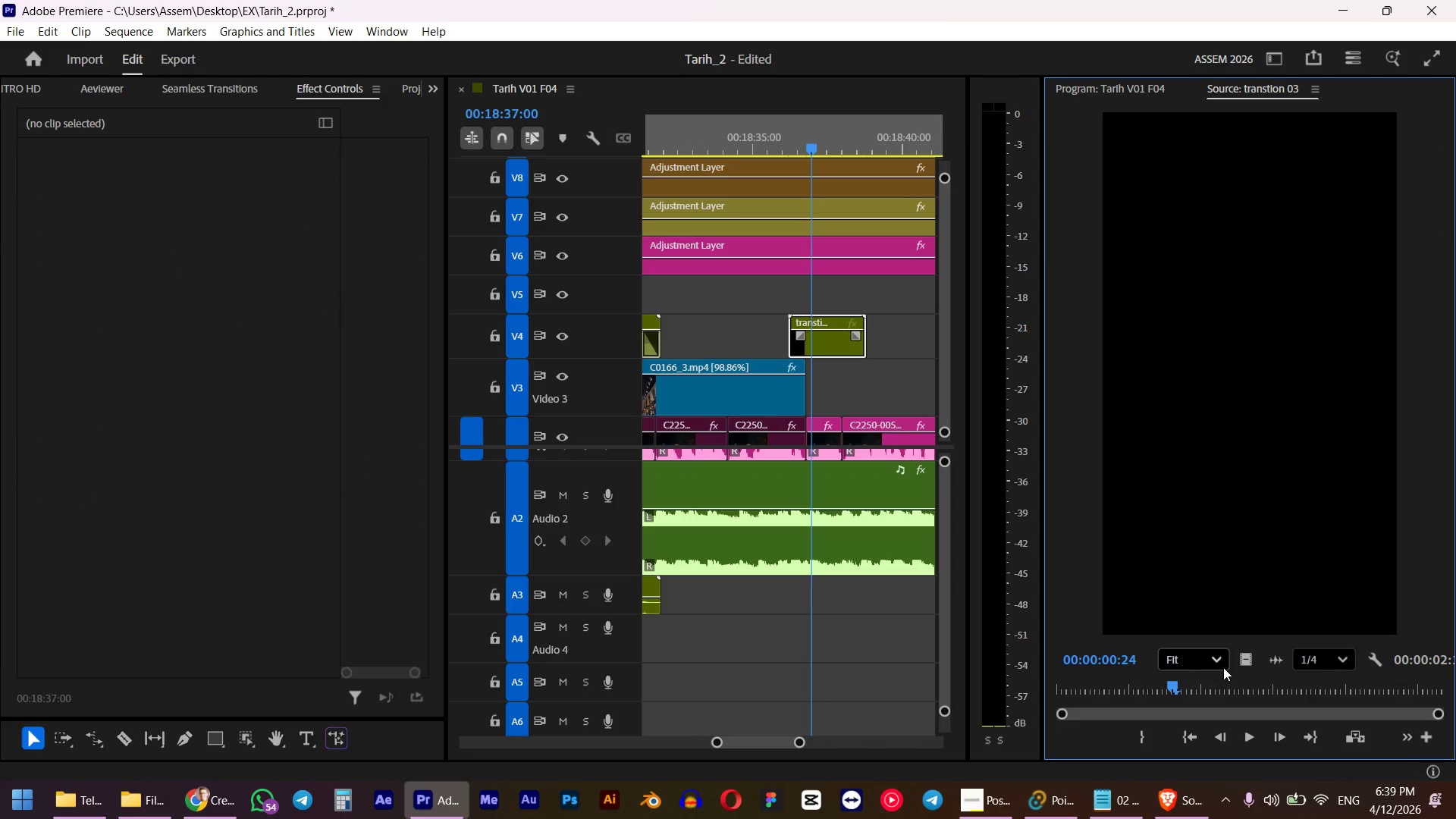 
left_click_drag(start_coordinate=[1280, 661], to_coordinate=[789, 611])
 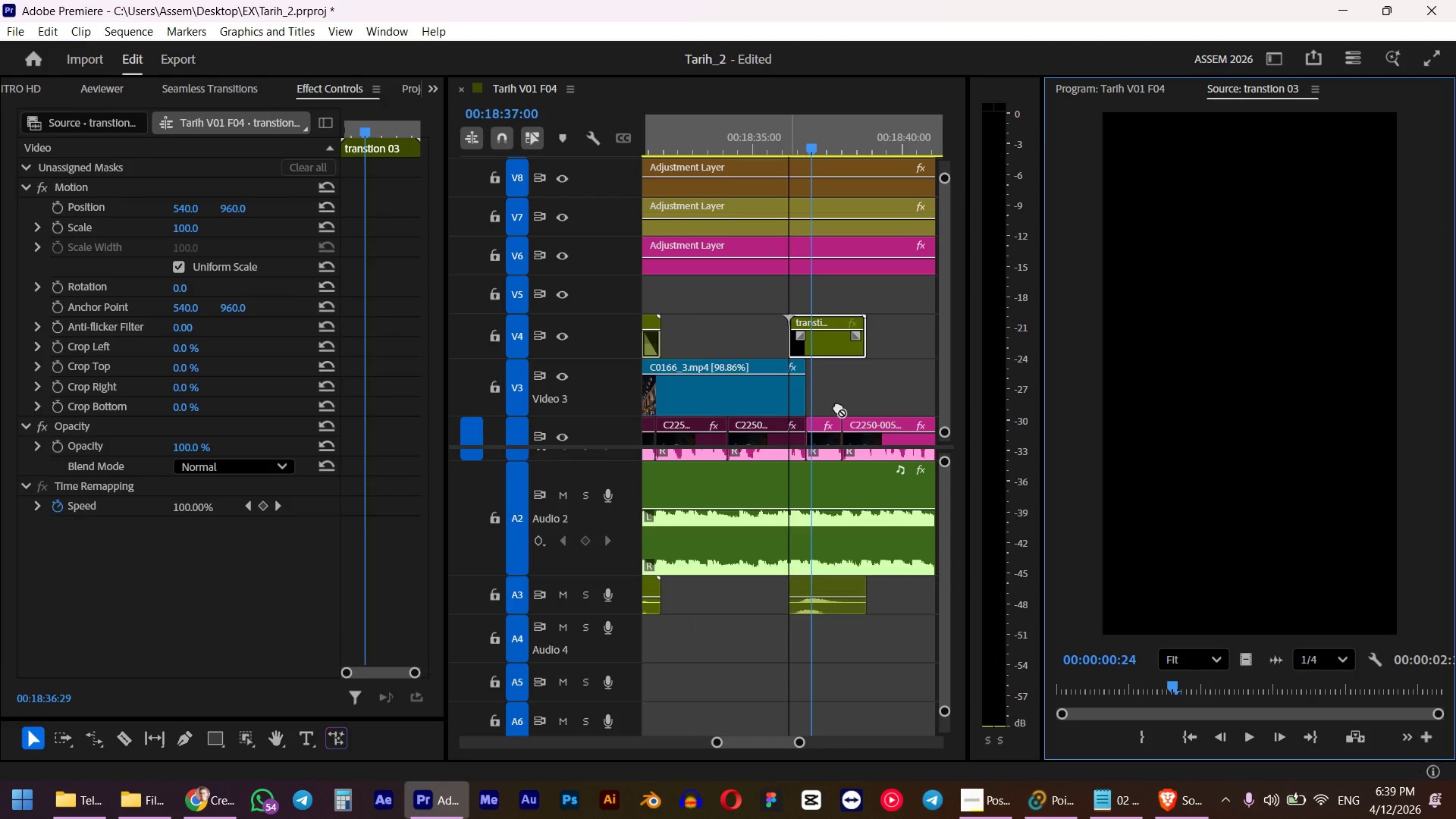 
hold_key(key=ShiftLeft, duration=0.97)
left_click([831, 342])
 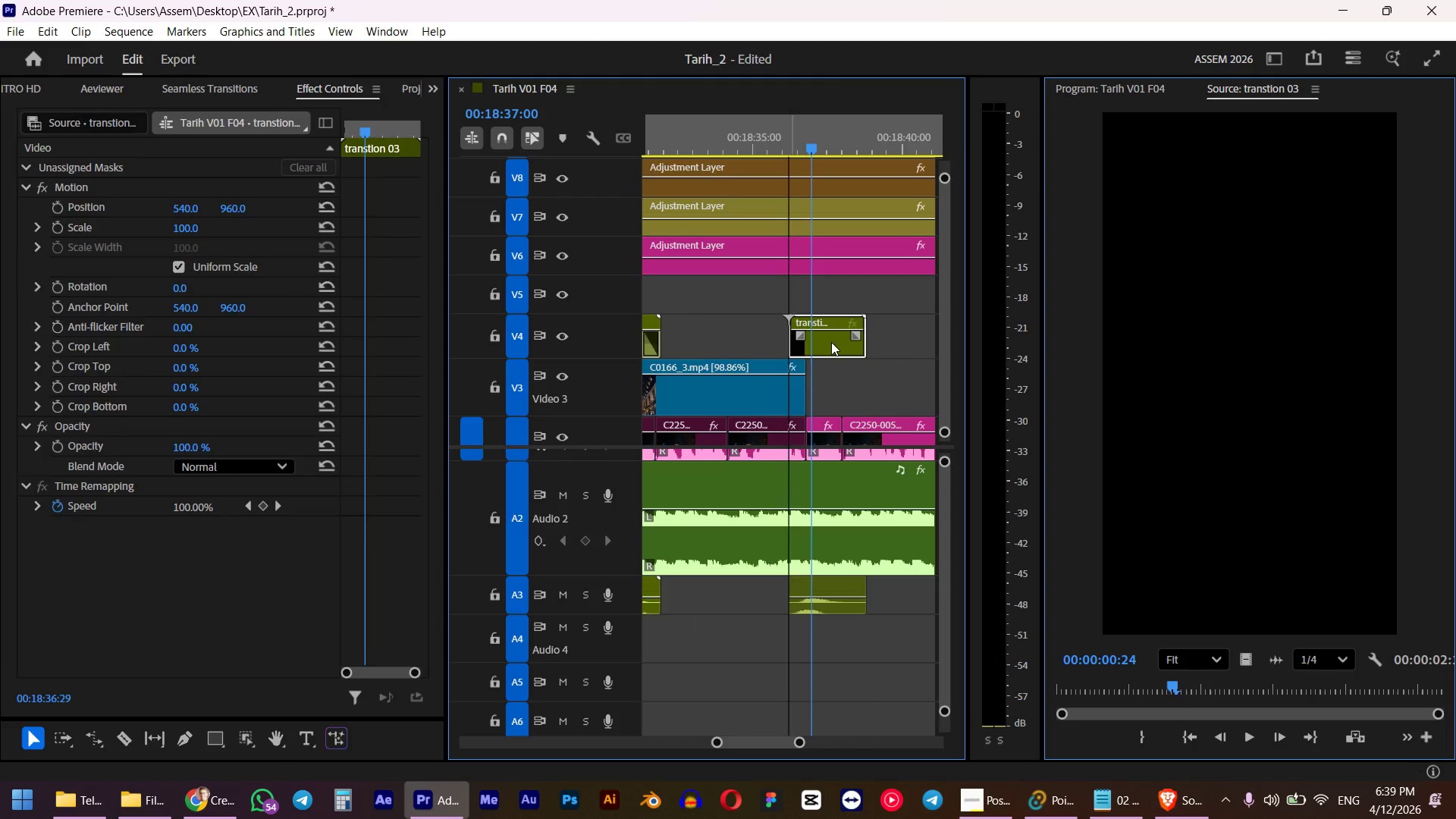 
left_click([830, 614])
 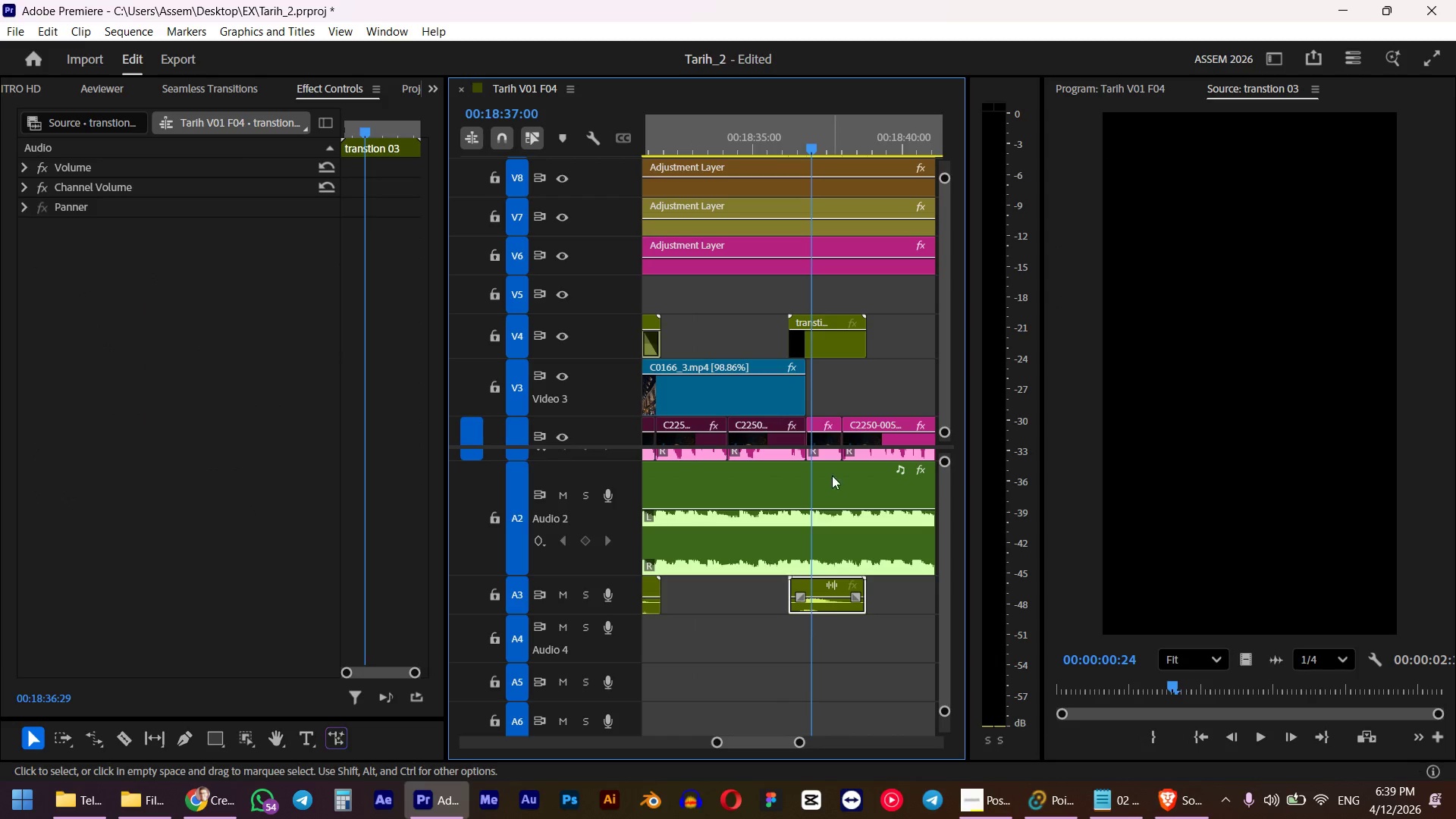 
hold_key(key=ShiftLeft, duration=0.61)
left_click([825, 347])
 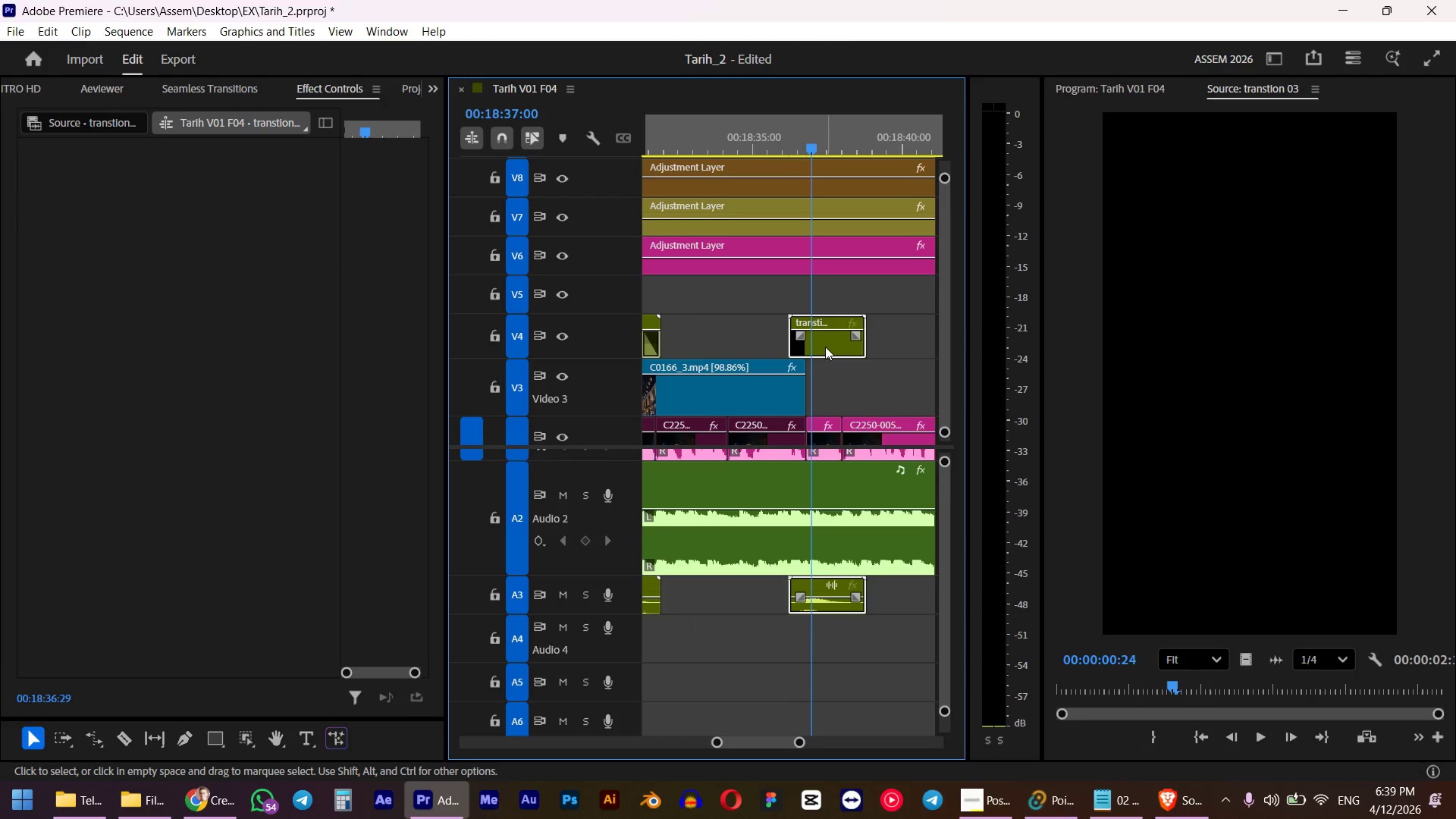 
right_click([825, 347])
 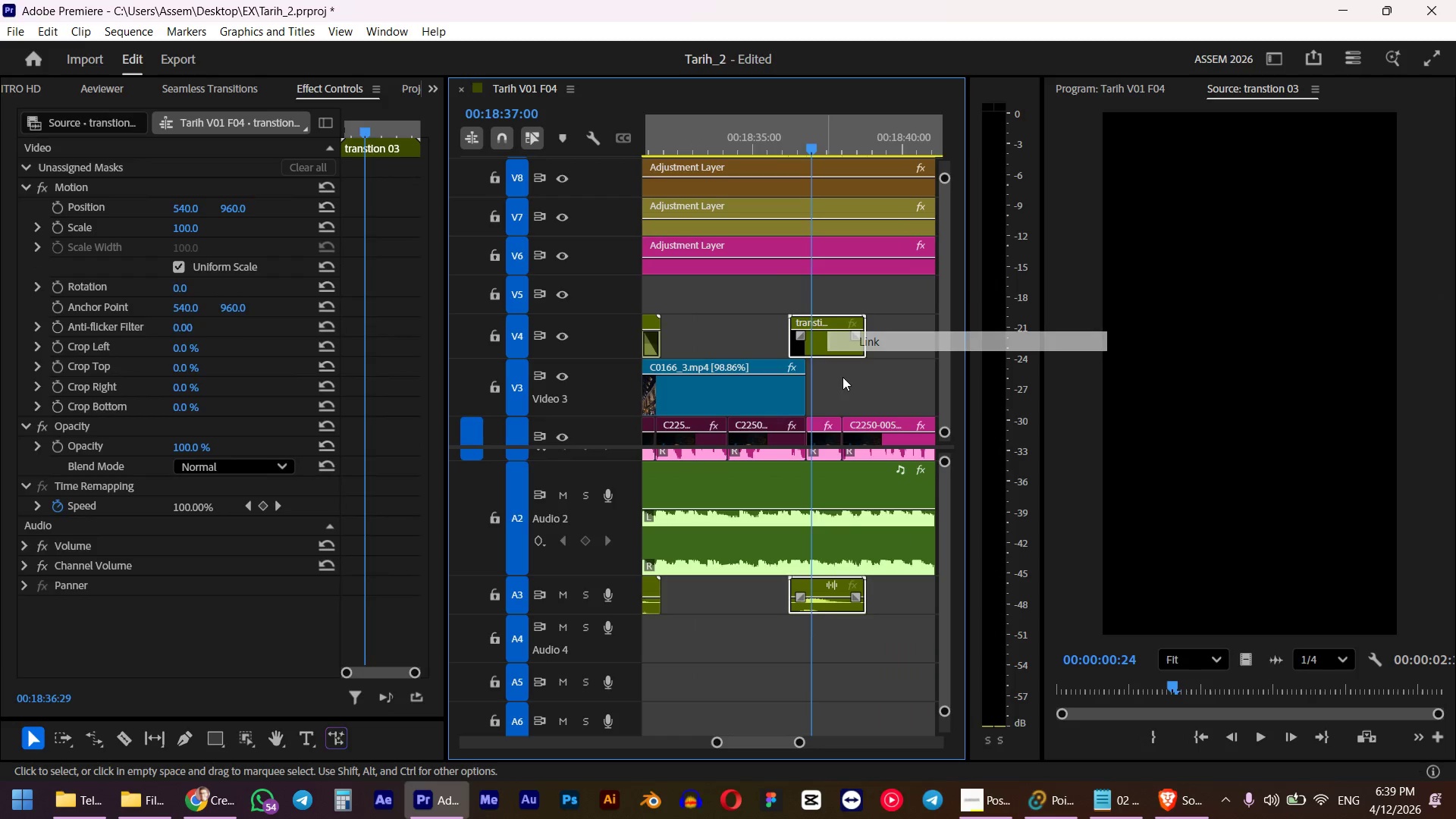 
double_click([826, 386])
 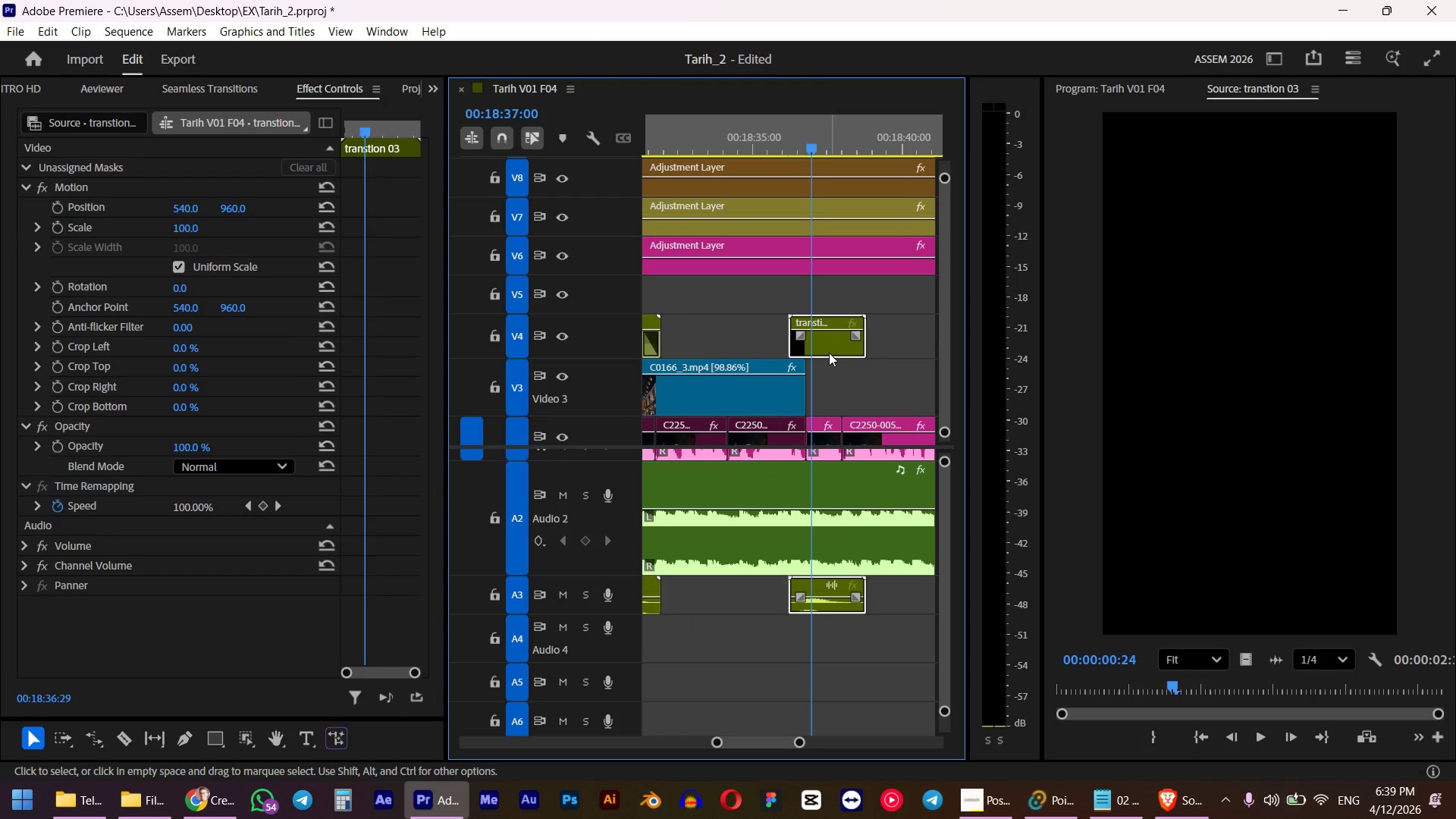 
double_click([829, 353])
 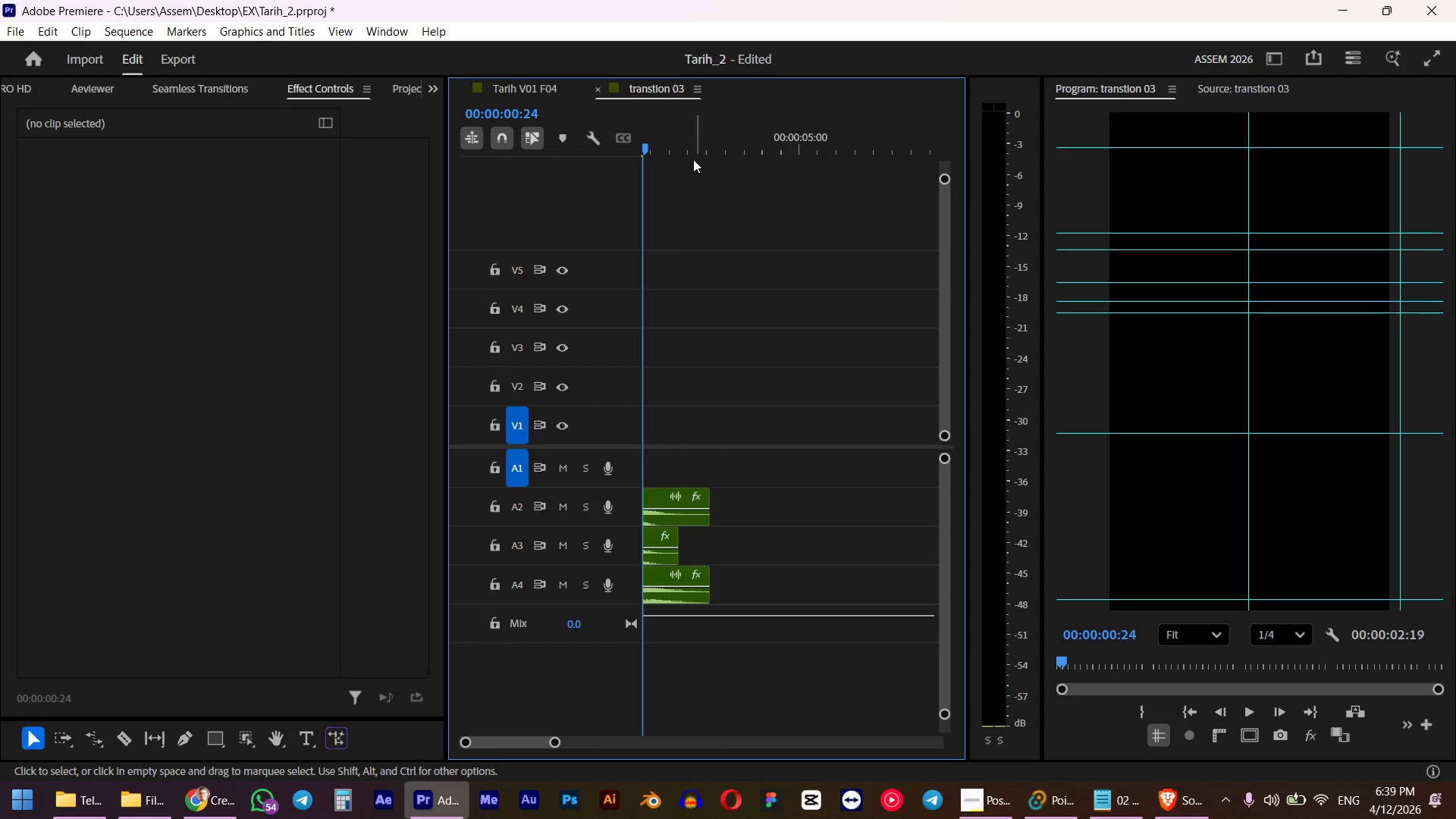 
scroll: coordinate [714, 401], scroll_direction: up, amount: 6.0
 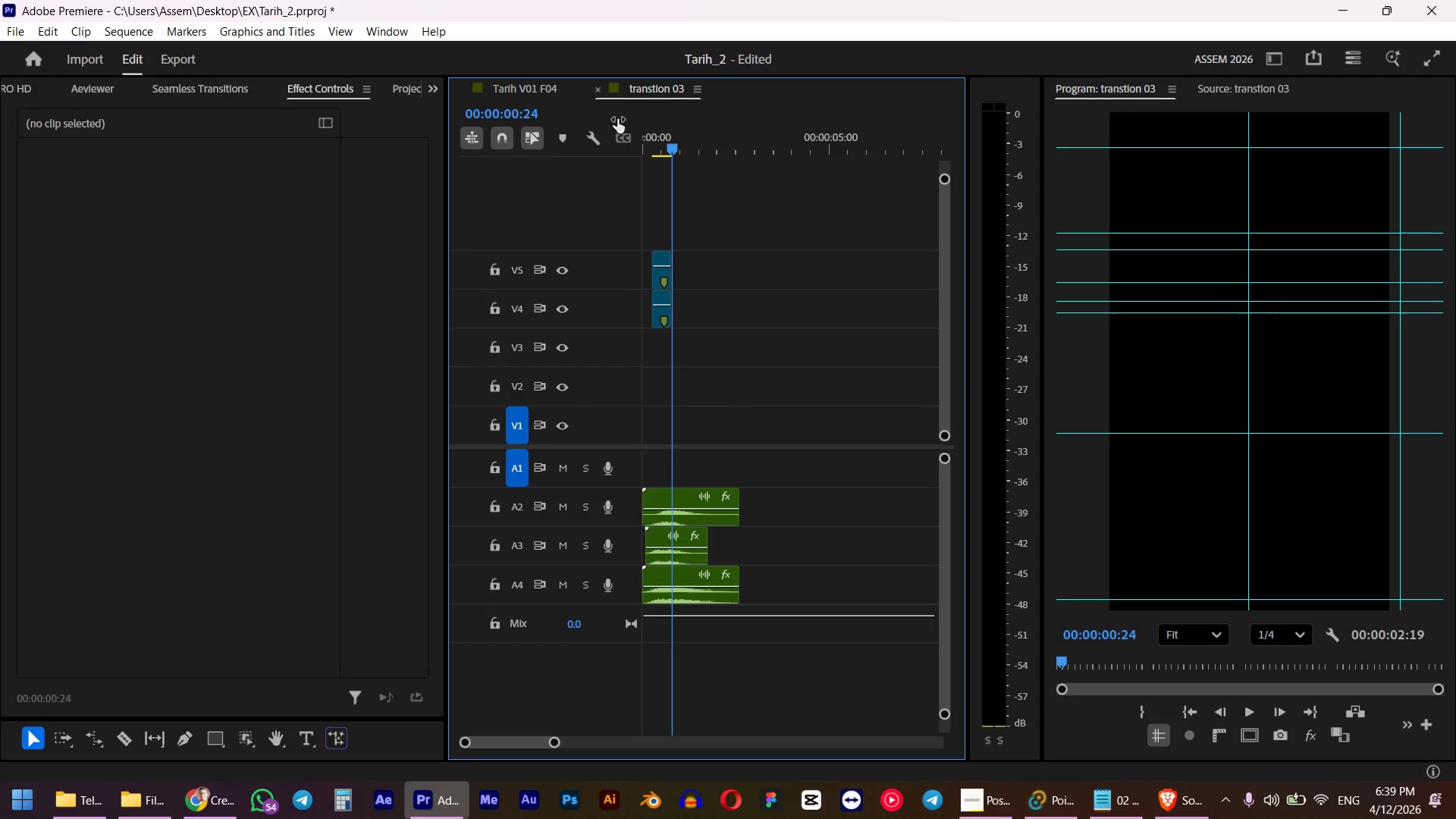 
left_click([593, 96])
 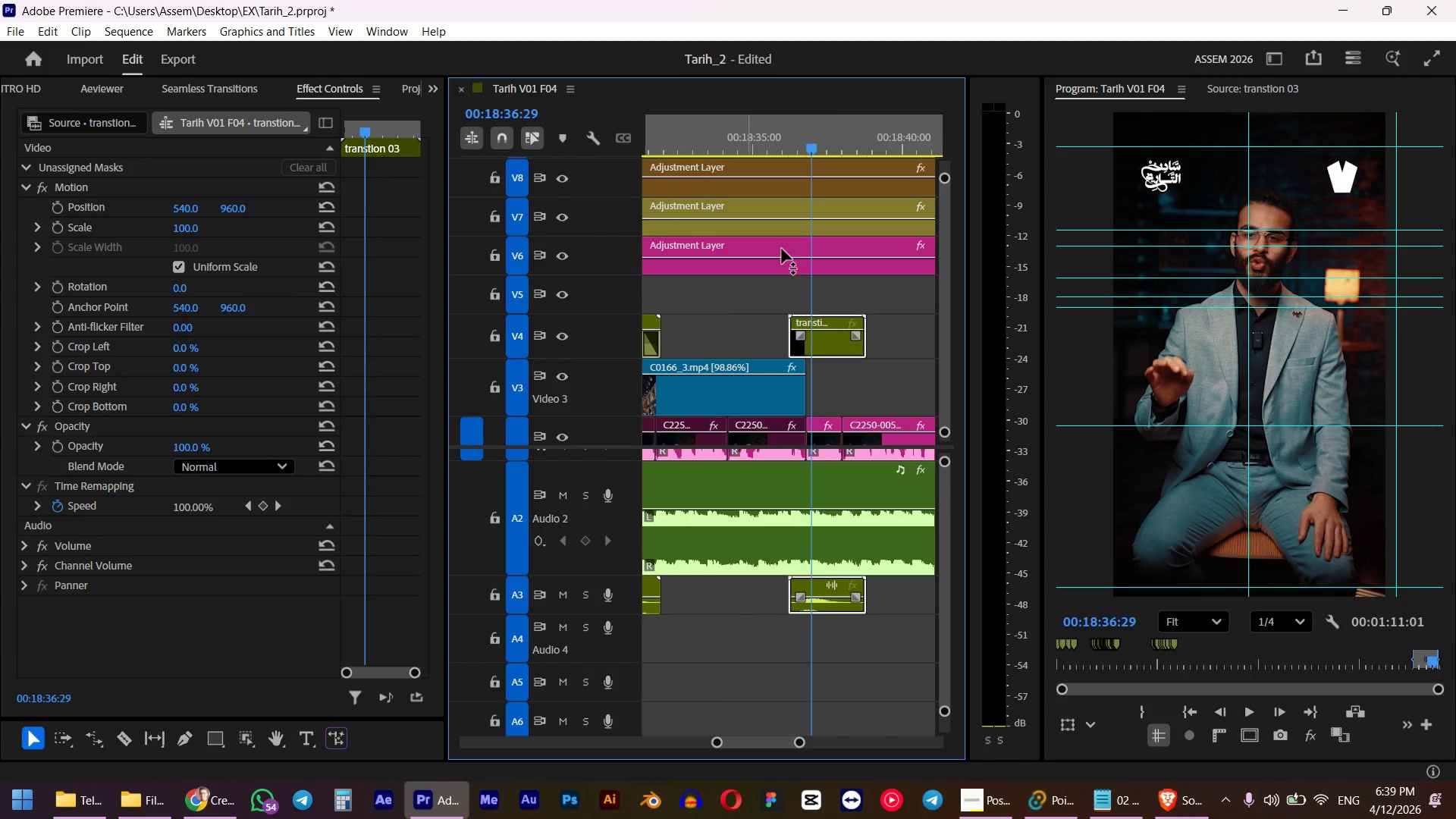 
left_click([849, 404])
 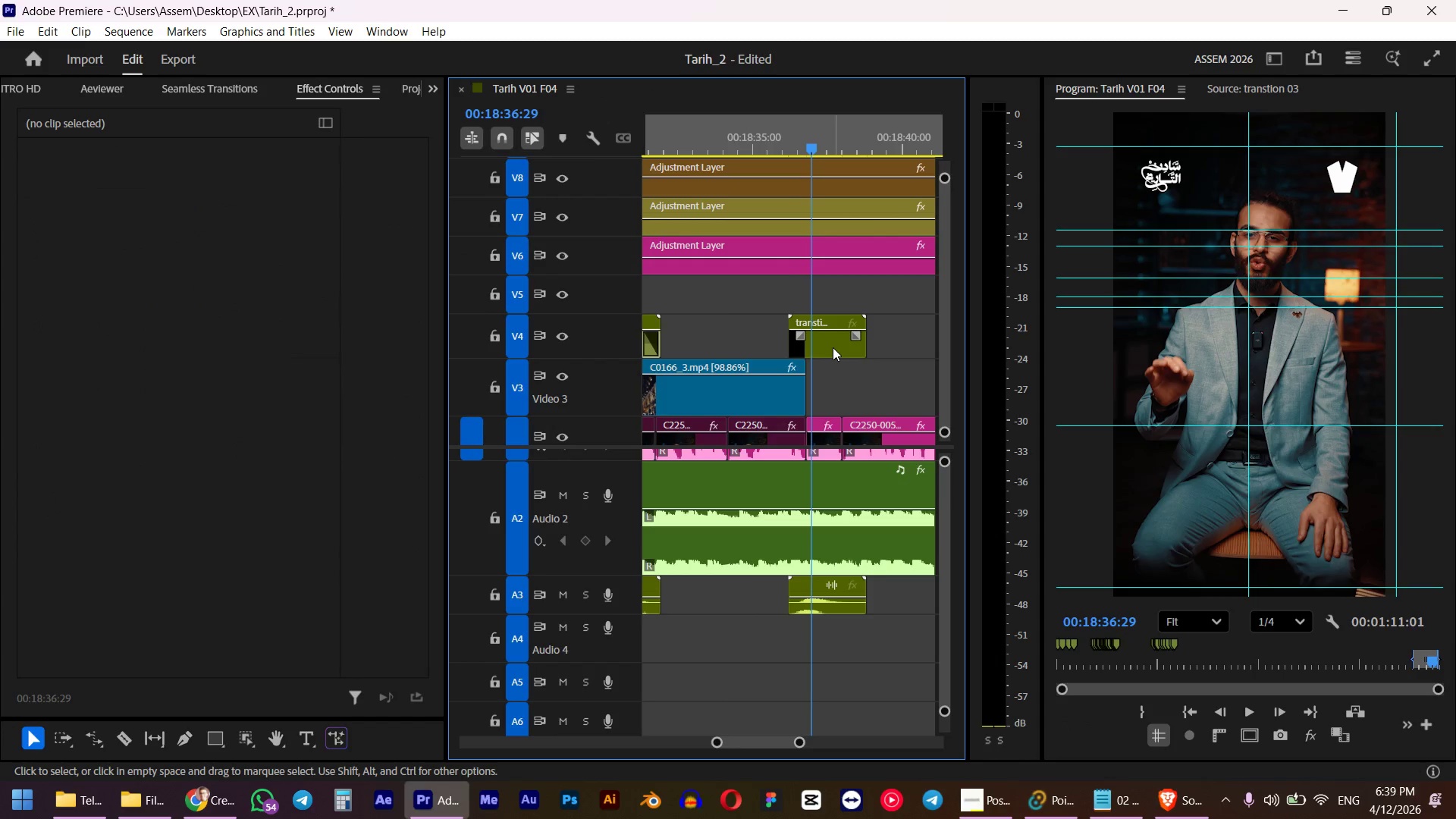 
left_click([833, 347])
 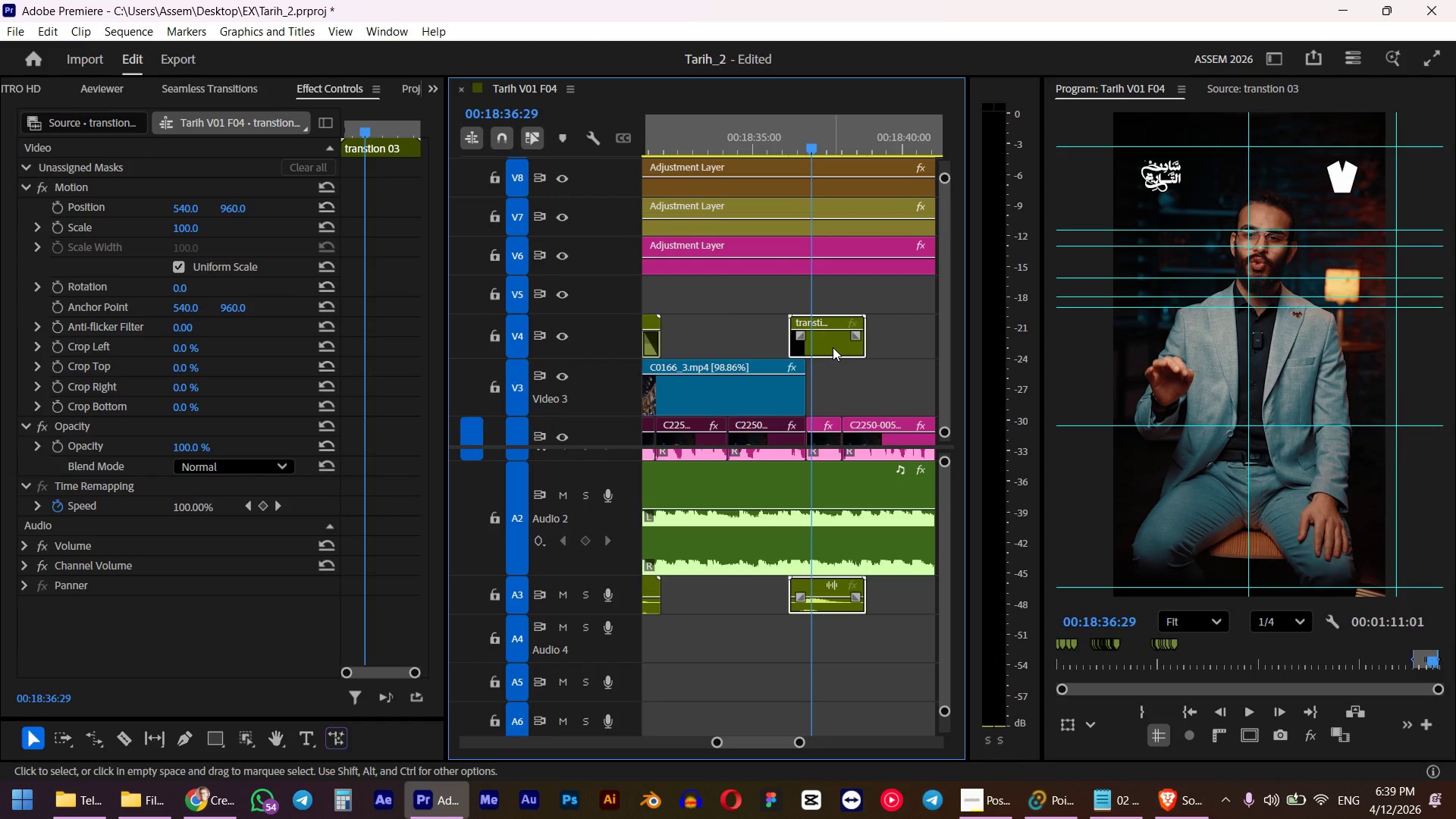 
left_click_drag(start_coordinate=[833, 347], to_coordinate=[811, 345])
 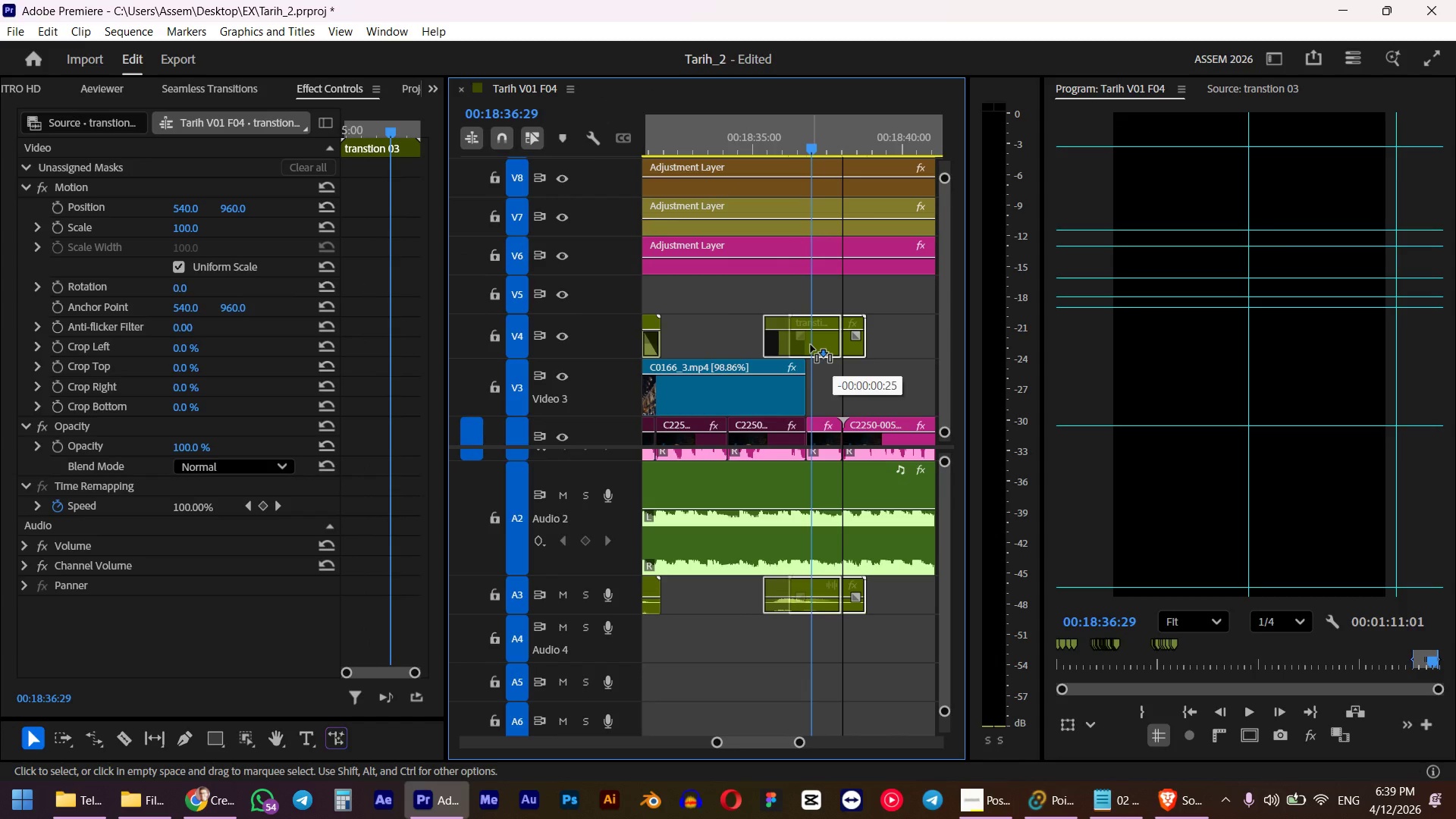 
hold_key(key=AltLeft, duration=0.69)
scroll: coordinate [804, 351], scroll_direction: up, amount: 4.0
 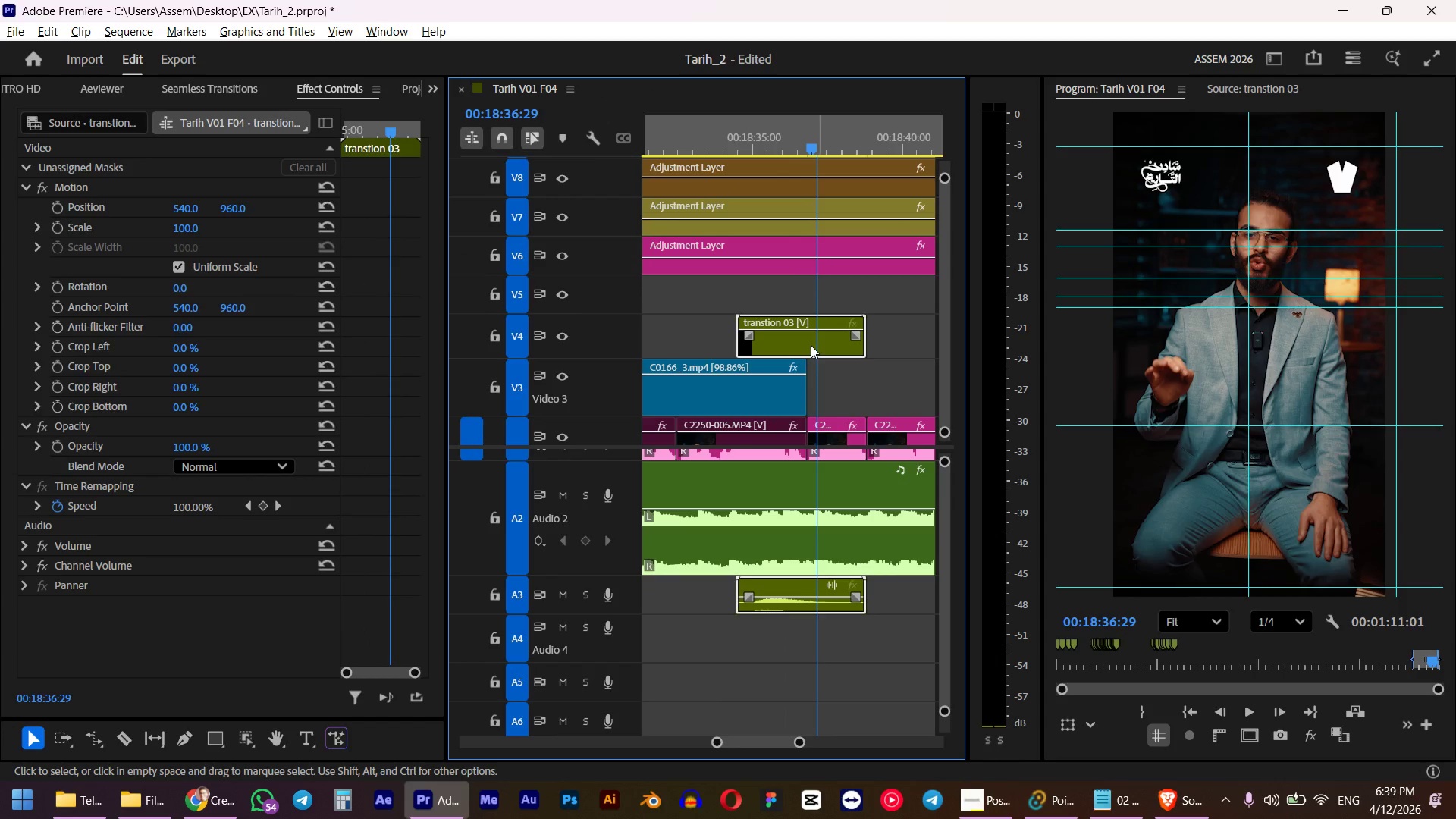 
left_click_drag(start_coordinate=[861, 337], to_coordinate=[833, 337])
 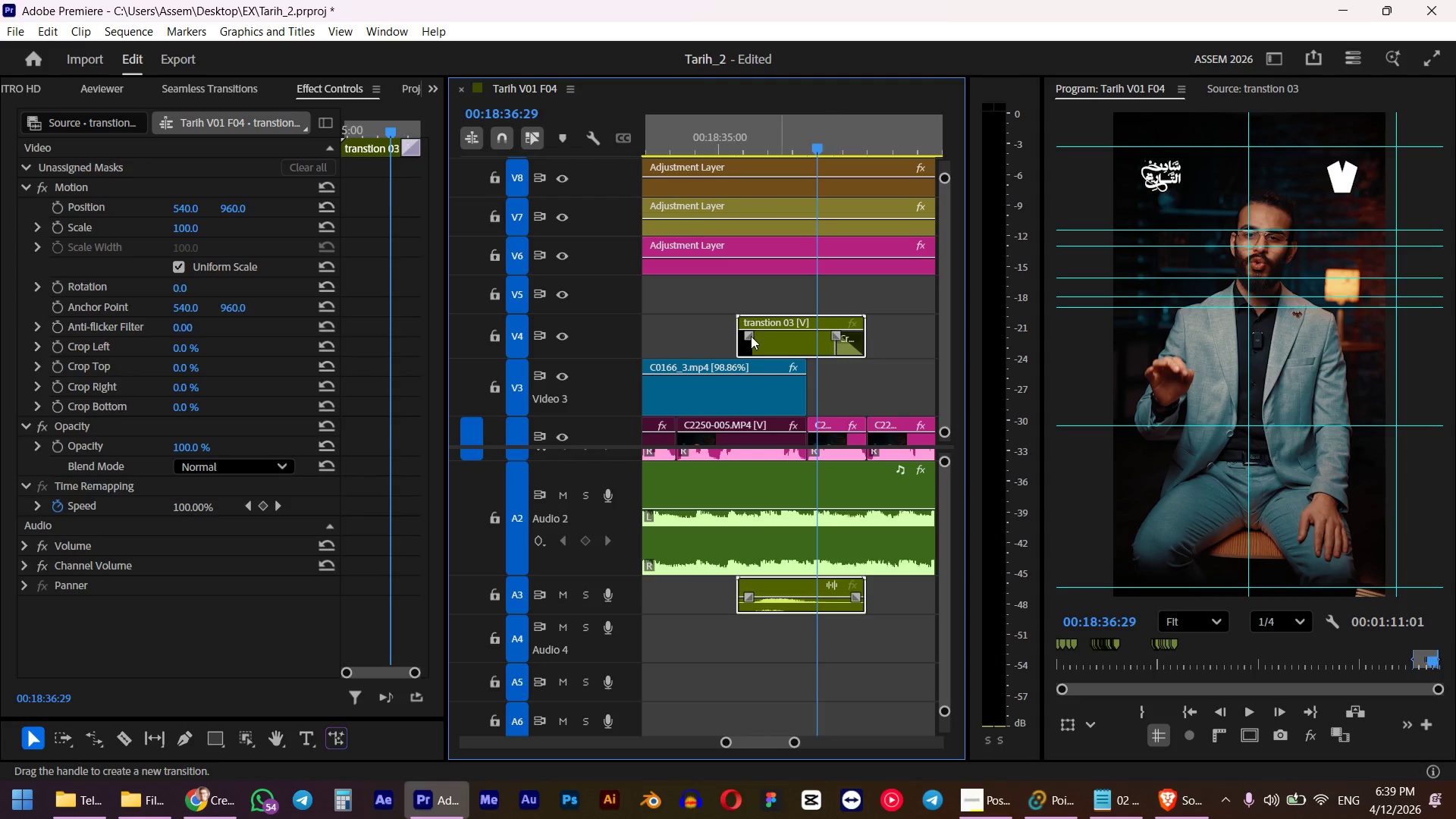 
left_click_drag(start_coordinate=[751, 336], to_coordinate=[770, 334])
 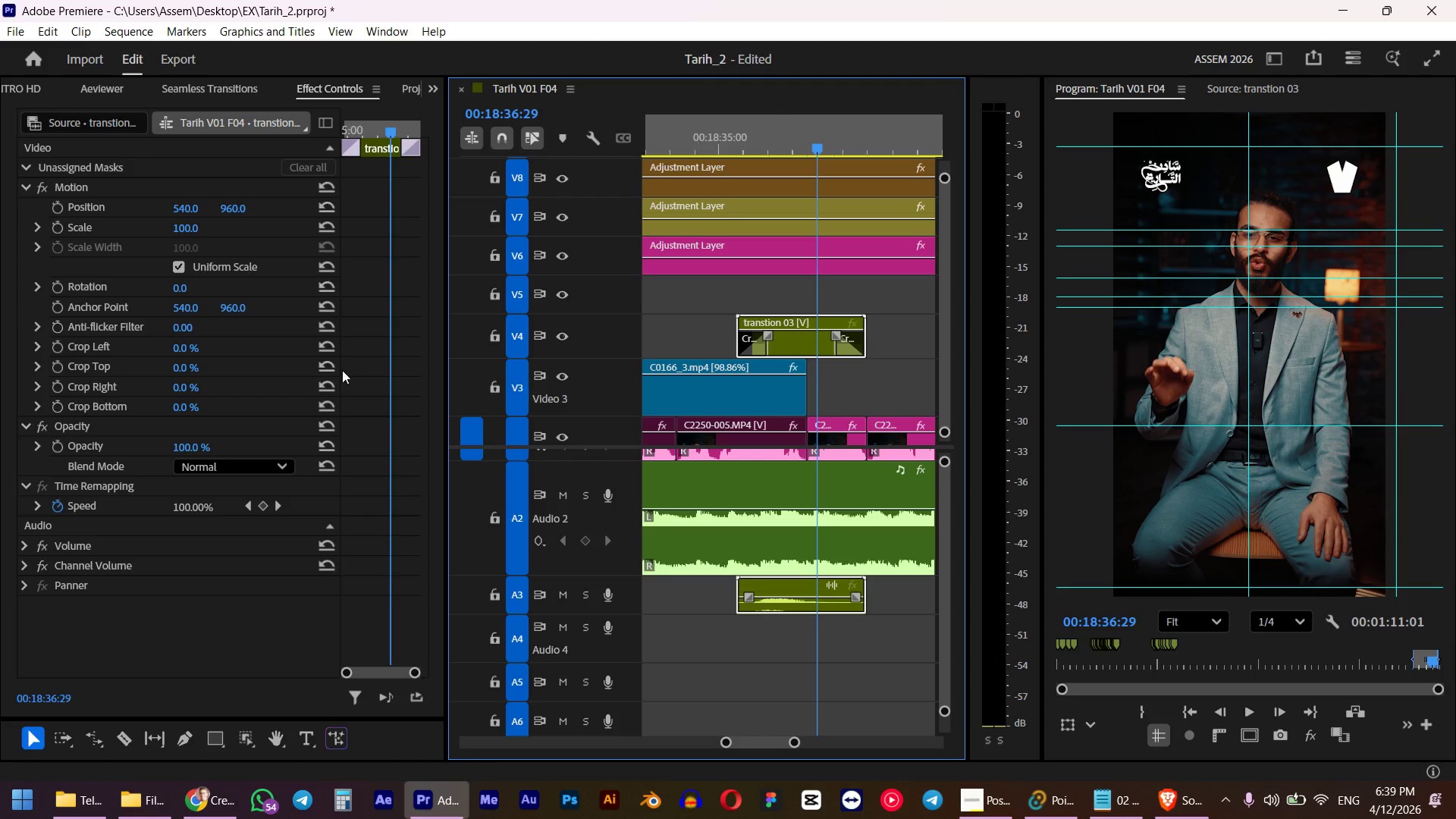 
left_click([275, 471])
 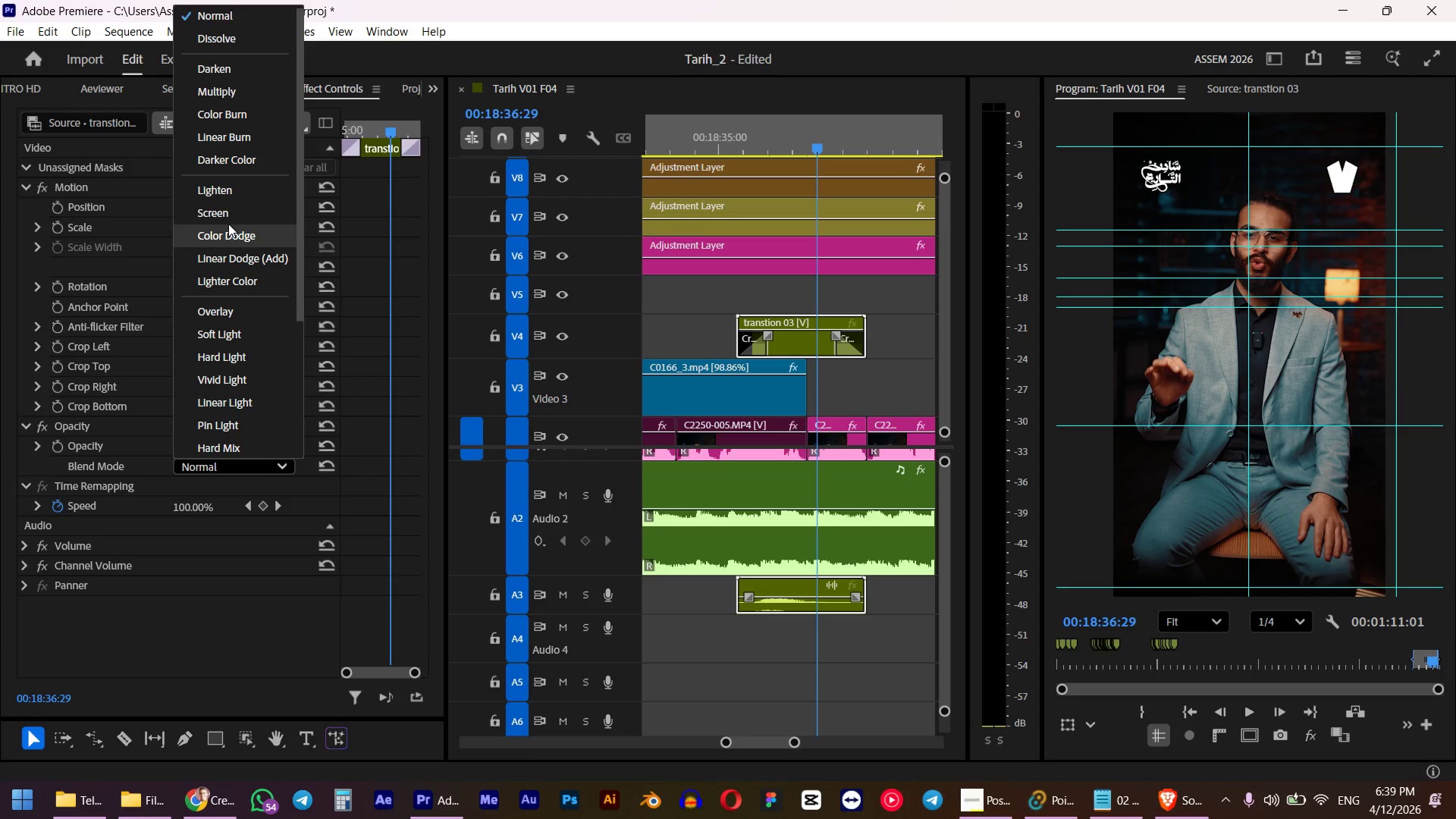 
left_click([228, 224])
 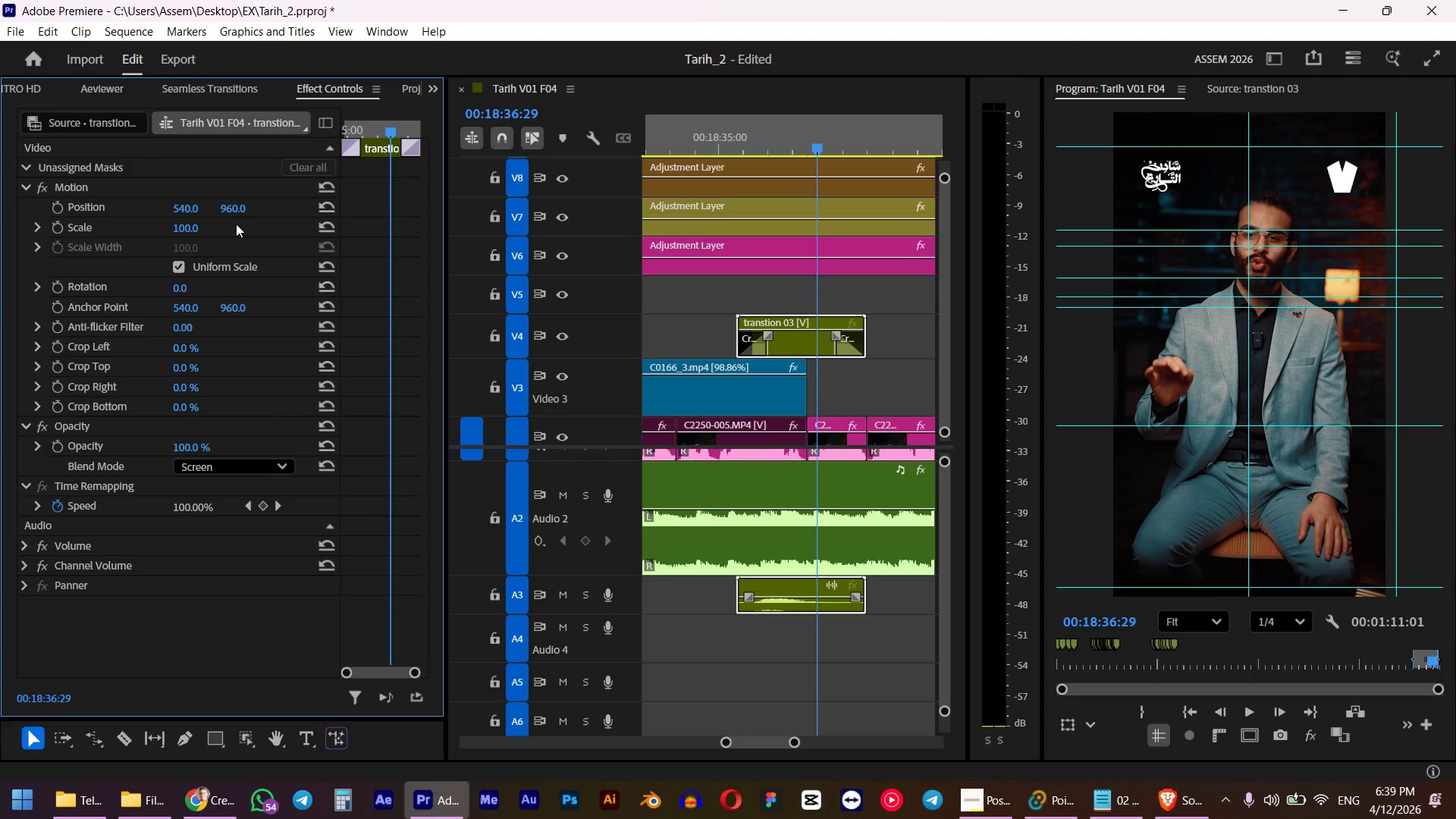 
left_click([711, 135])
 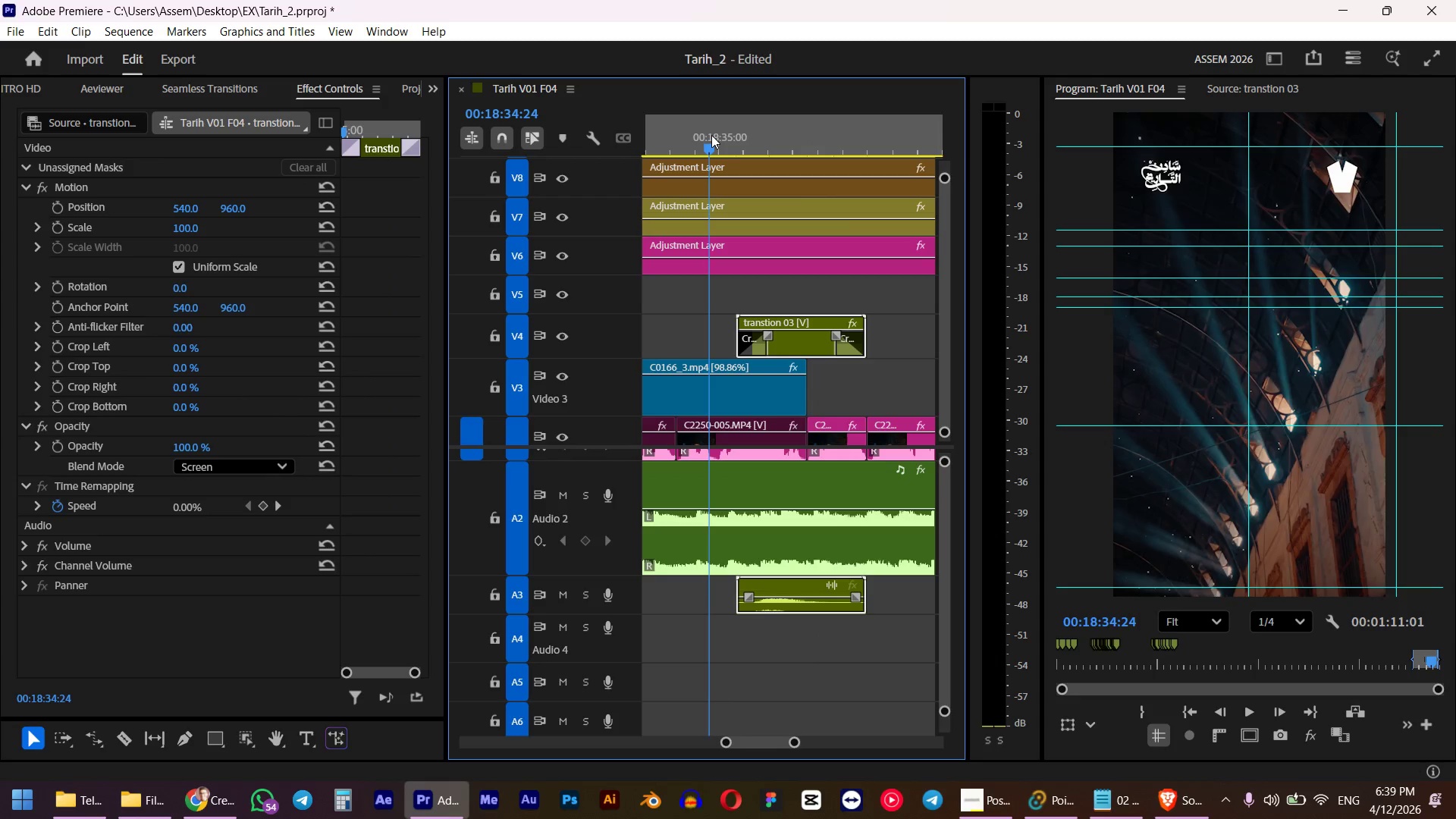 
key(Space)
 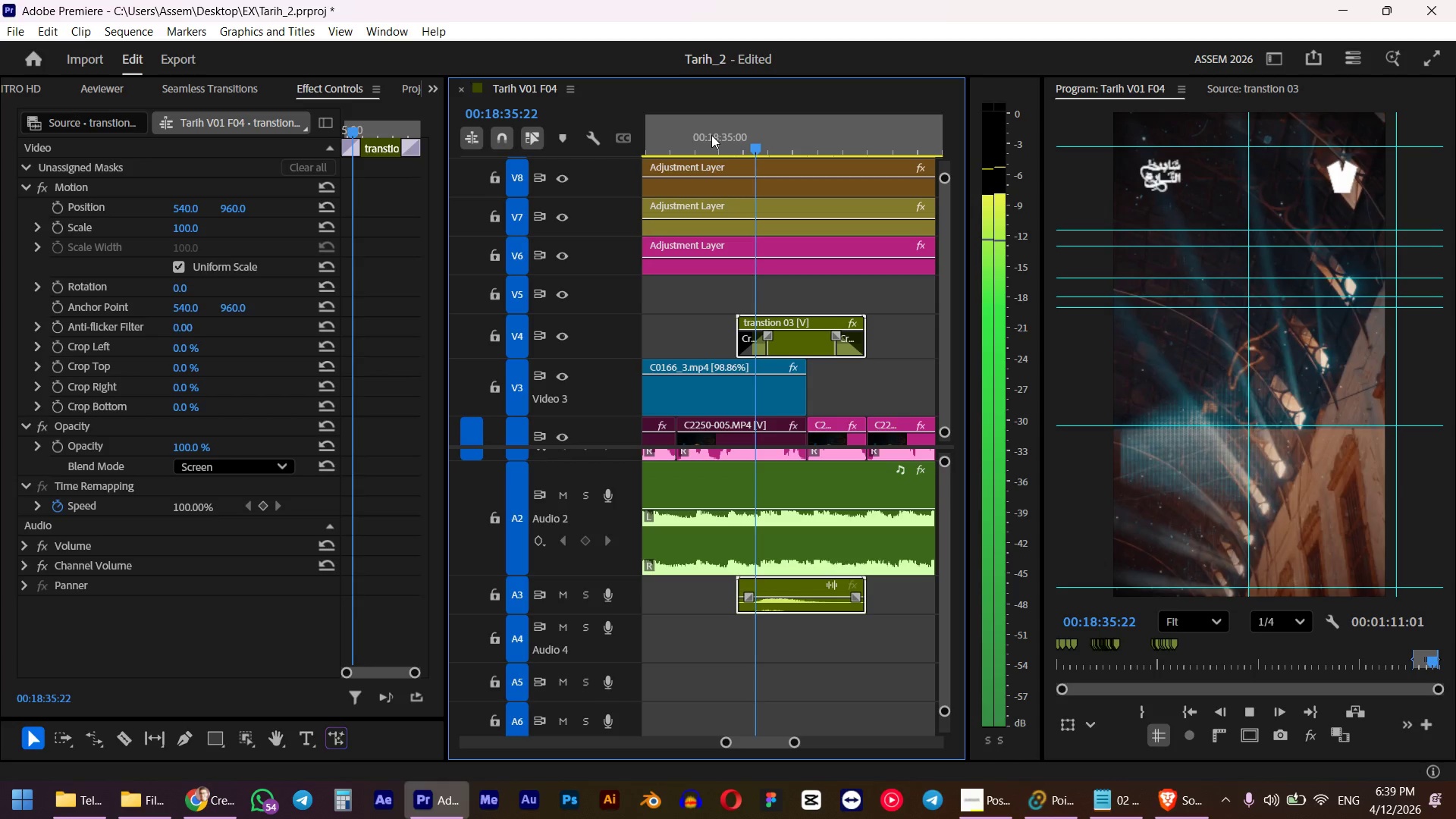 
key(Space)
 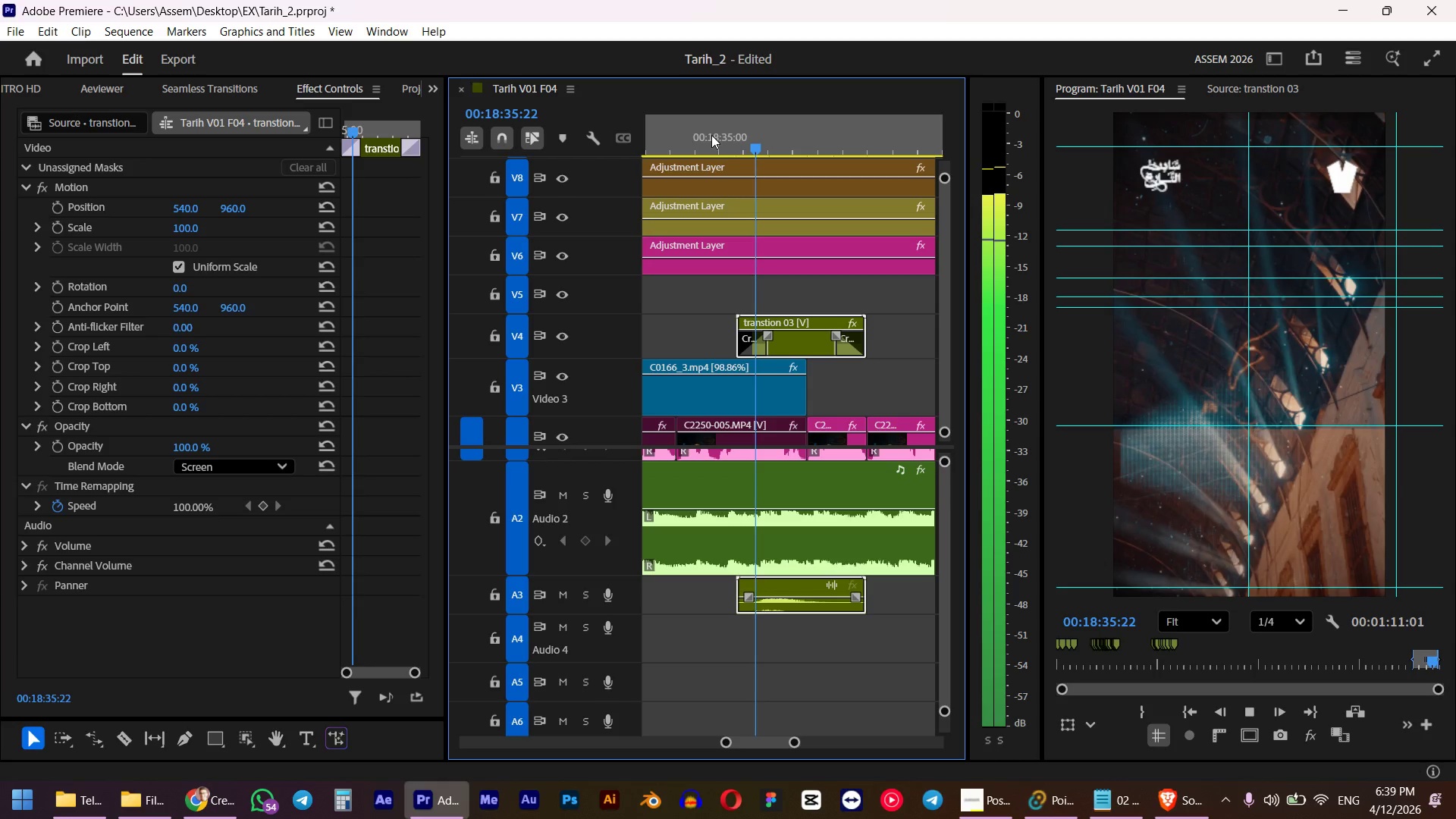 
left_click_drag(start_coordinate=[819, 141], to_coordinate=[767, 155])
 